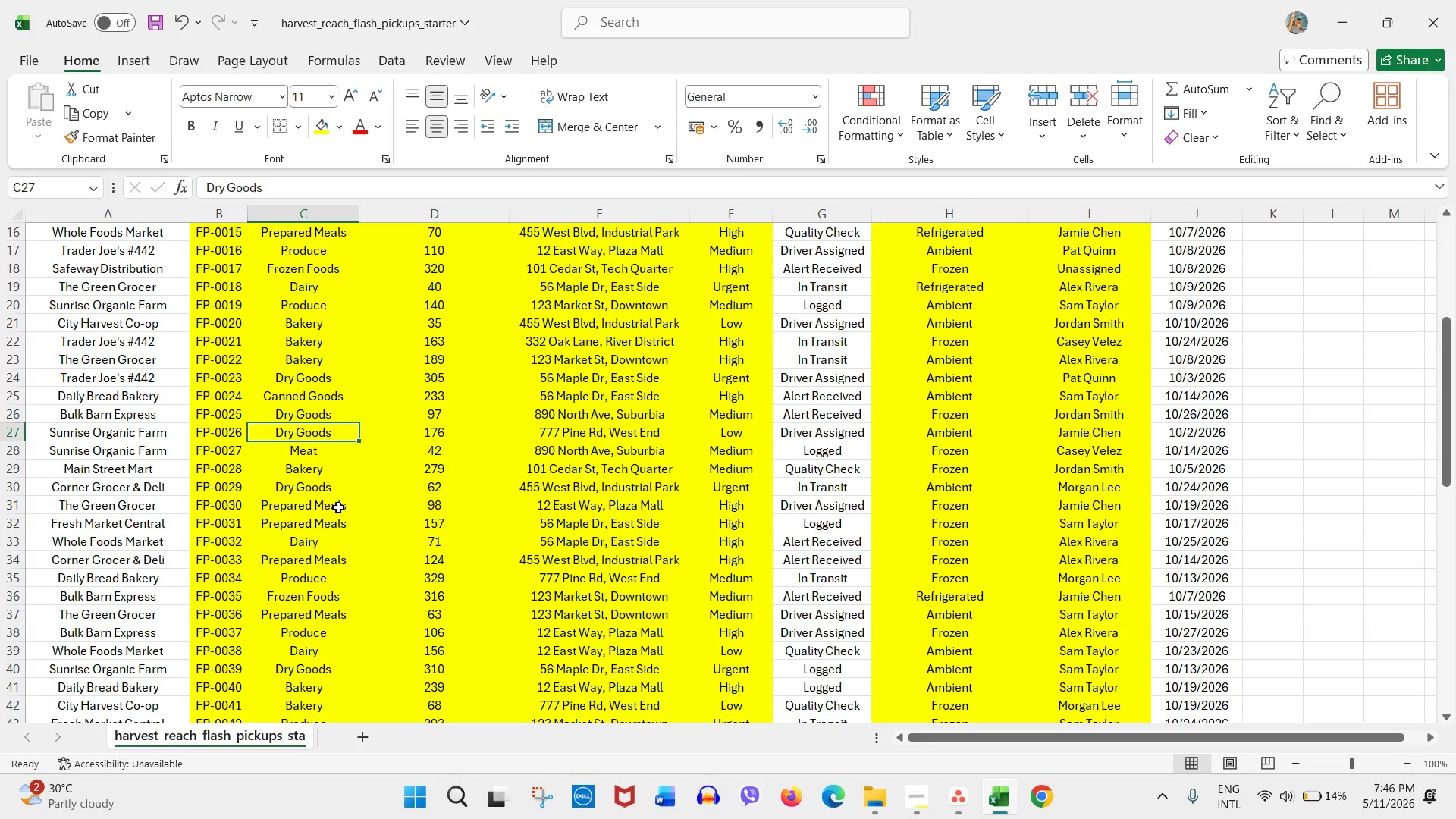 
scroll: coordinate [359, 507], scroll_direction: down, amount: 11.0
 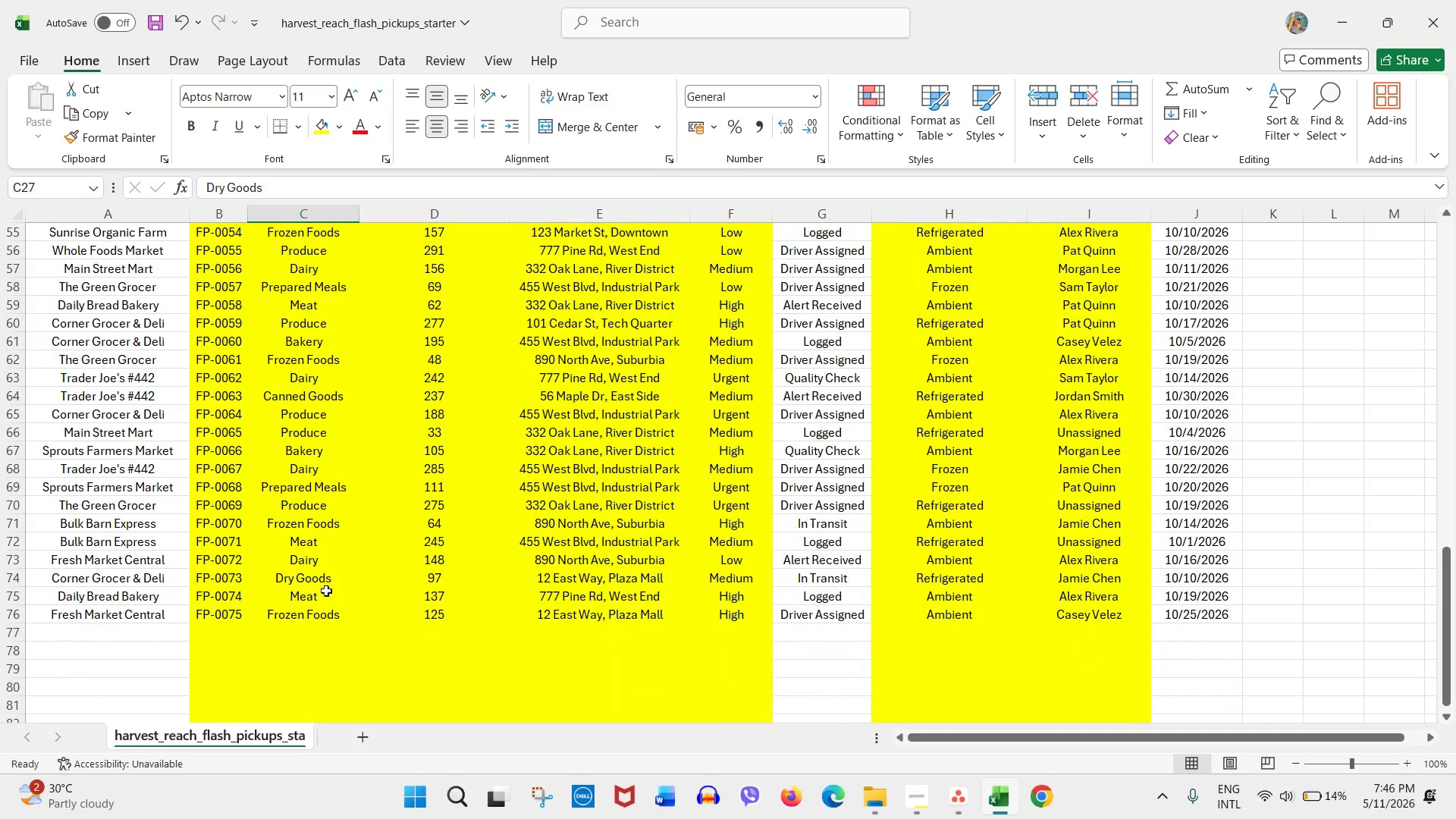 
left_click_drag(start_coordinate=[316, 620], to_coordinate=[274, 246])
 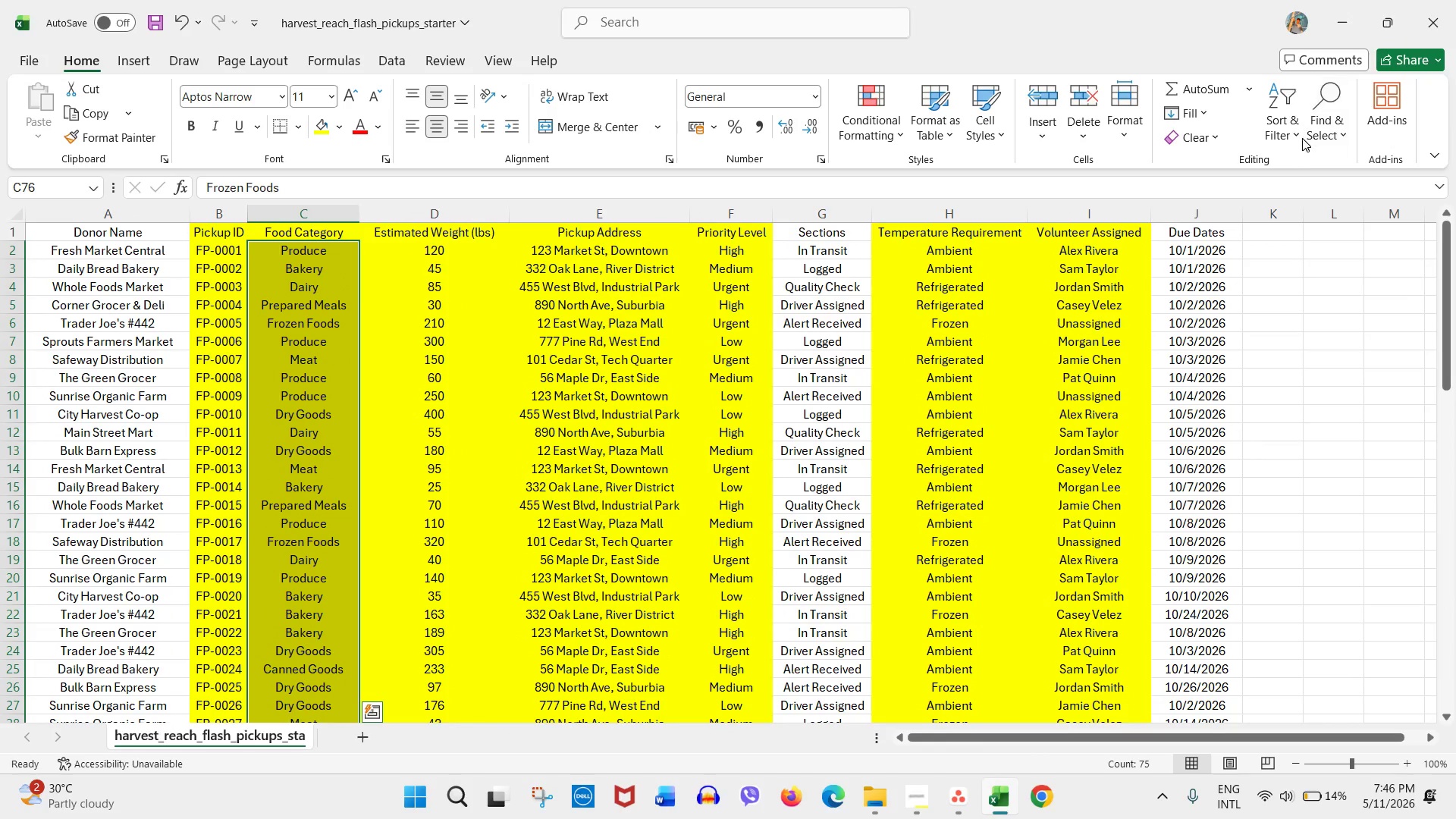 
left_click([1291, 136])
 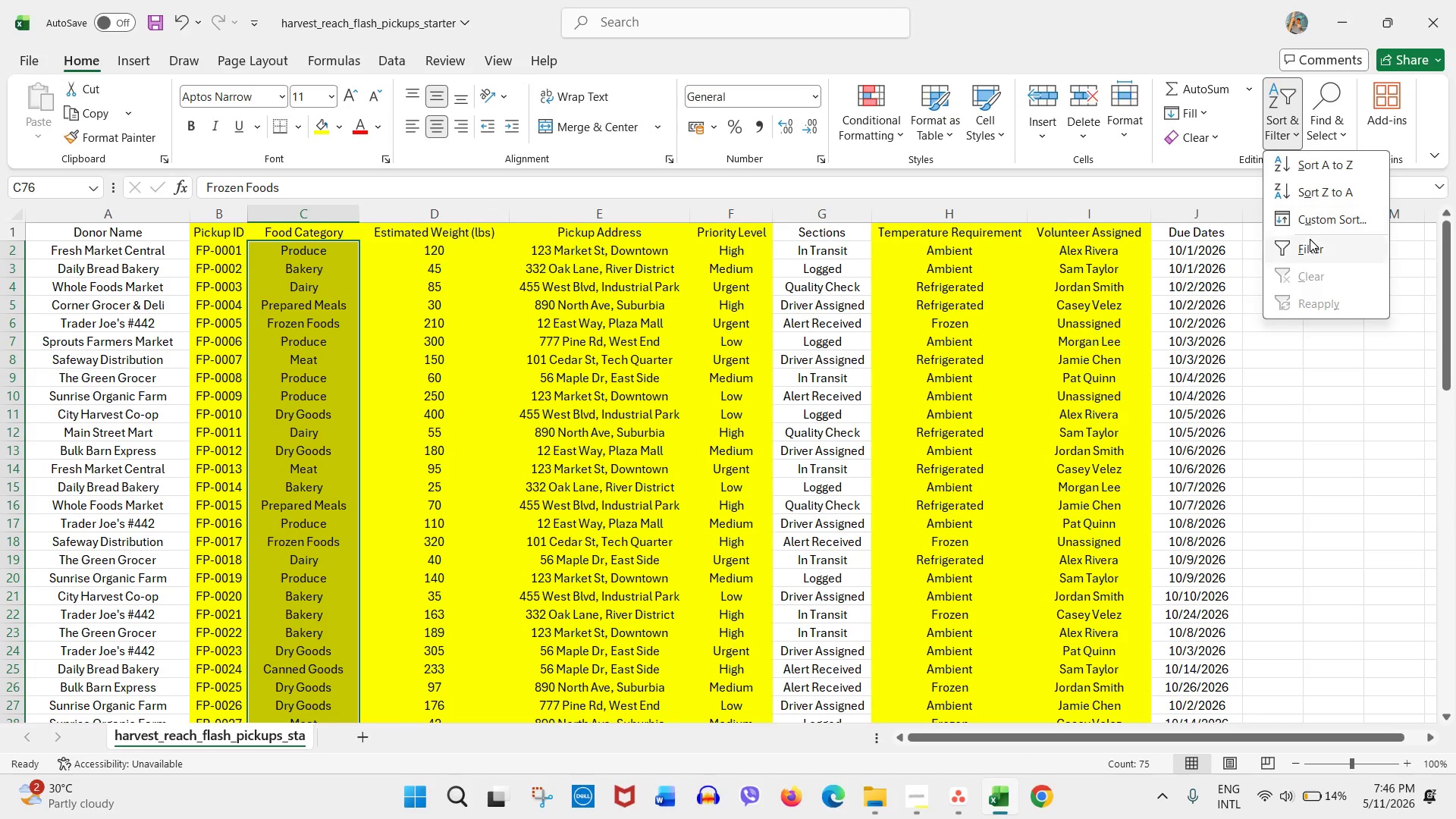 
left_click([1310, 246])
 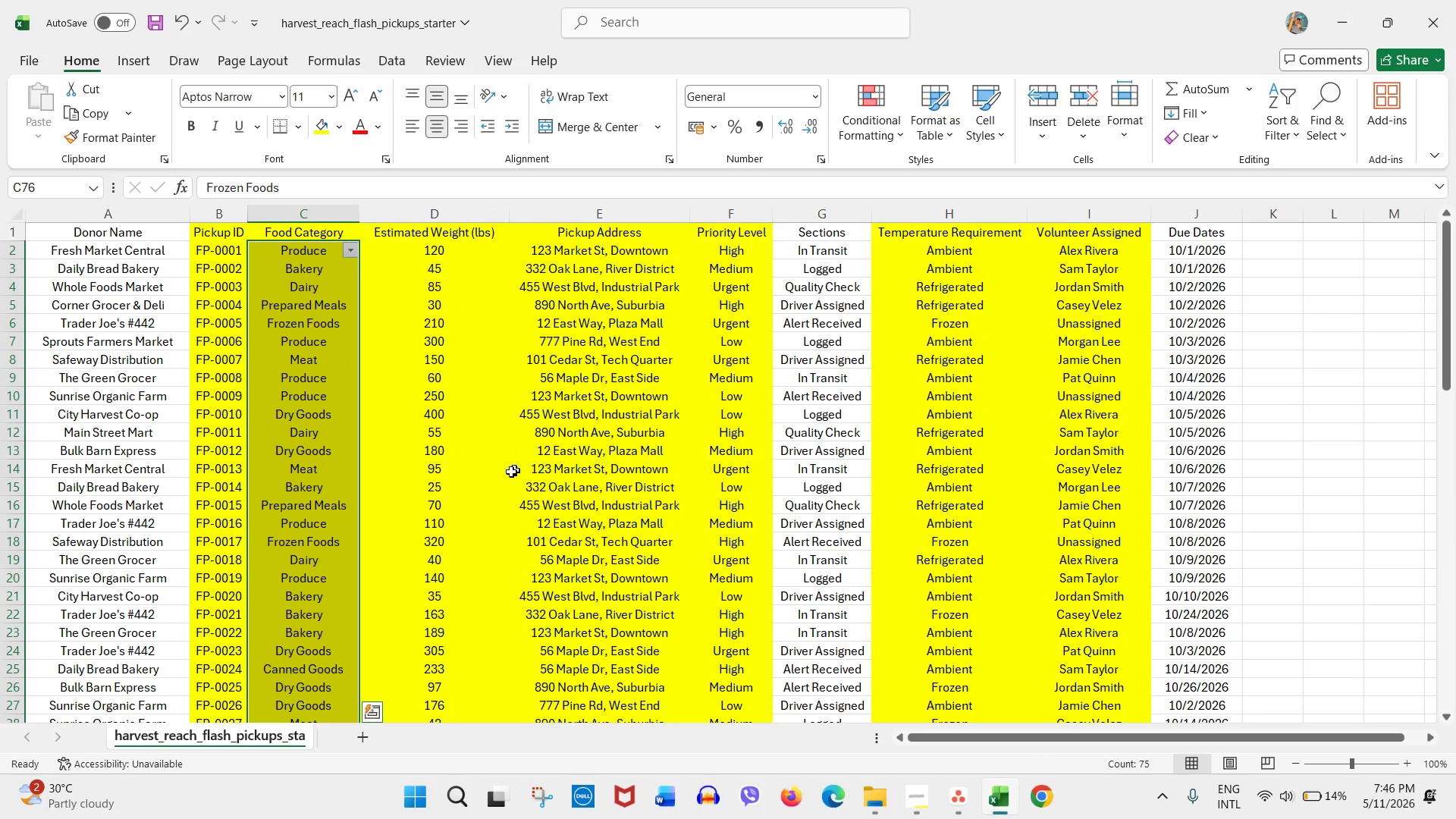 
scroll: coordinate [477, 497], scroll_direction: down, amount: 1.0
 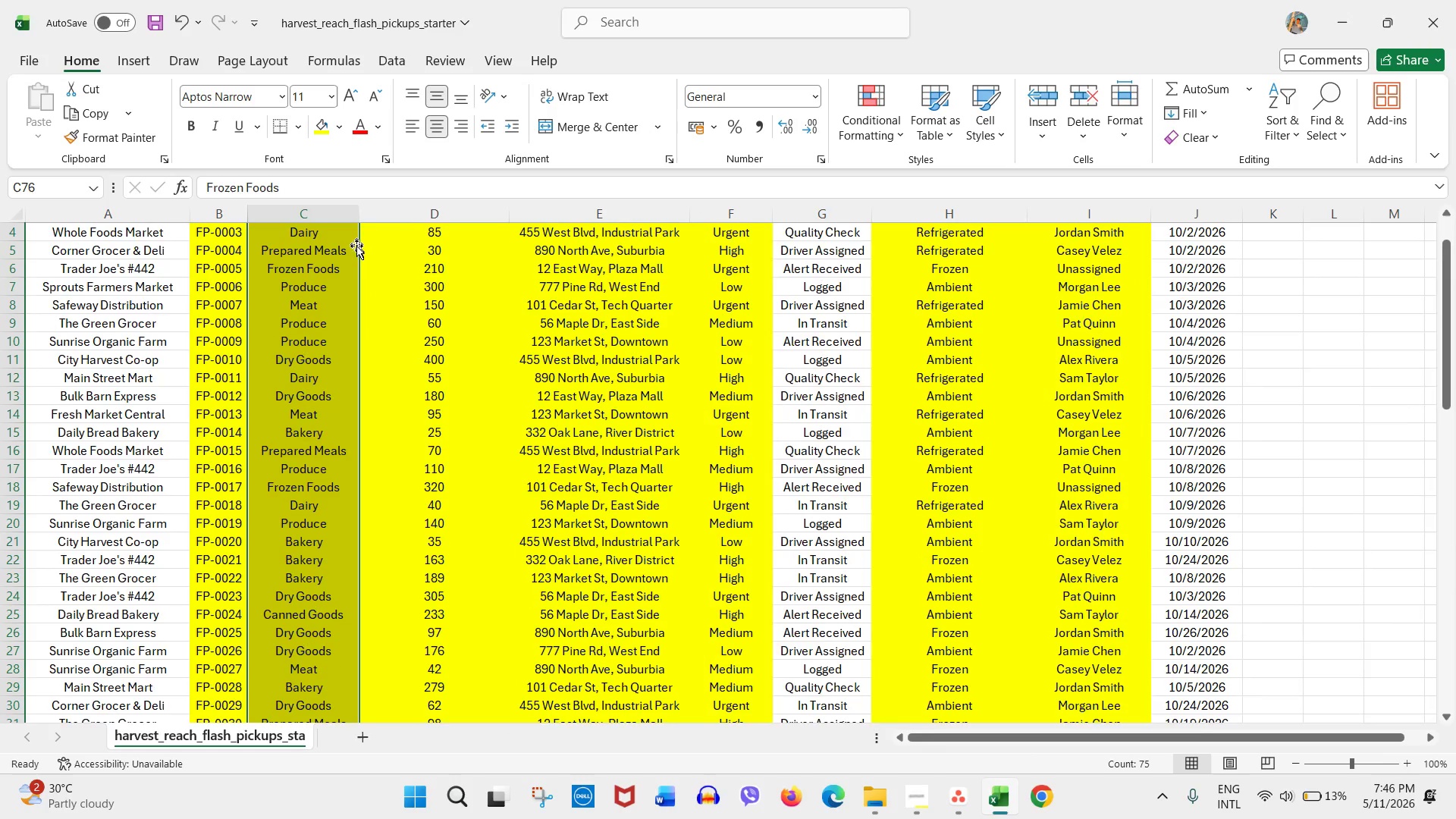 
scroll: coordinate [356, 246], scroll_direction: up, amount: 2.0
 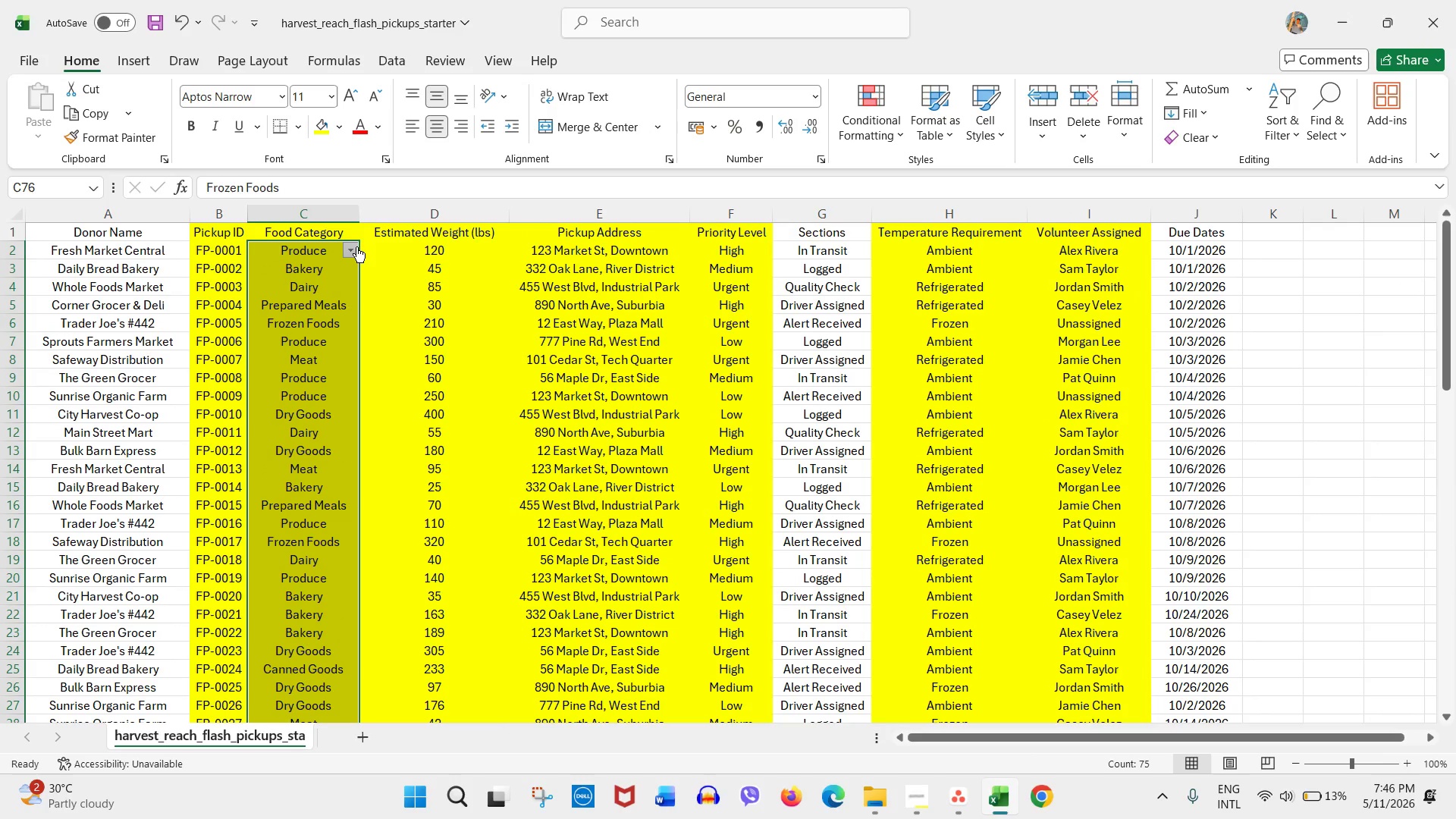 
left_click([356, 246])
 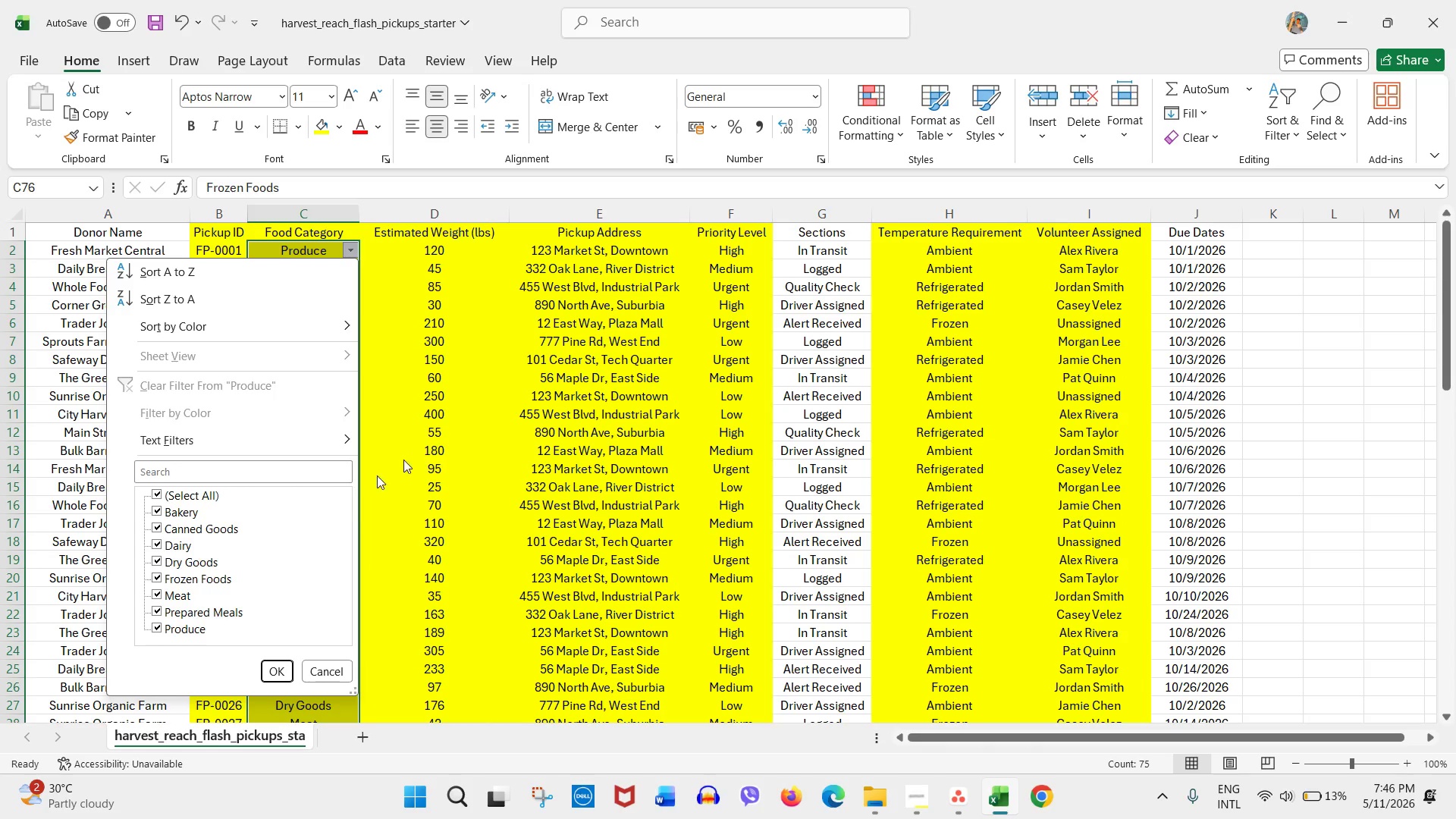 
scroll: coordinate [341, 517], scroll_direction: down, amount: 1.0
 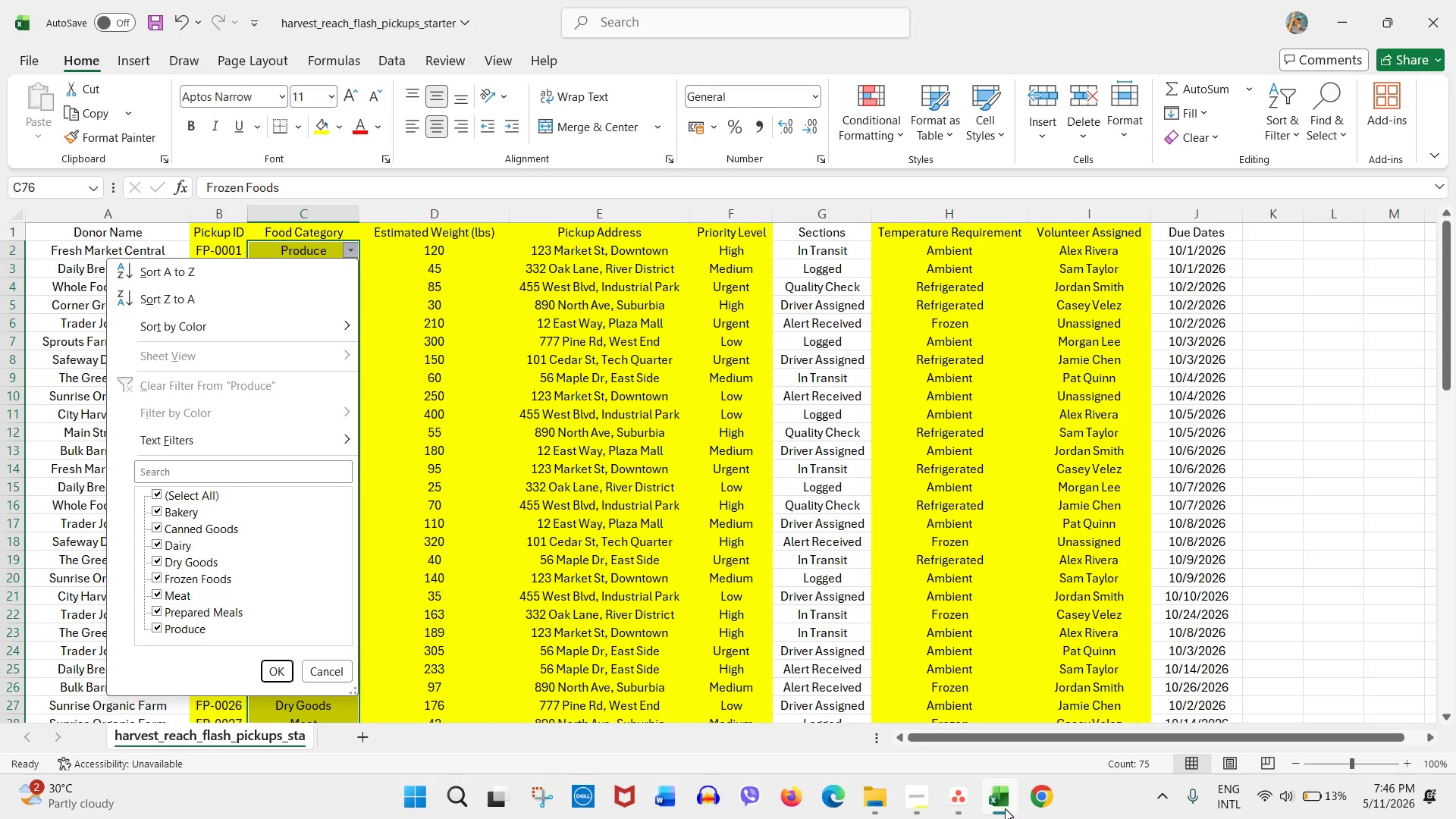 
left_click([979, 808])
 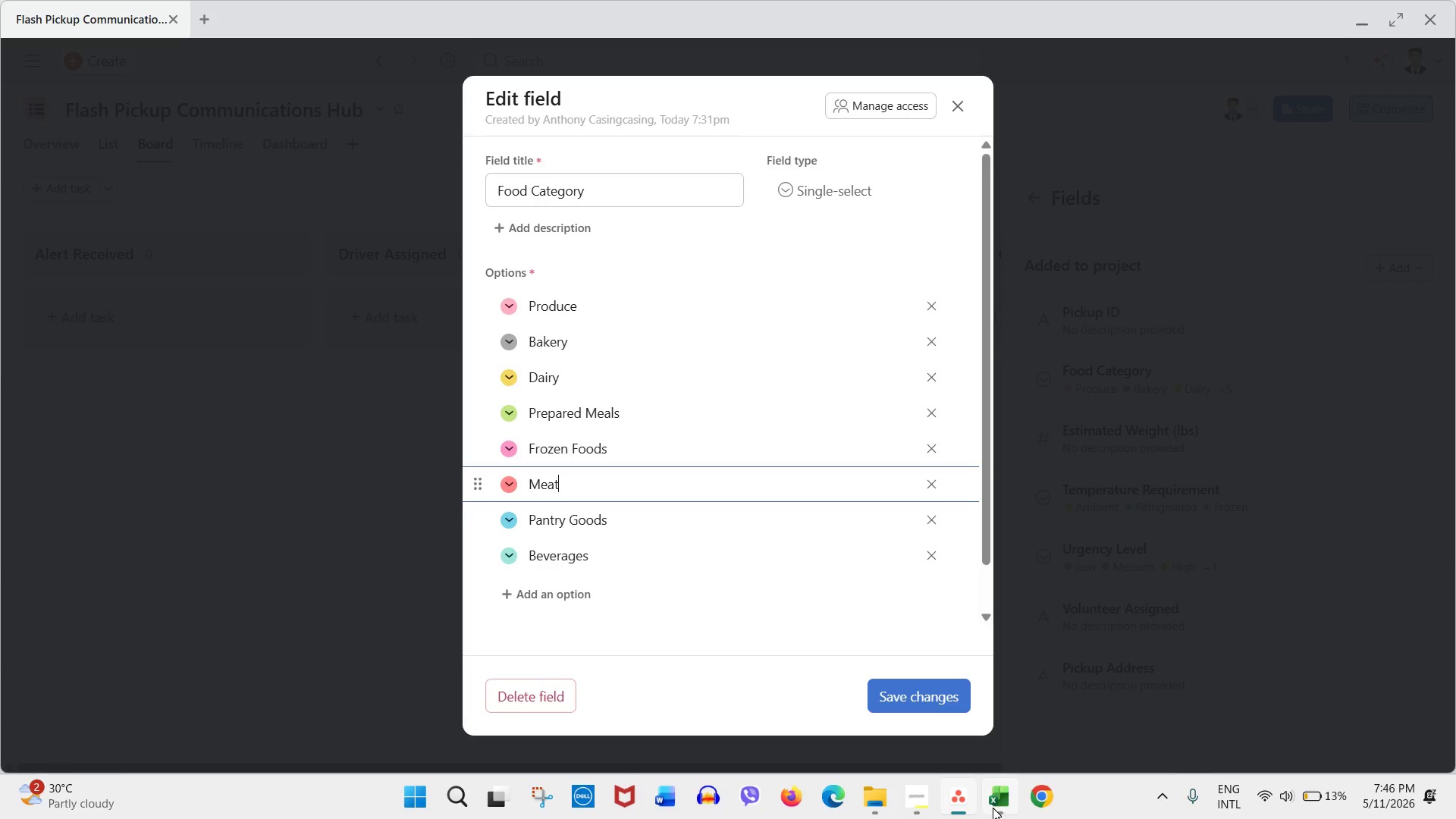 
left_click([993, 808])
 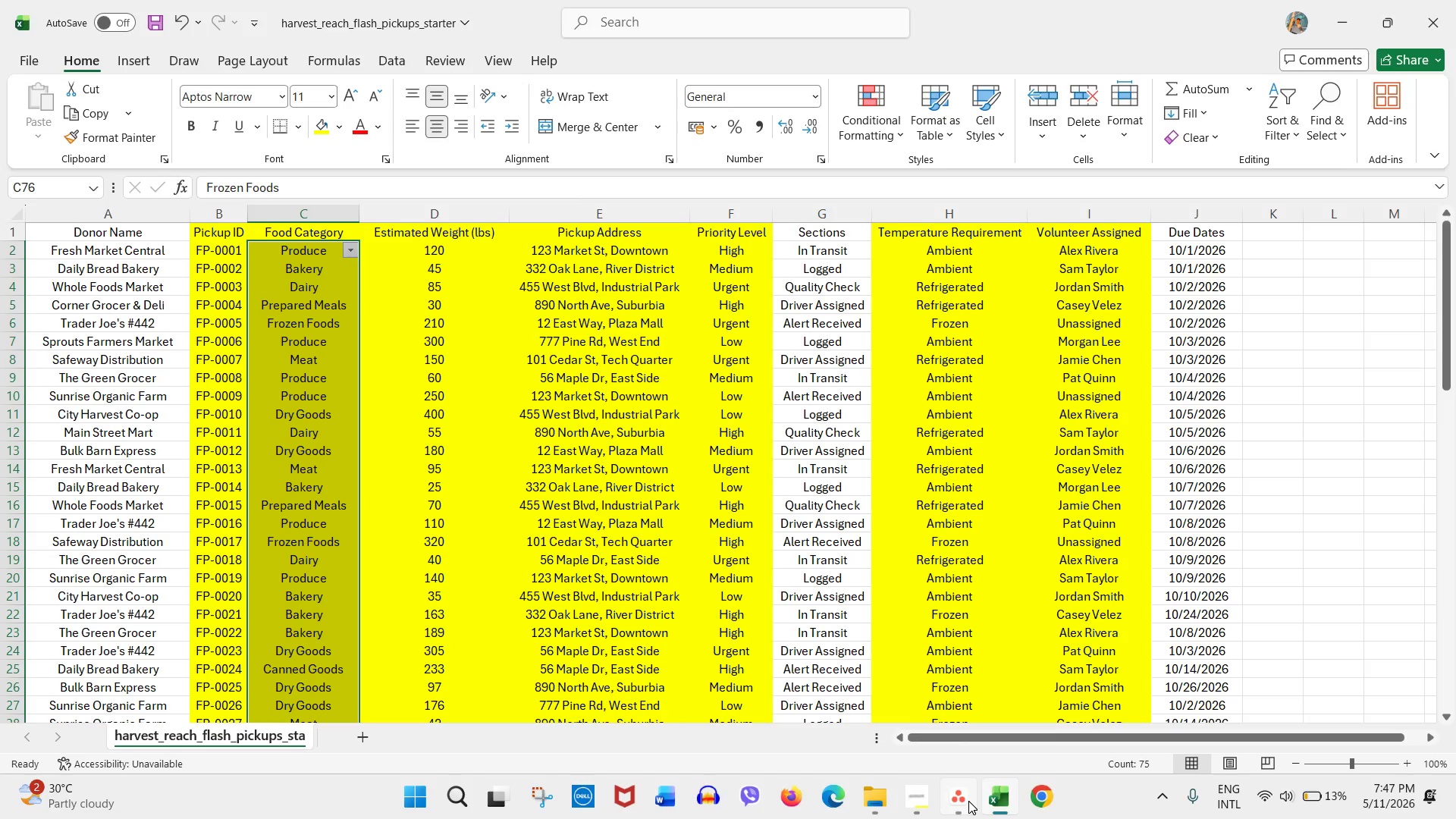 
left_click([968, 801])
 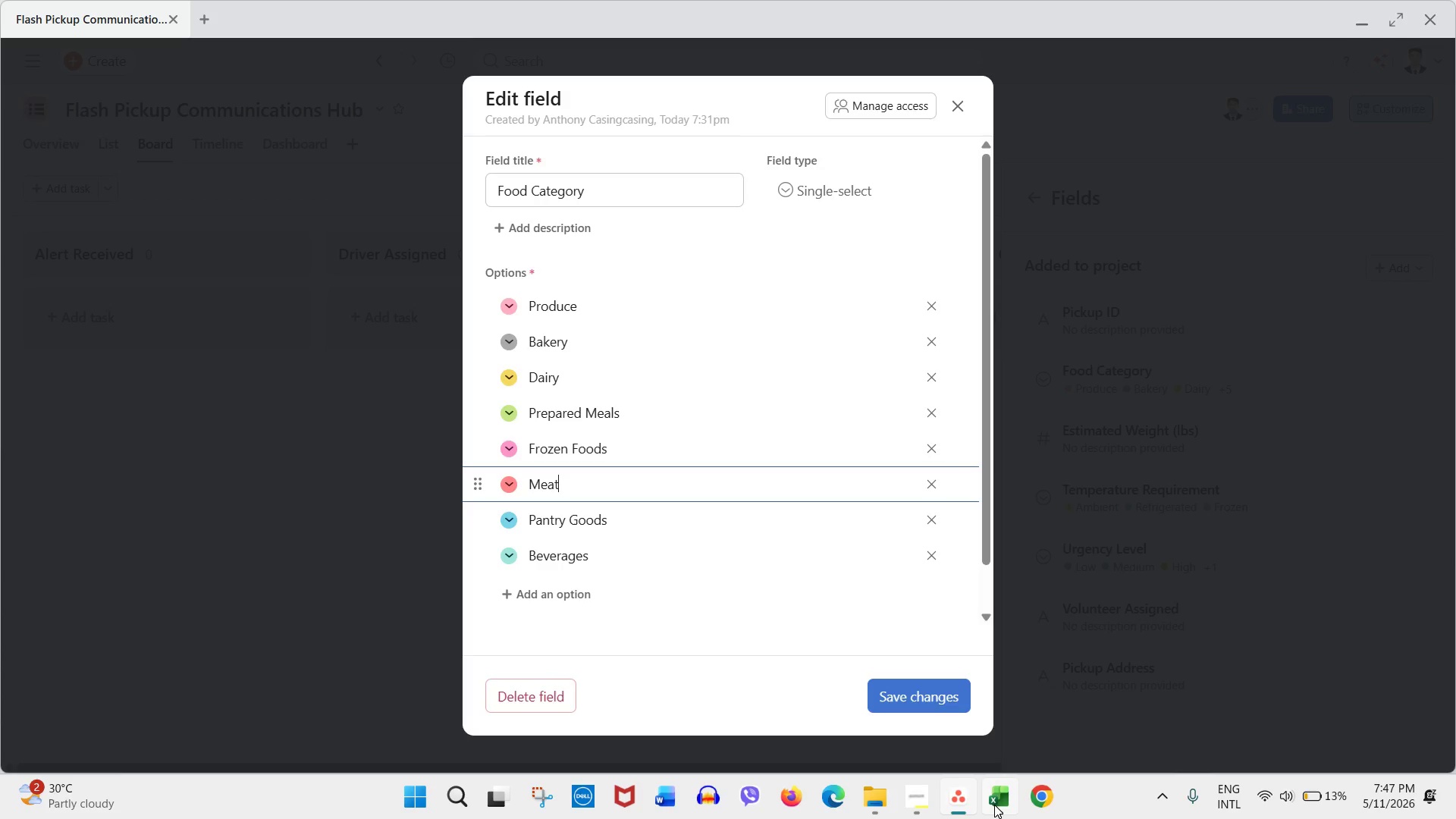 
left_click([994, 805])
 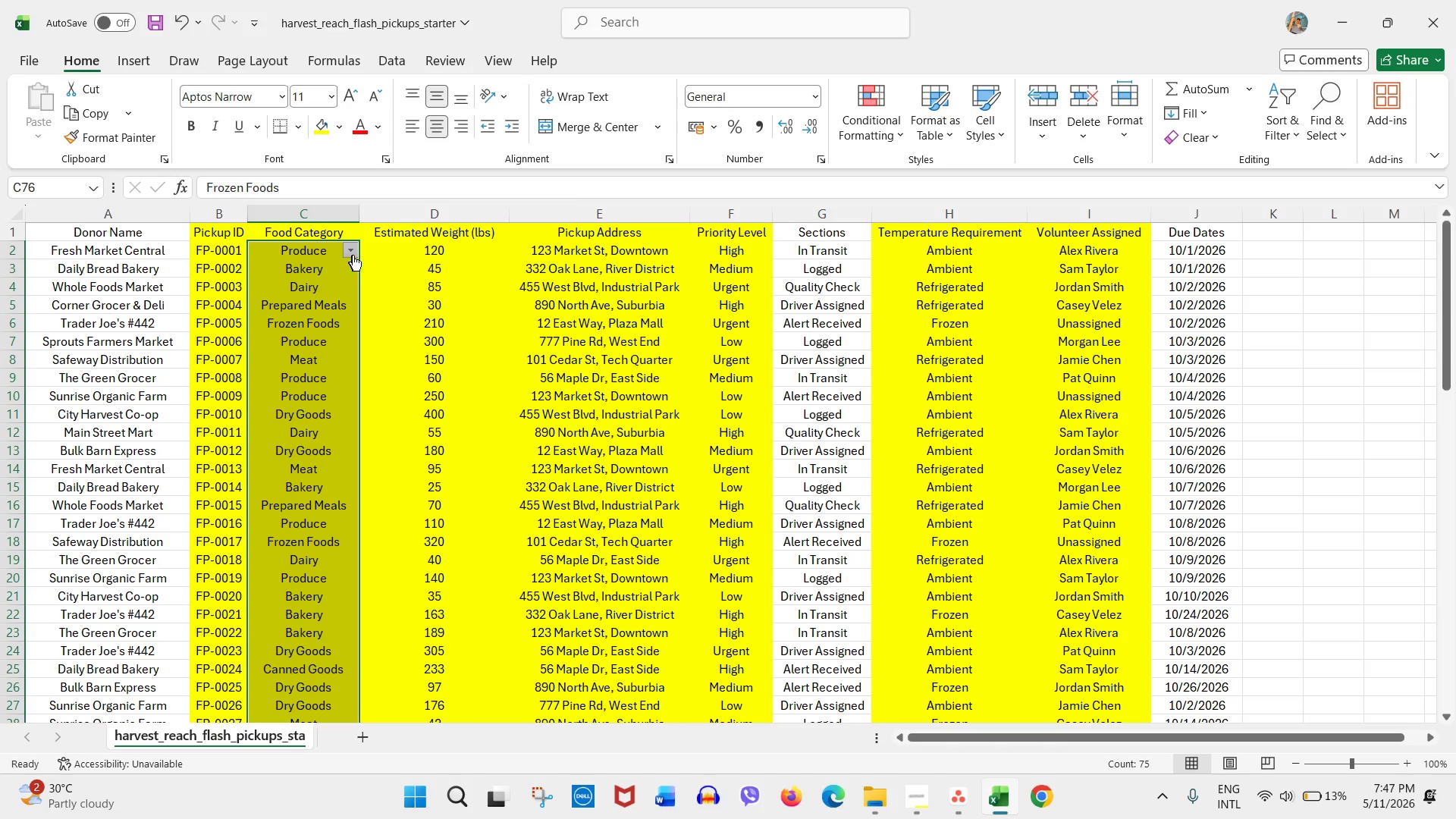 
left_click([355, 253])
 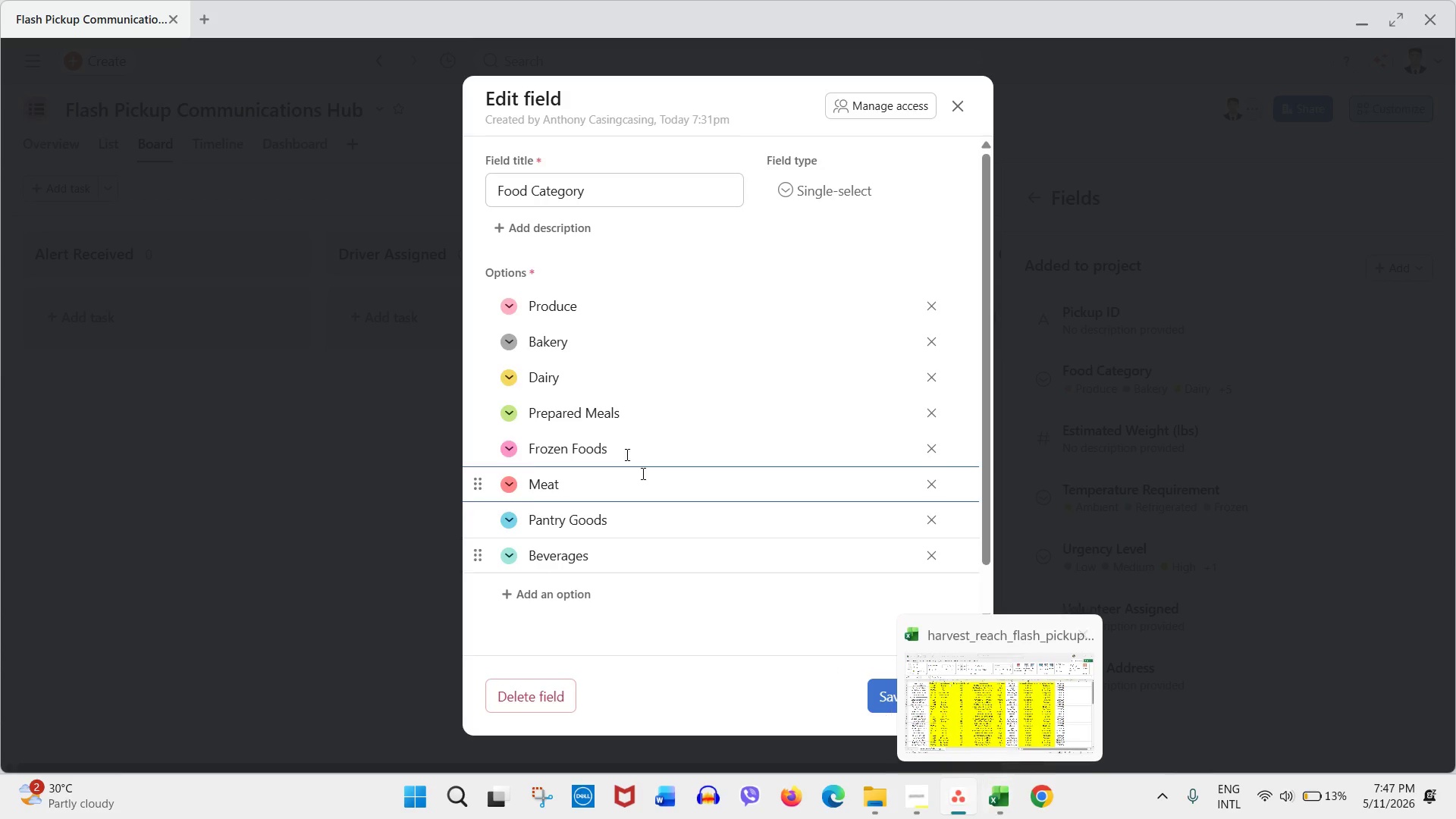 
wait(6.22)
 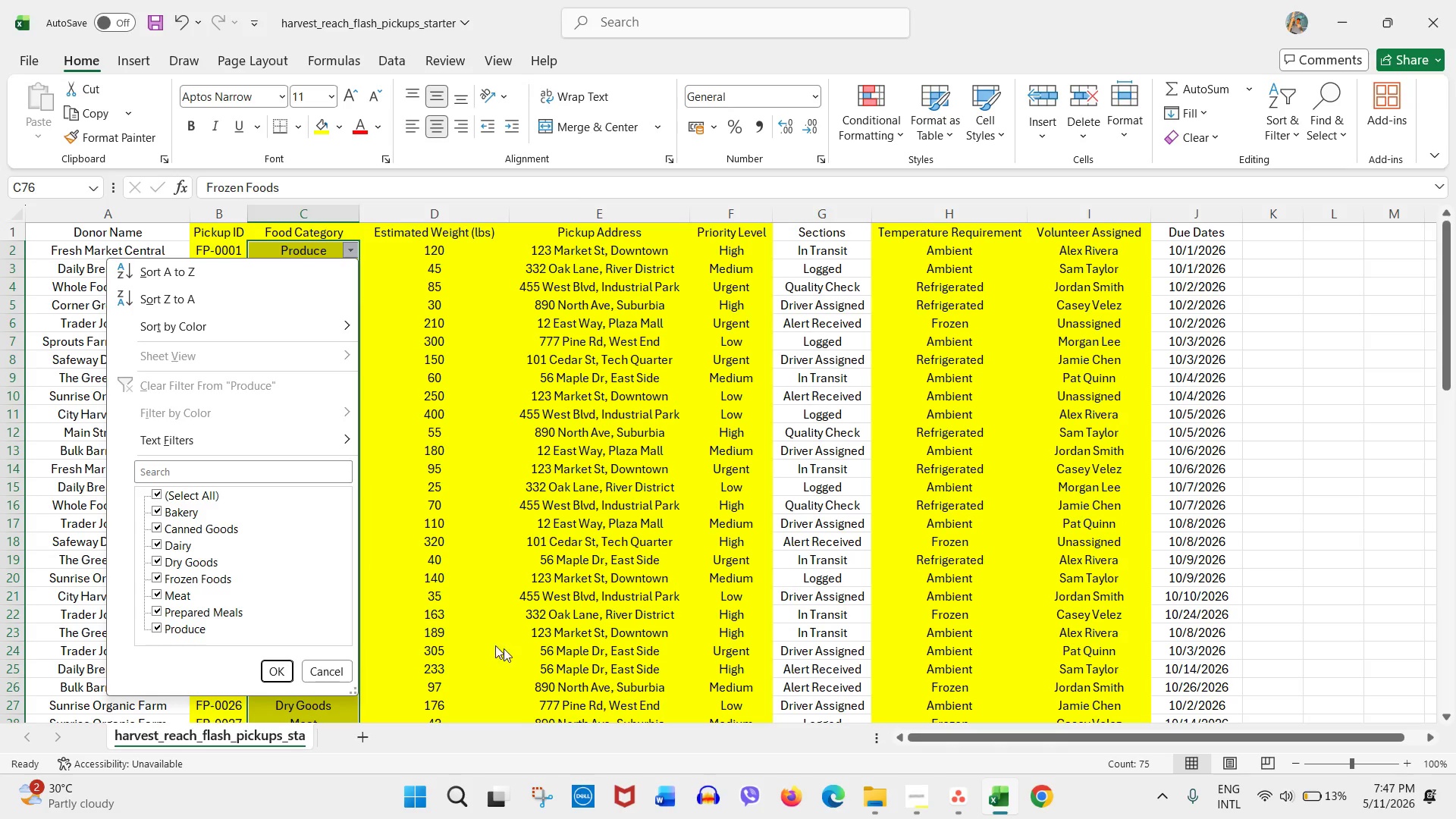 
left_click([582, 403])
 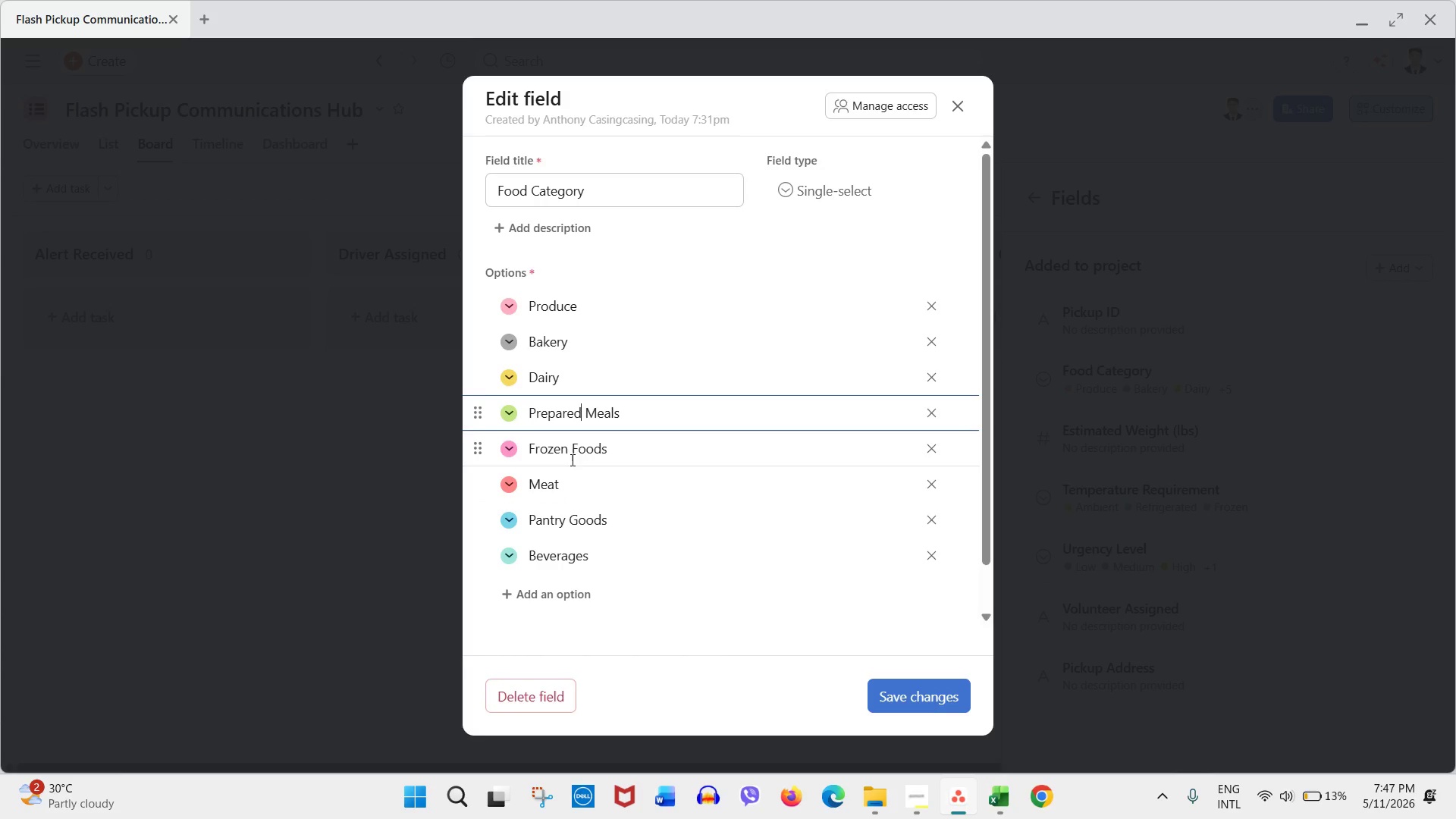 
left_click([573, 450])
 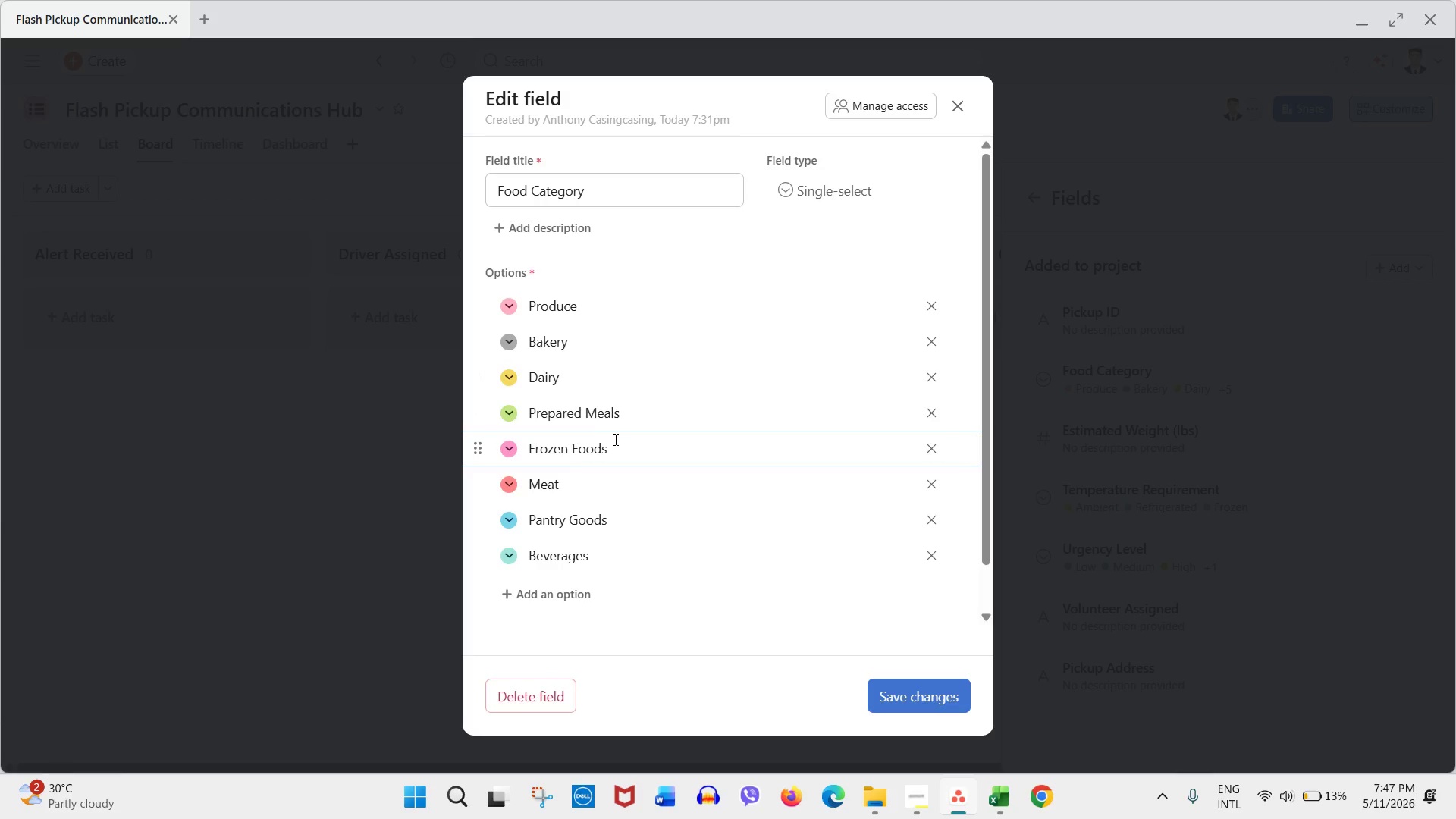 
wait(22.64)
 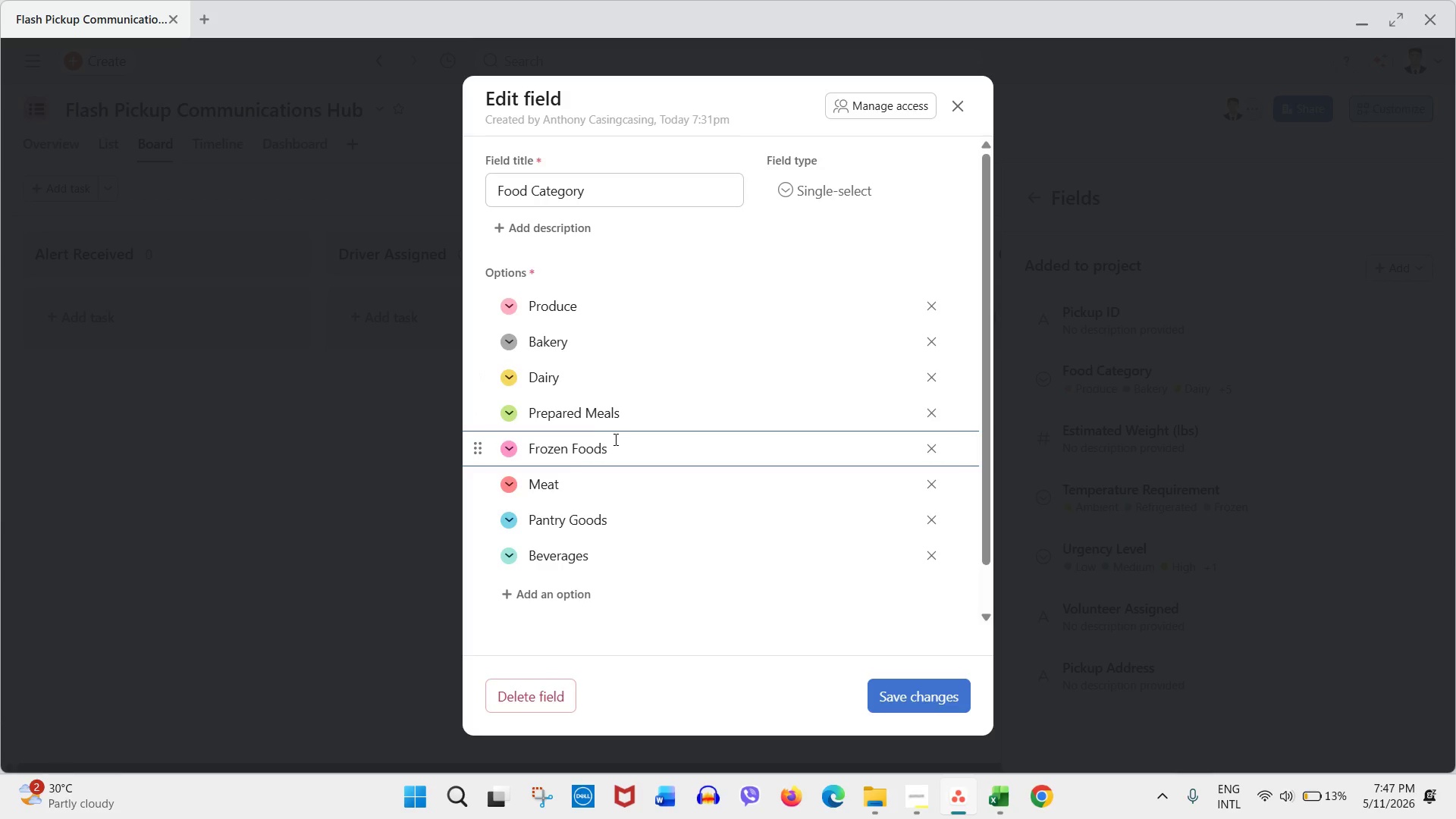 
left_click_drag(start_coordinate=[480, 306], to_coordinate=[479, 394])
 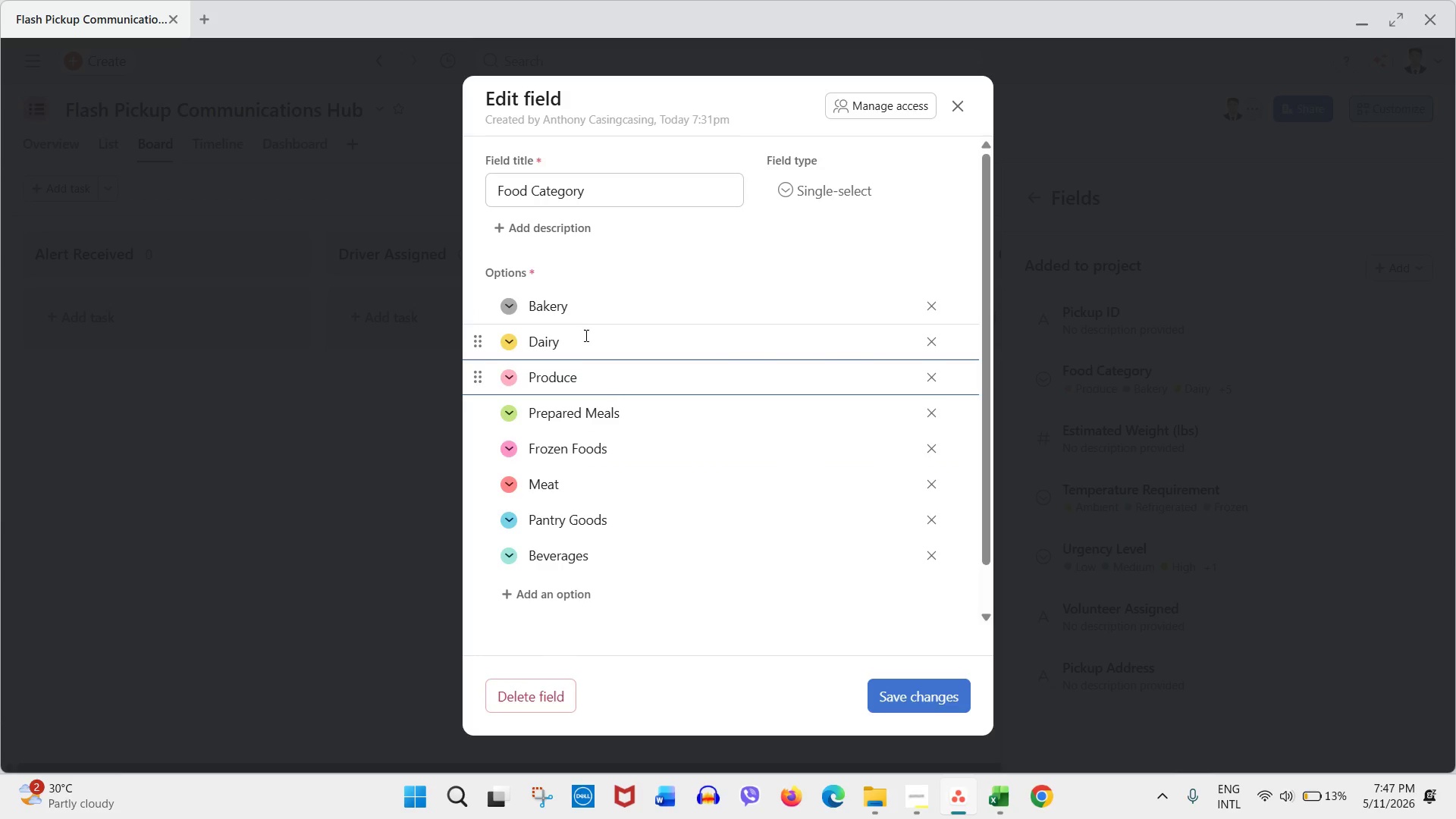 
left_click([585, 336])
 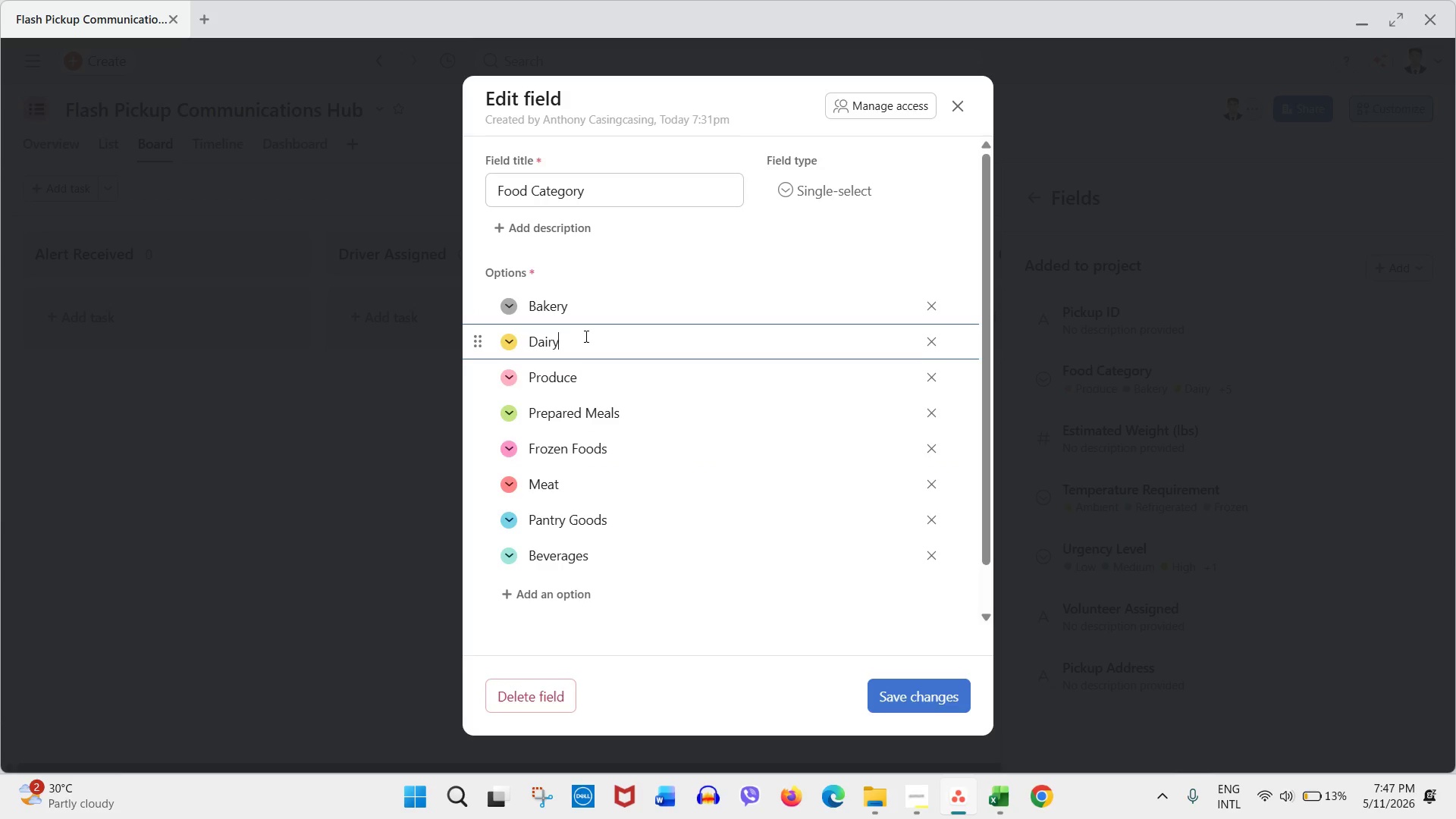 
key(ArrowUp)
 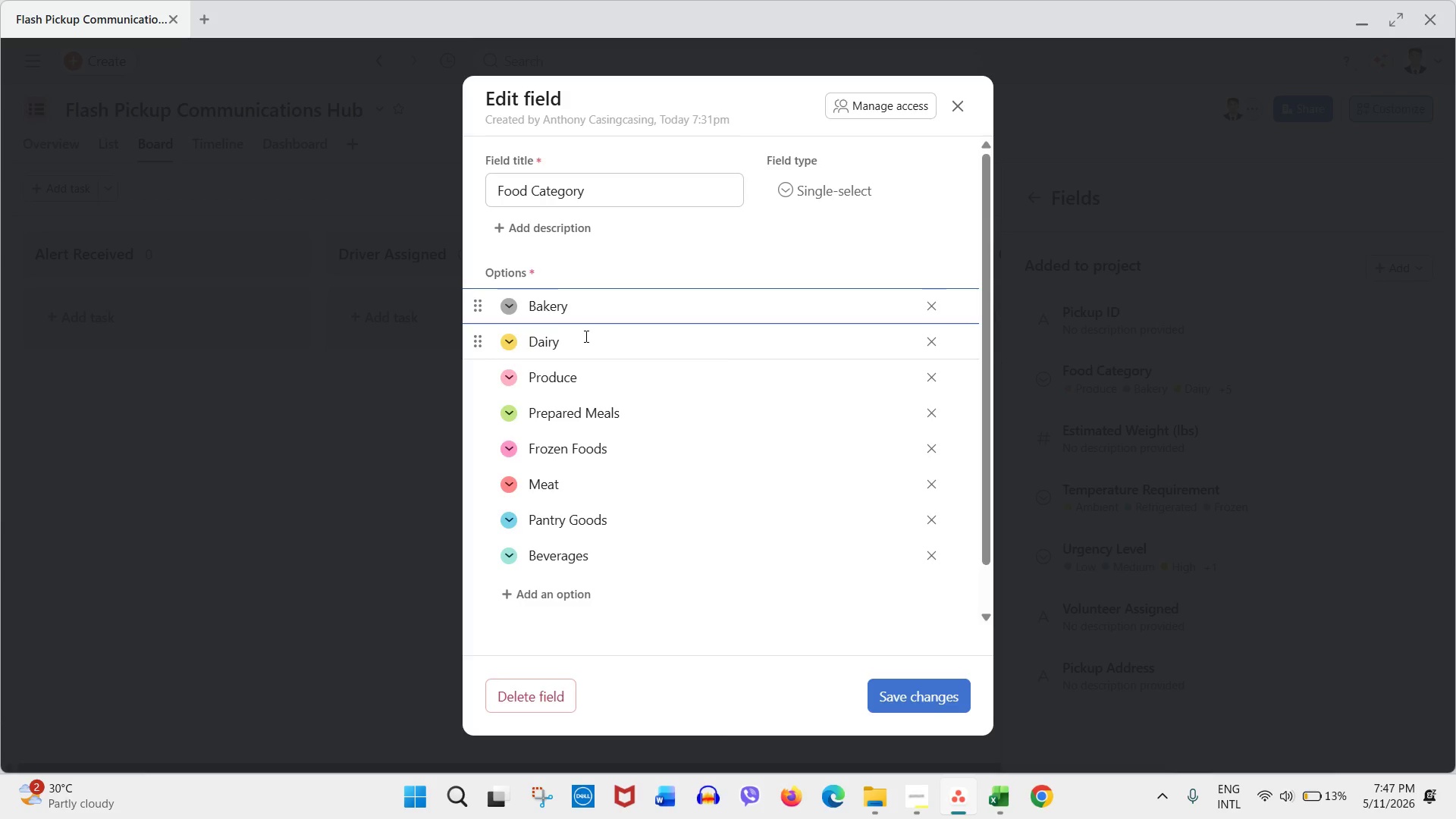 
key(Enter)
 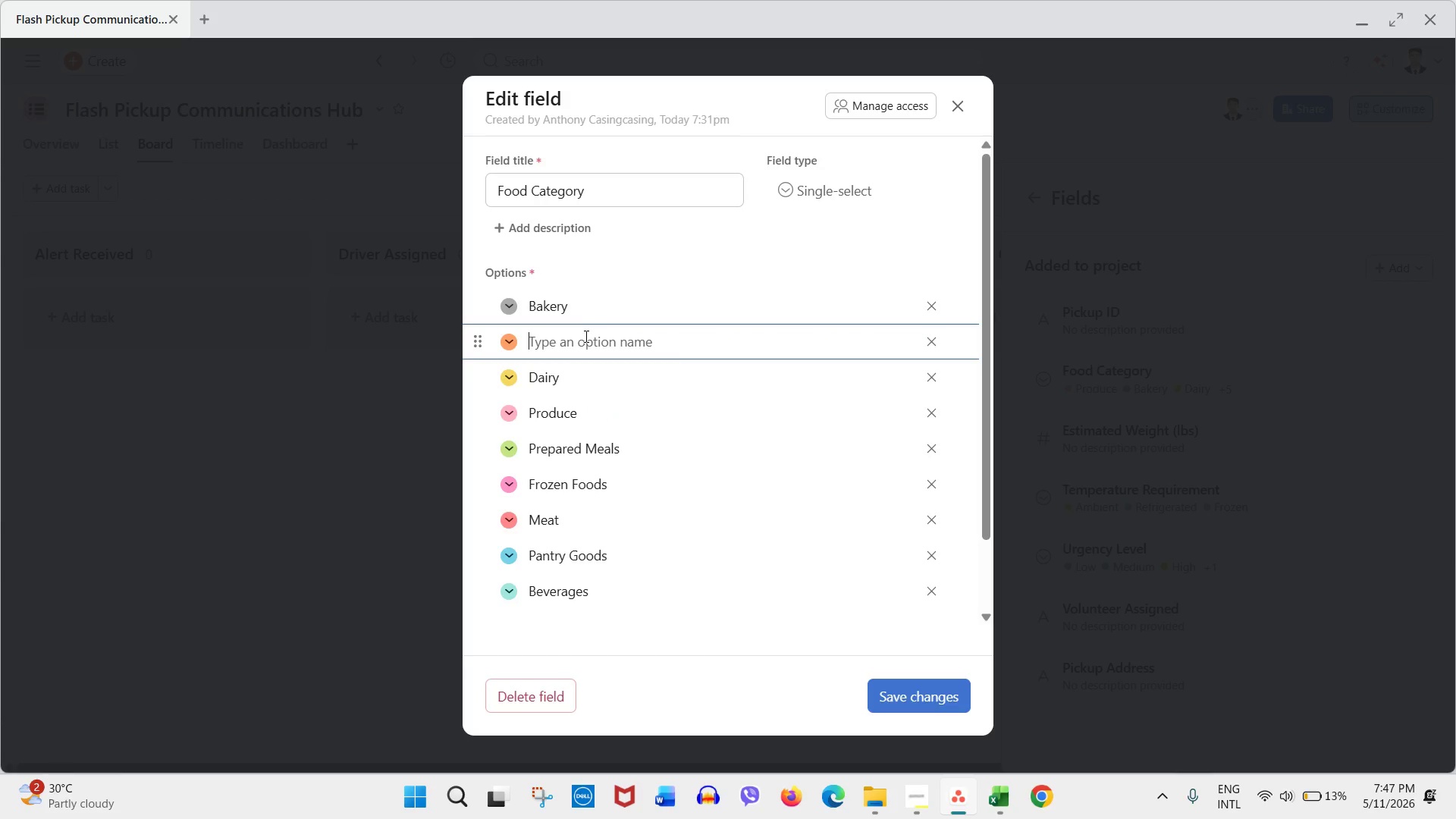 
type(Canned)
 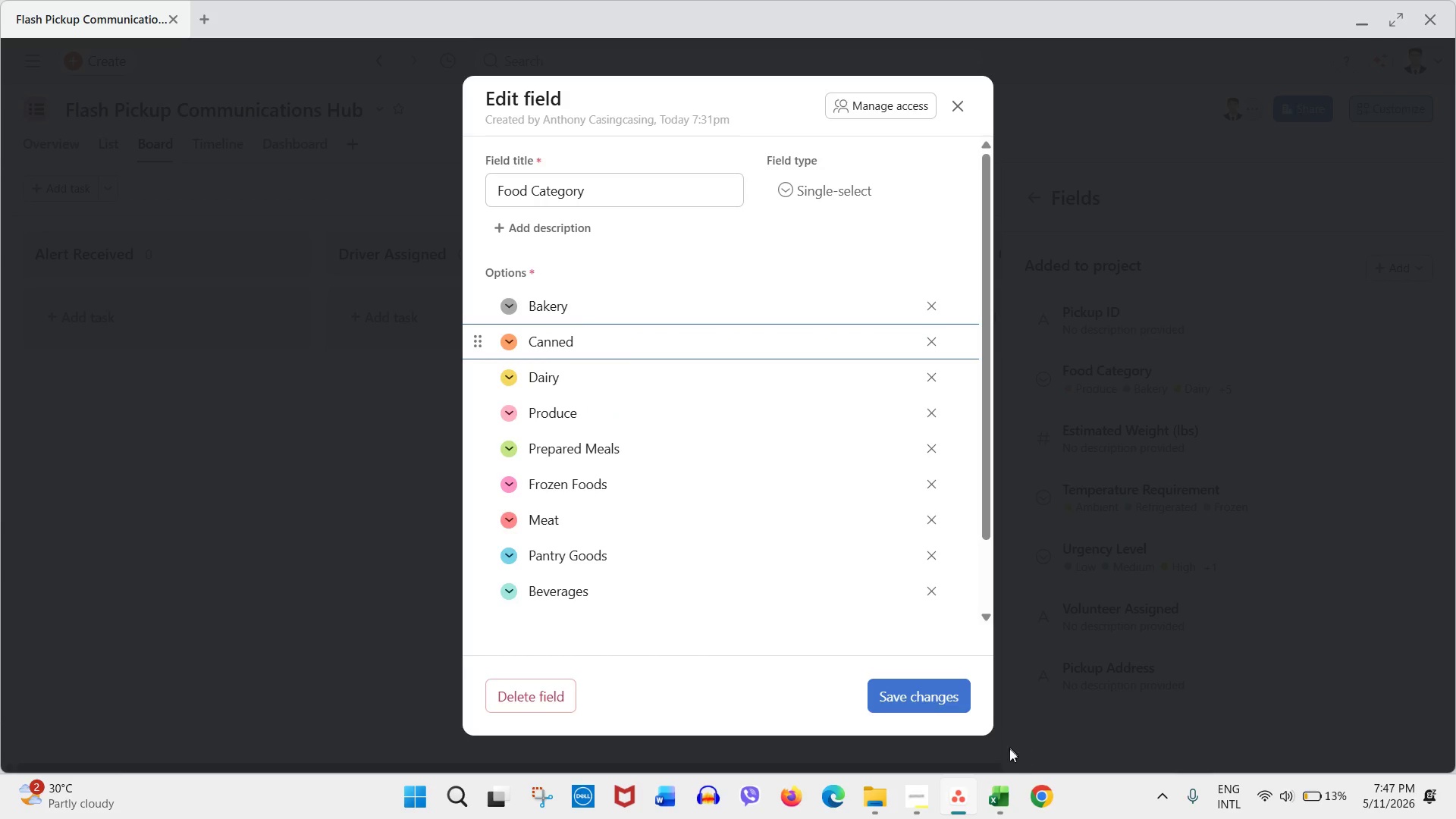 
left_click([997, 792])
 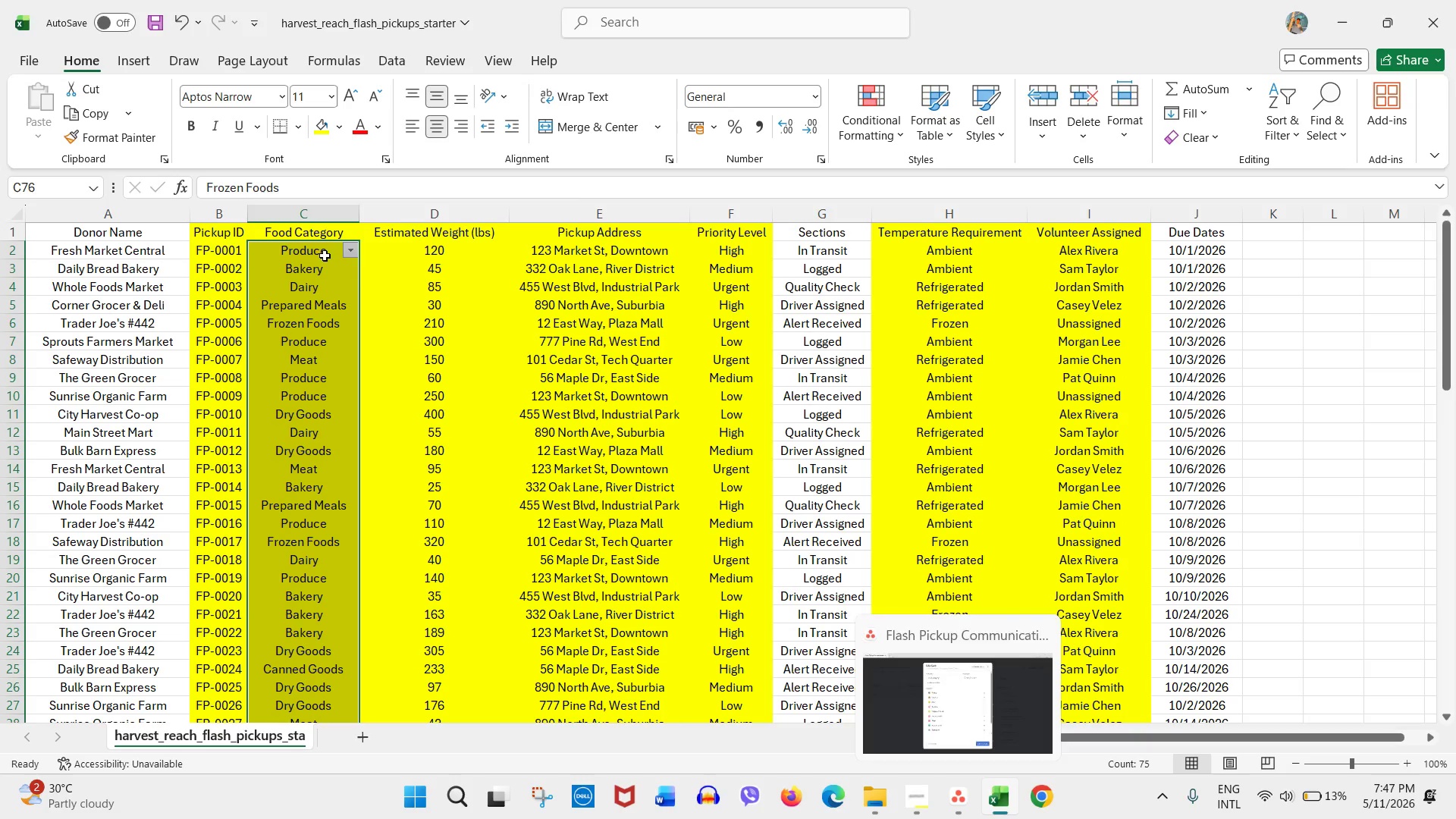 
left_click([344, 256])
 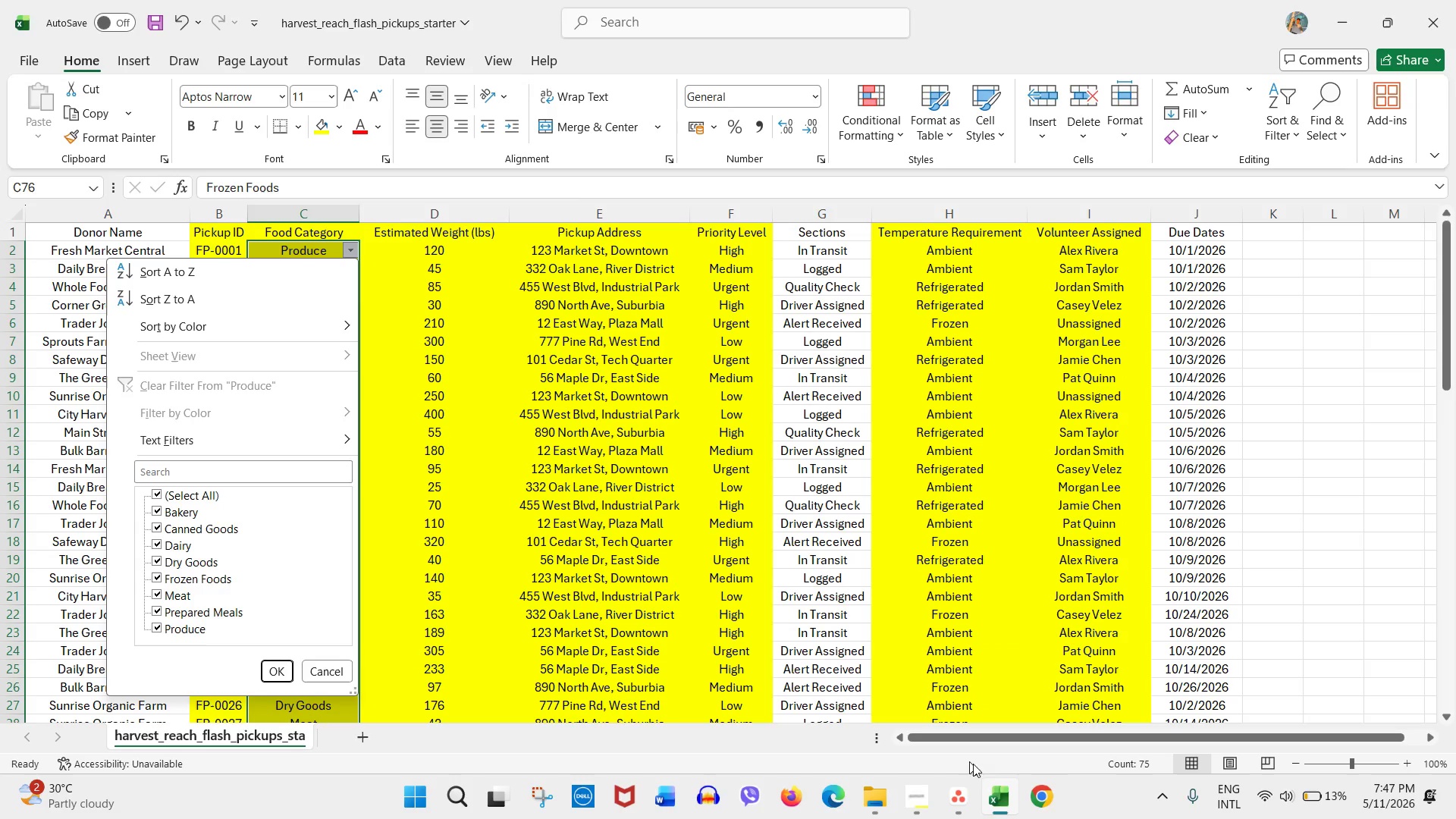 
mouse_move([952, 795])
 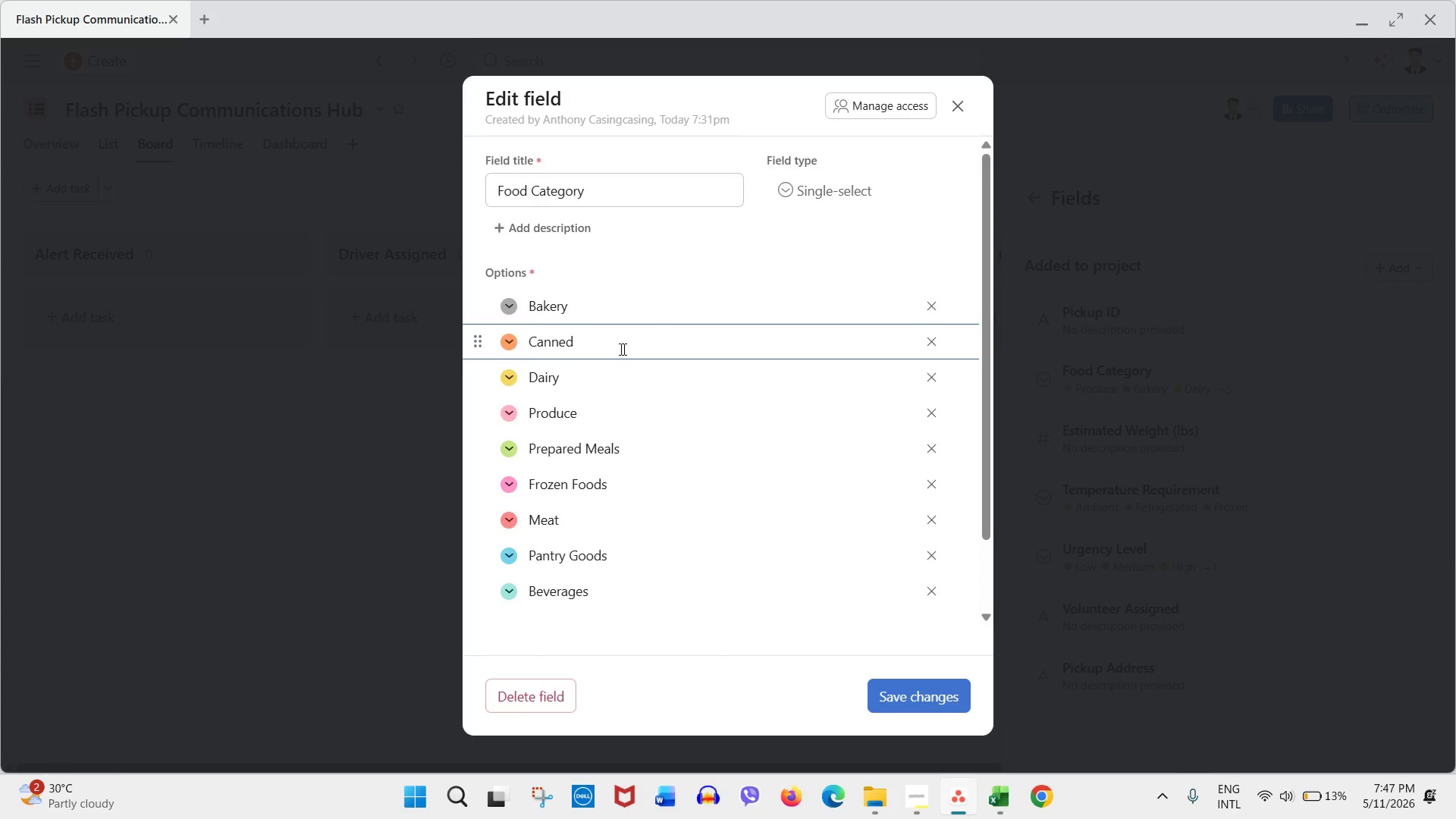 
type( GOods)
key(Backspace)
key(Backspace)
key(Backspace)
key(Backspace)
type(oods)
 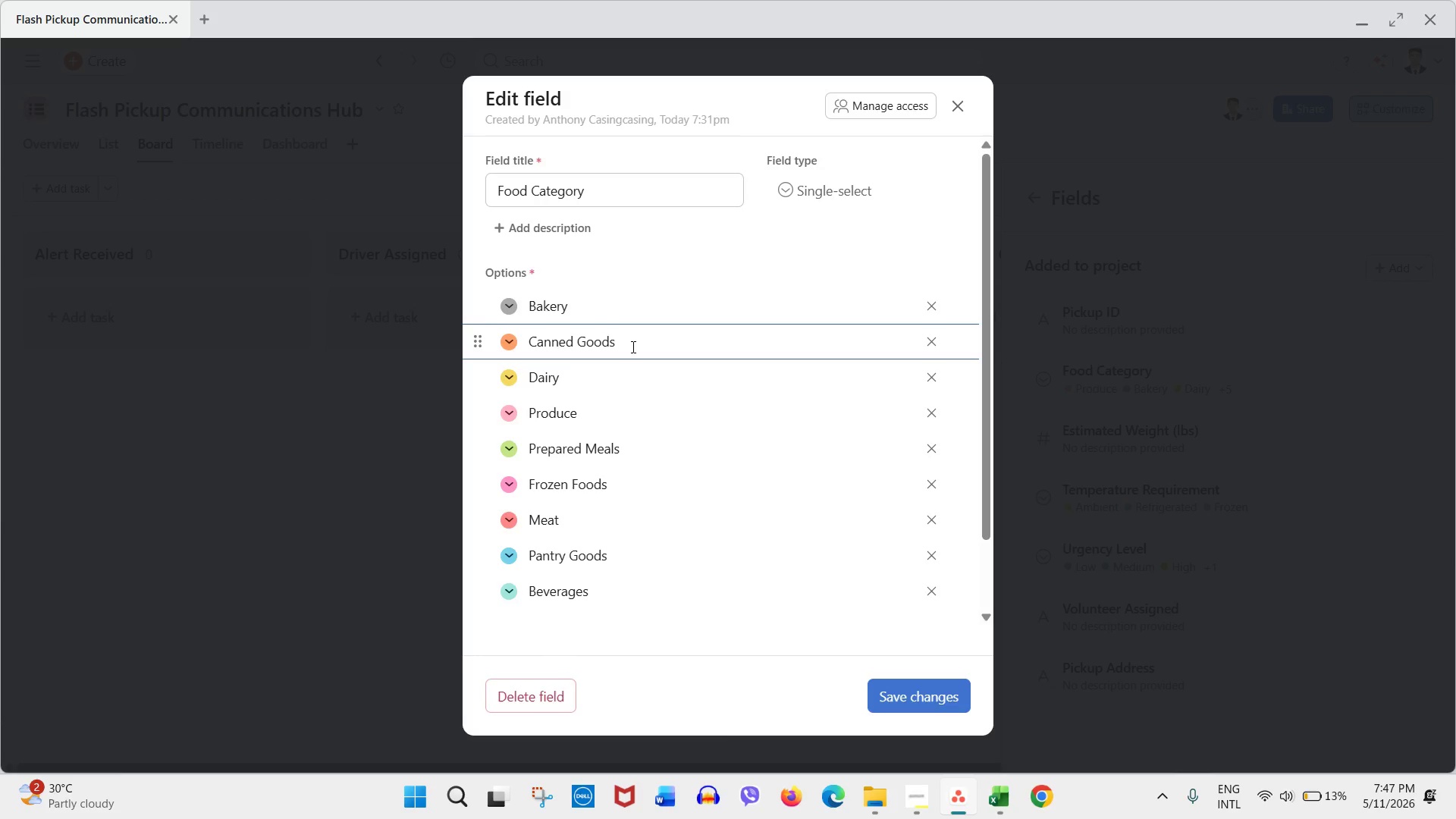 
left_click([608, 388])
 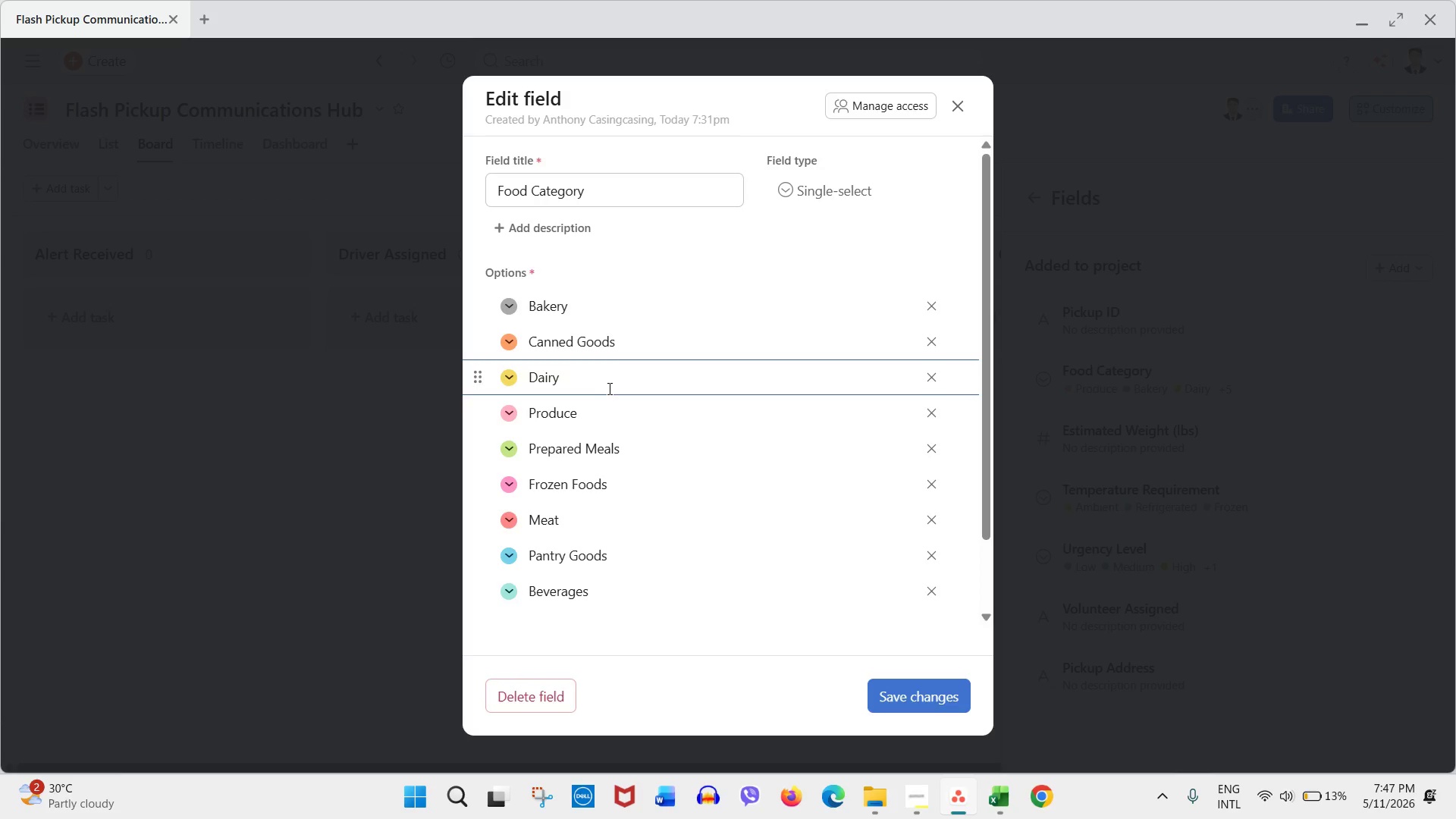 
key(Enter)
 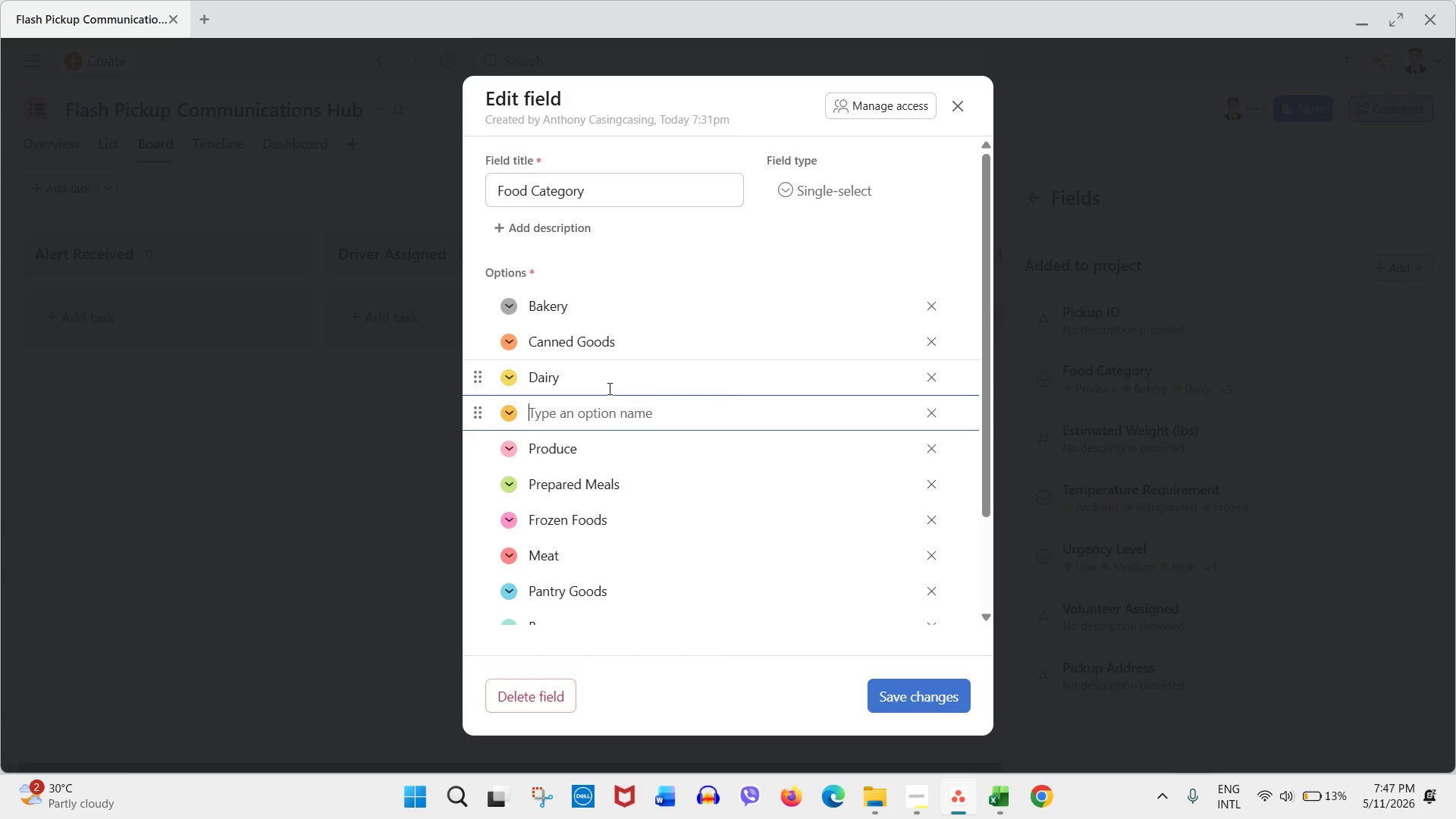 
type(Dry Goods)
 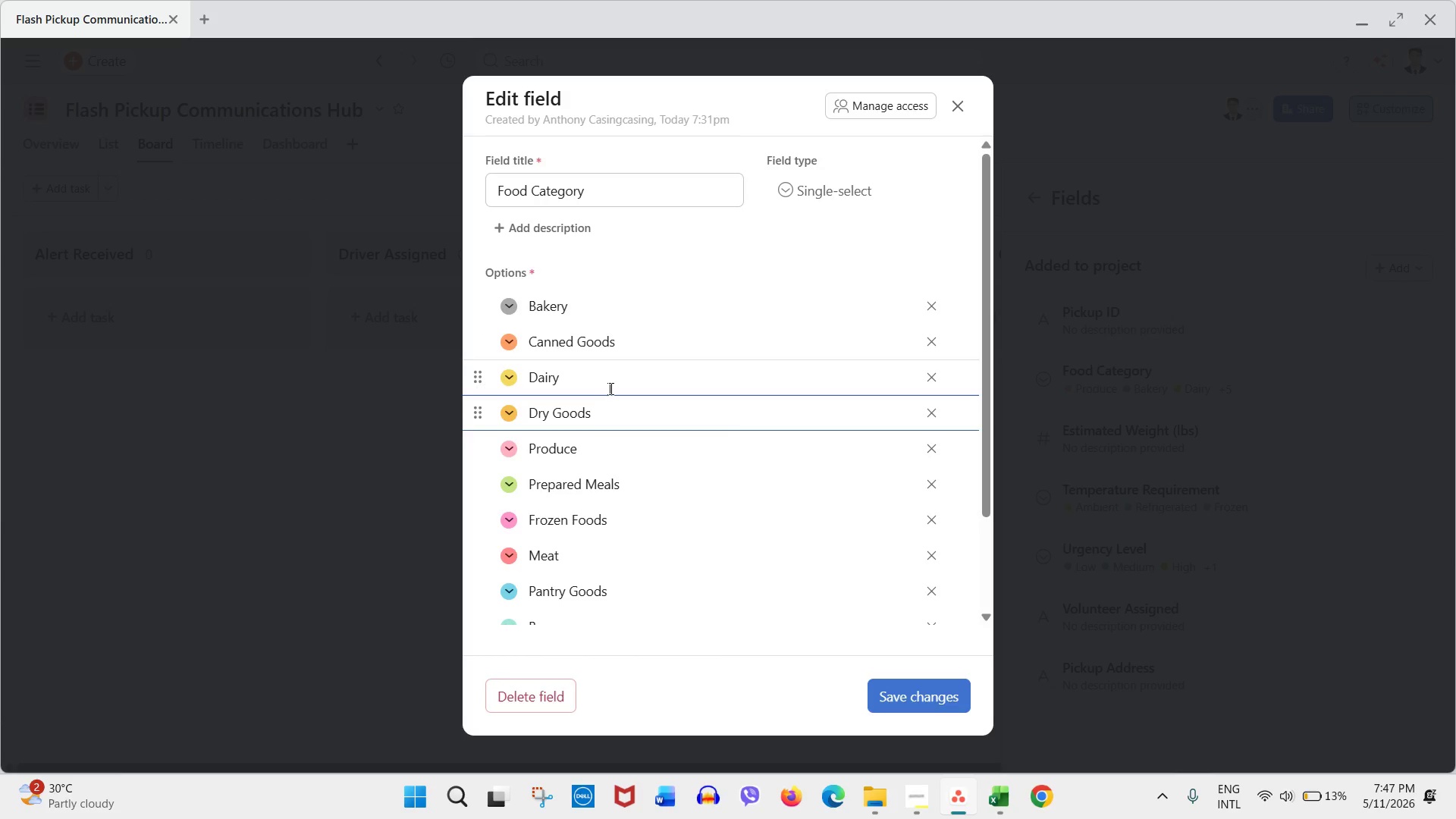 
left_click([996, 807])
 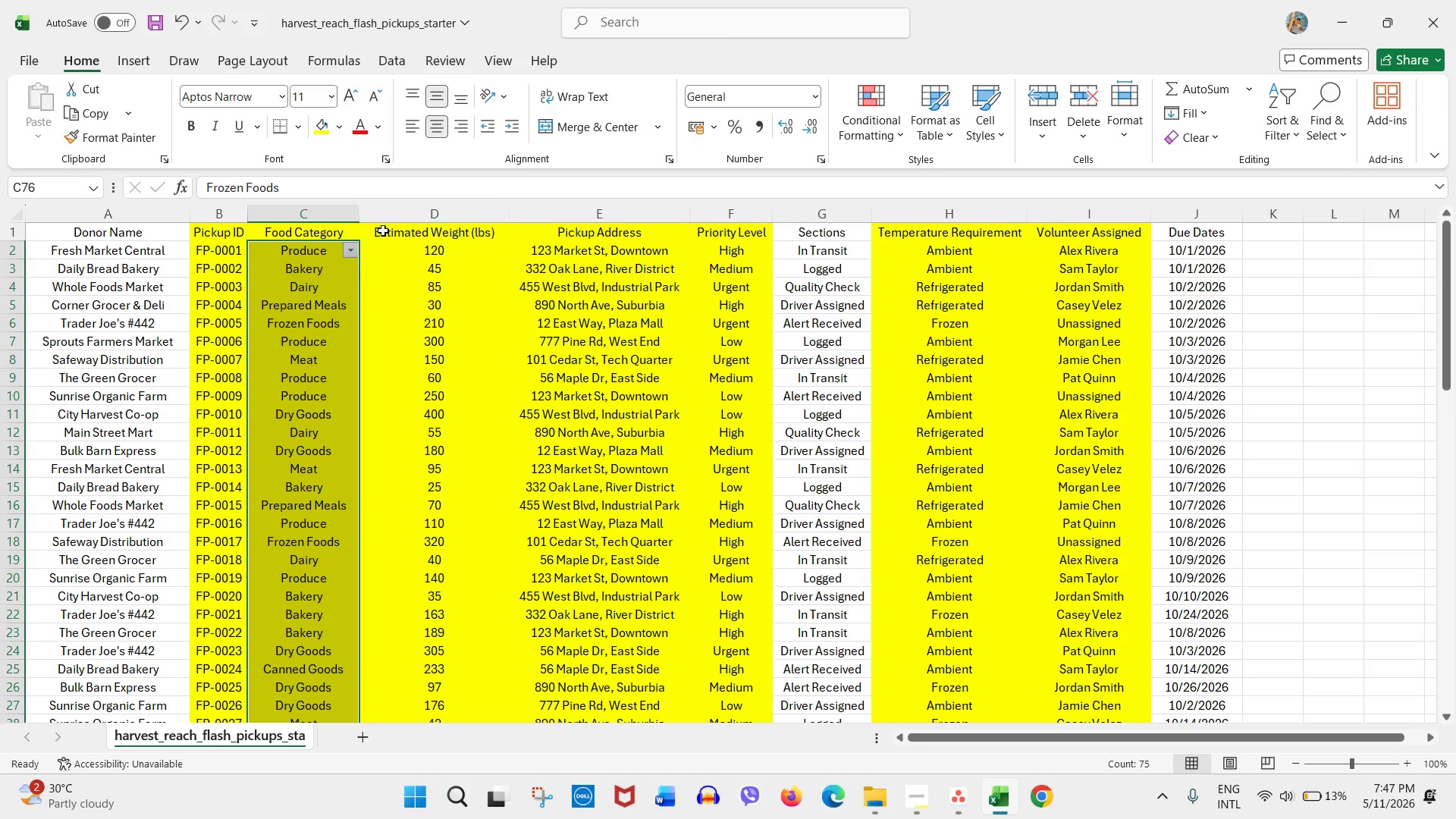 
left_click([350, 255])
 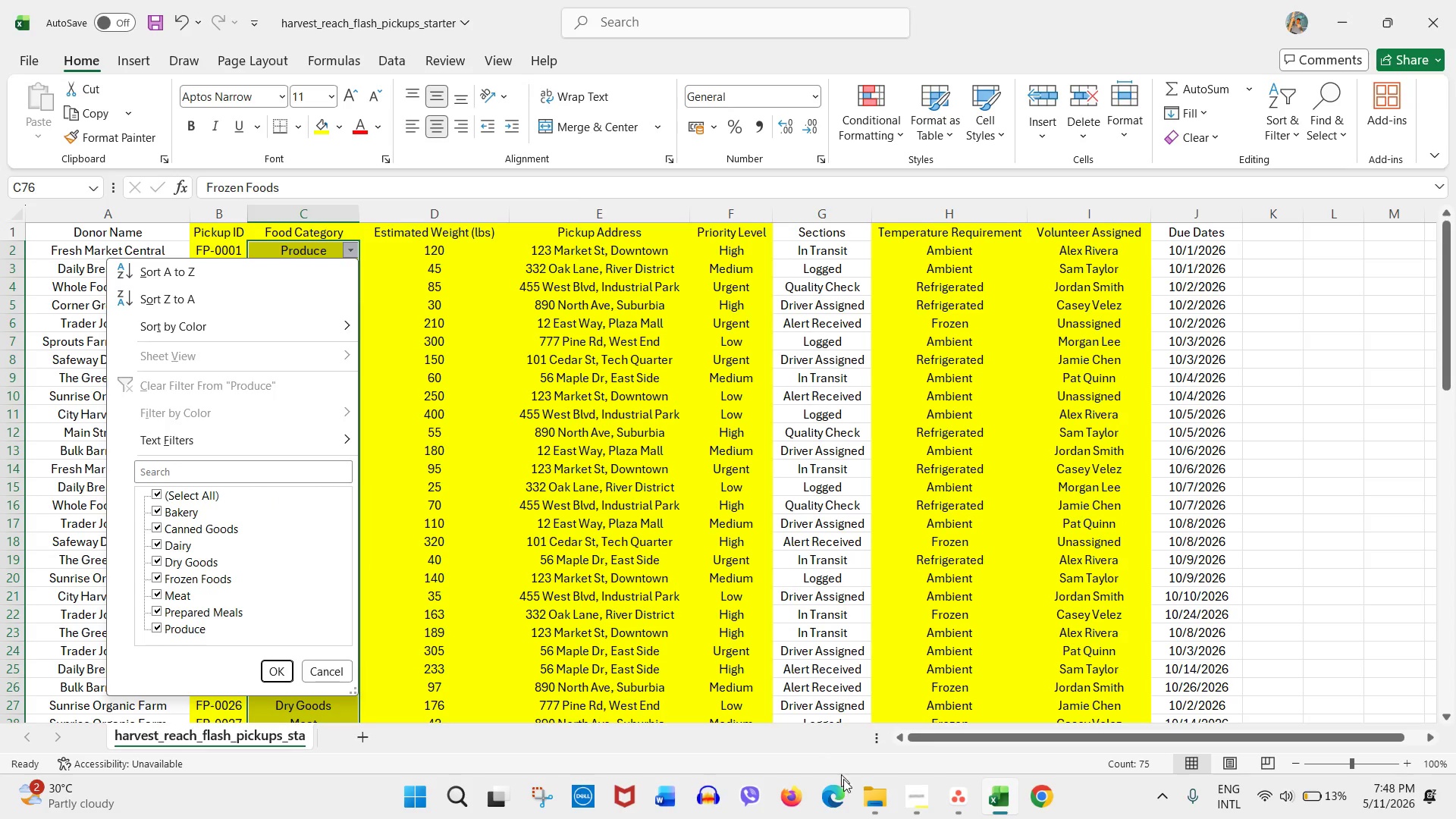 
left_click([956, 805])
 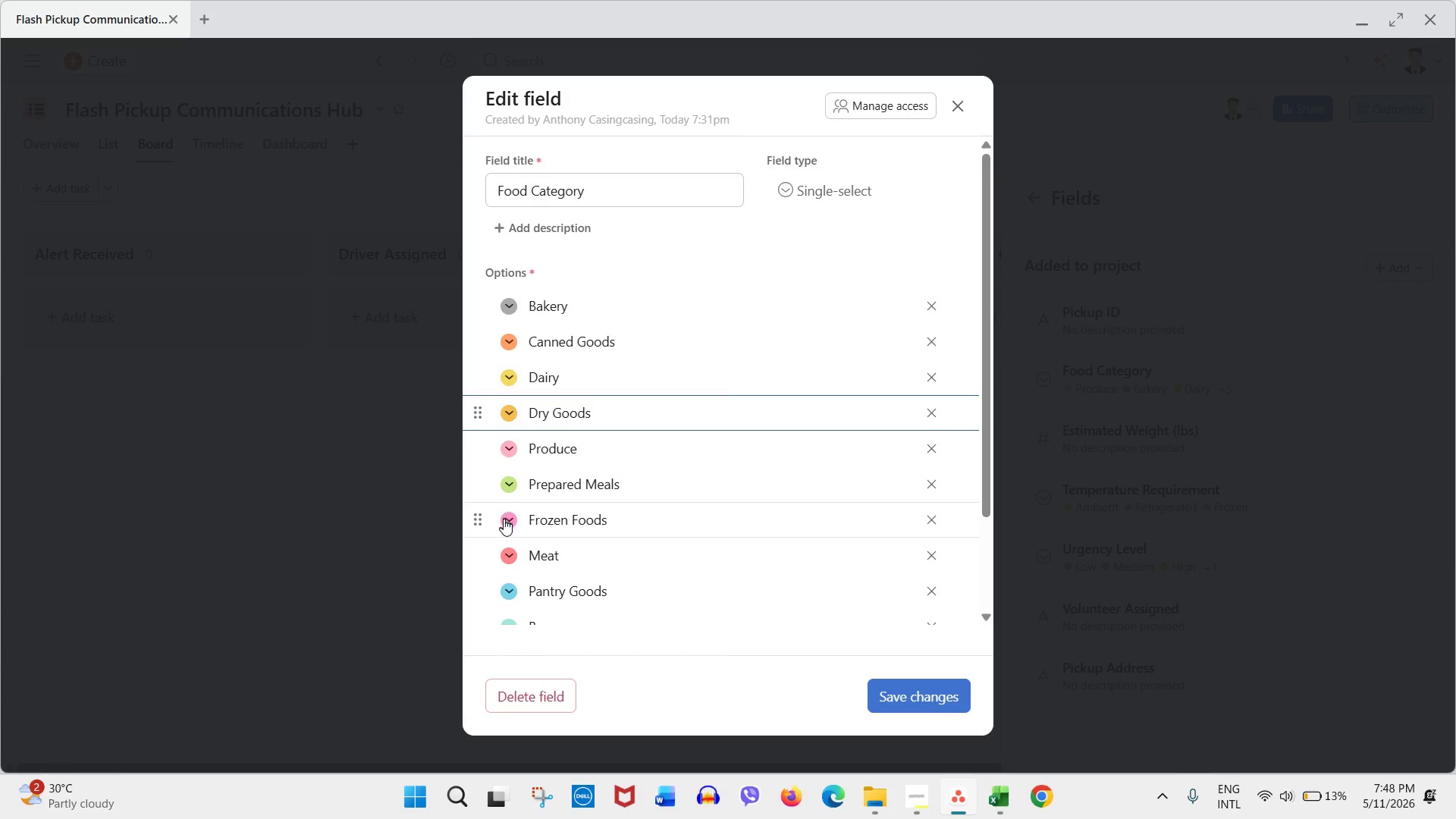 
left_click_drag(start_coordinate=[482, 518], to_coordinate=[485, 438])
 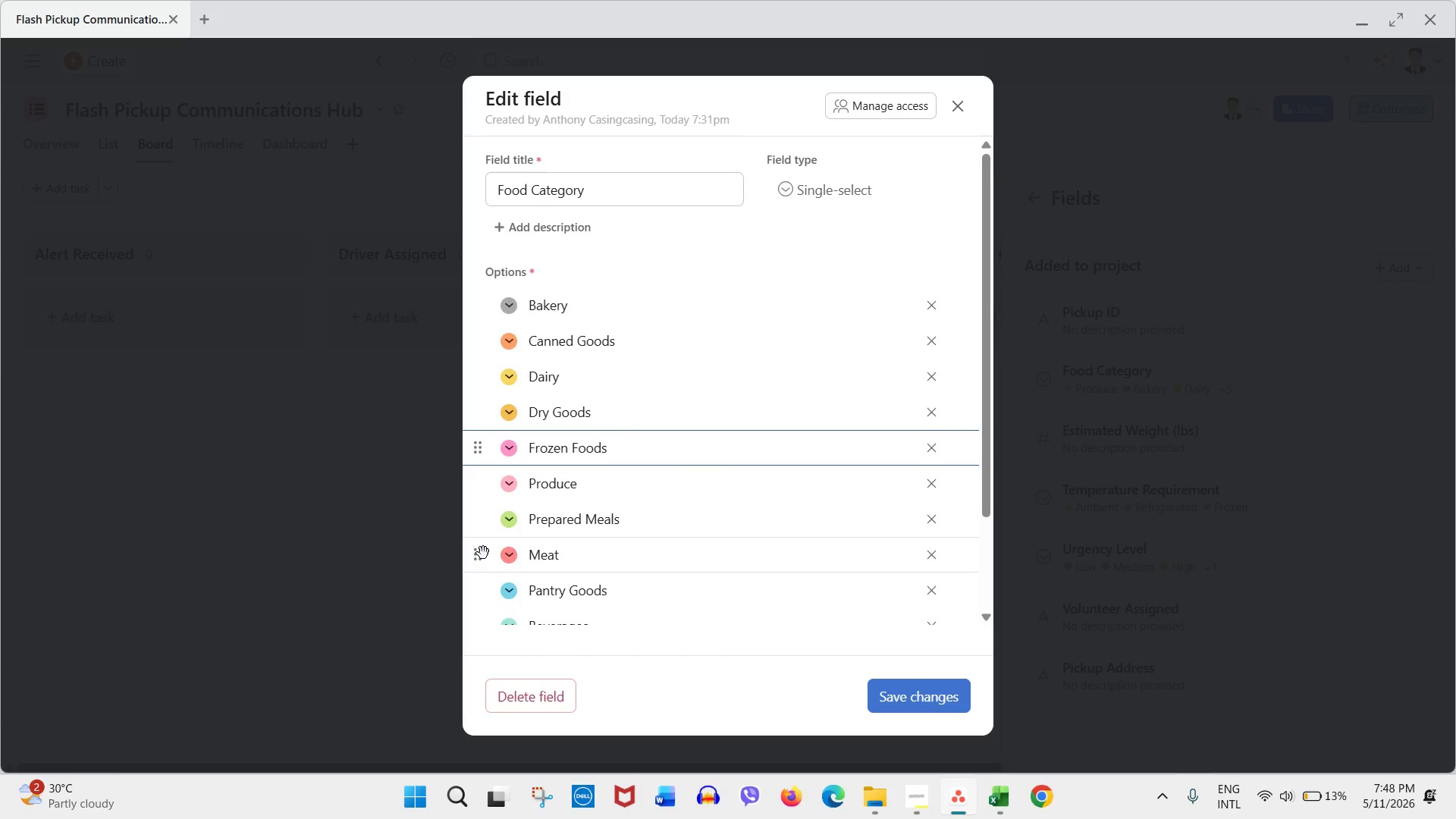 
left_click_drag(start_coordinate=[483, 553], to_coordinate=[490, 463])
 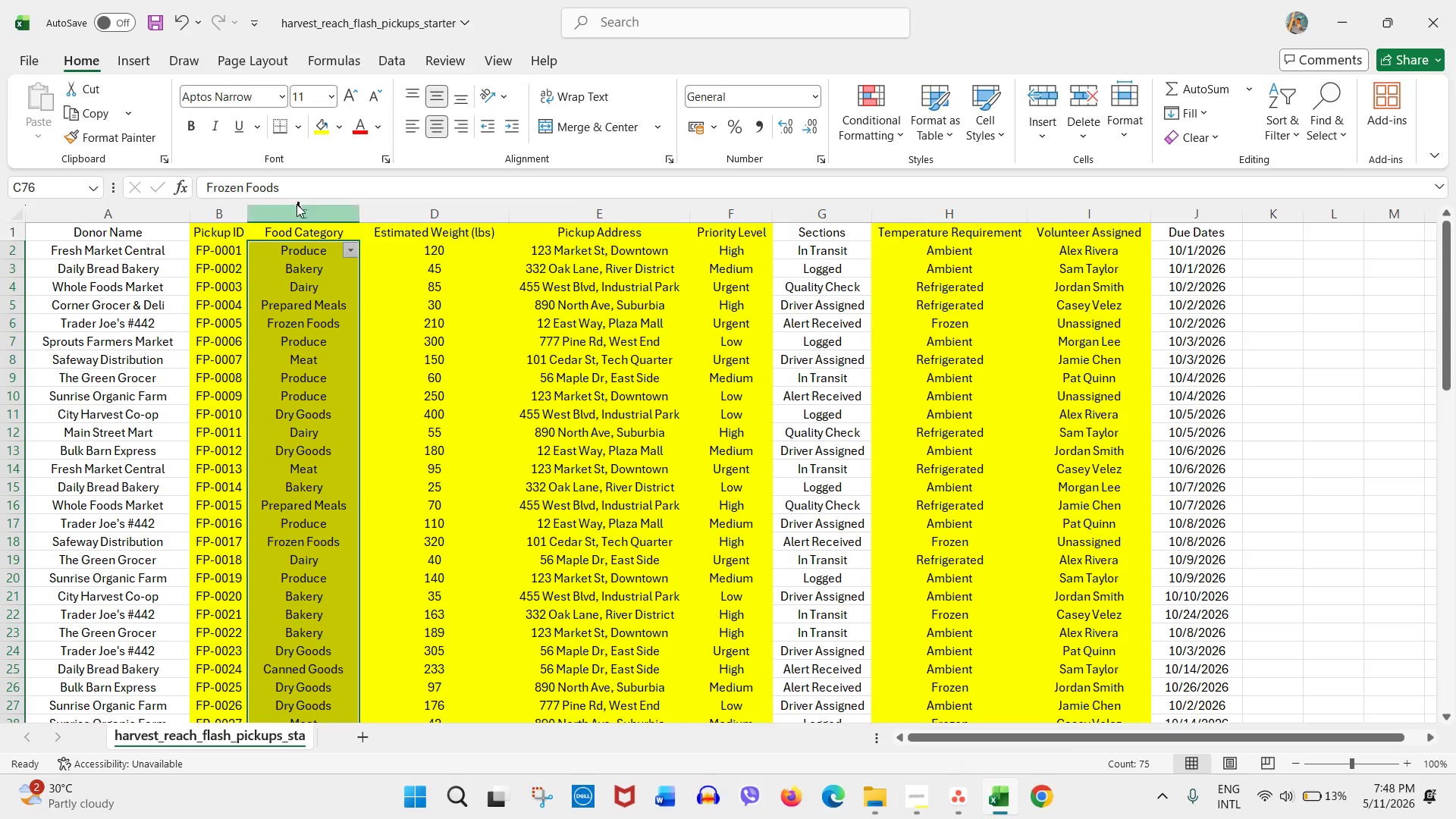 
left_click([349, 249])
 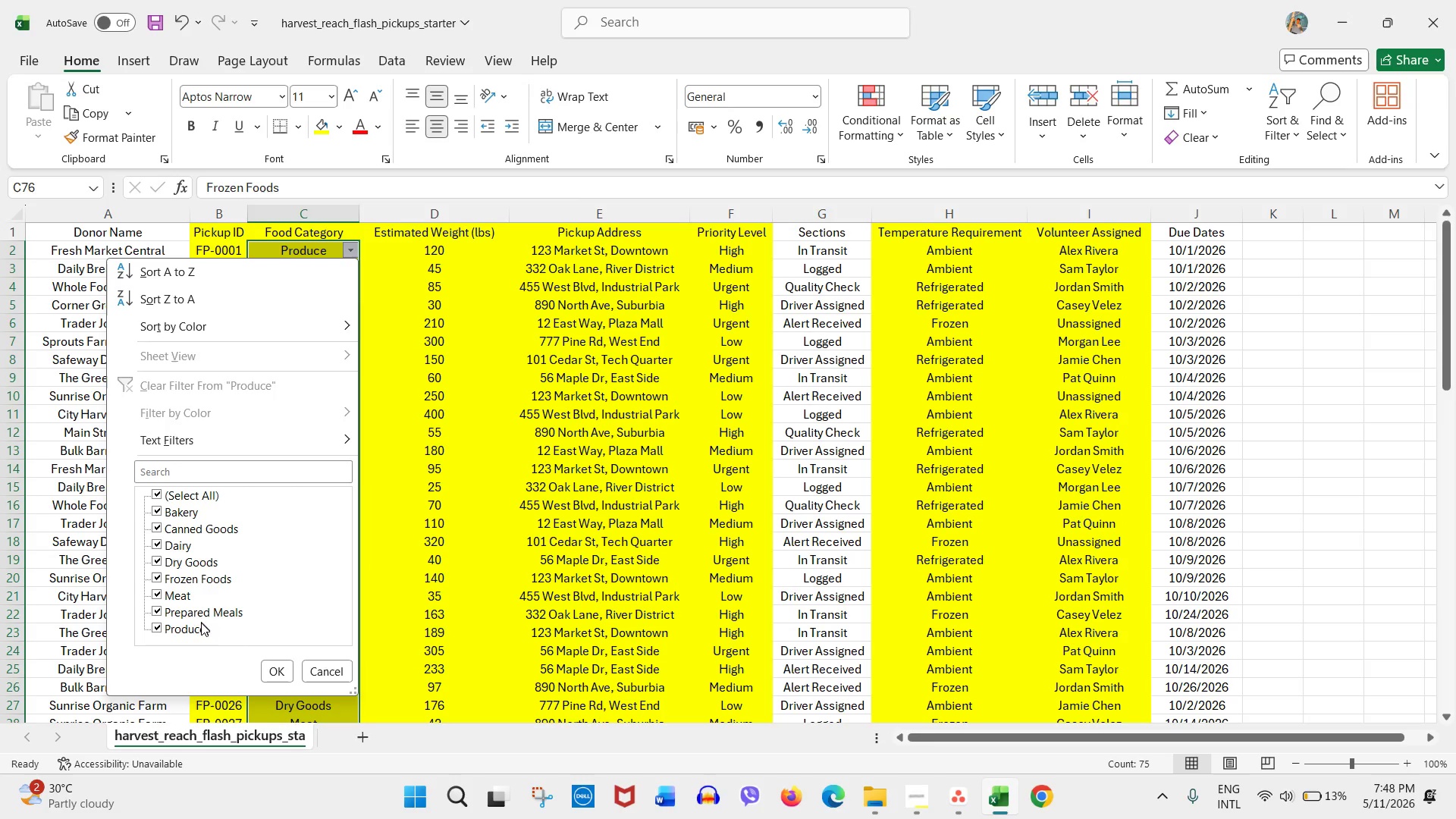 
scroll: coordinate [608, 567], scroll_direction: down, amount: 2.0
 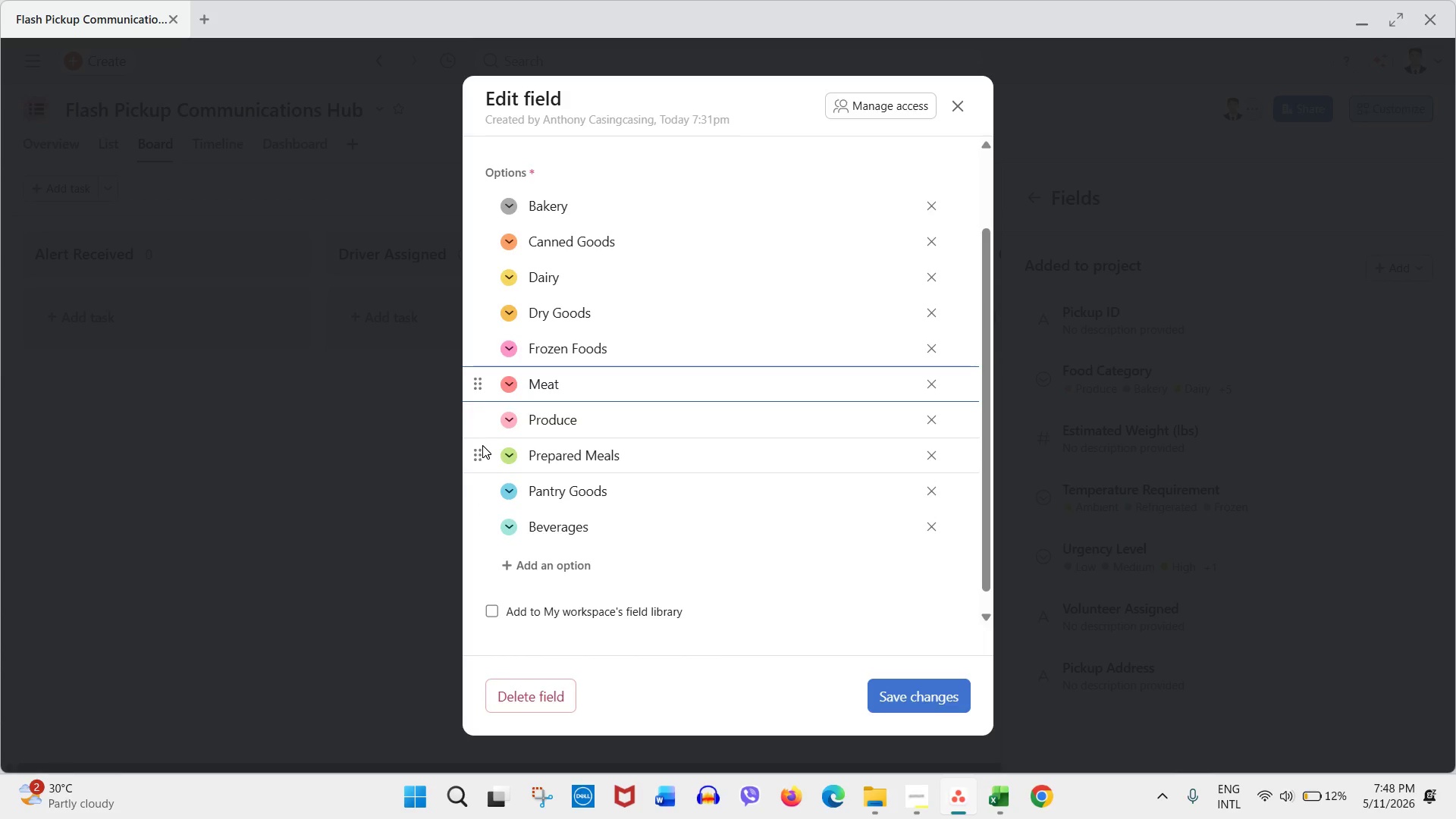 
left_click_drag(start_coordinate=[477, 453], to_coordinate=[479, 414])
 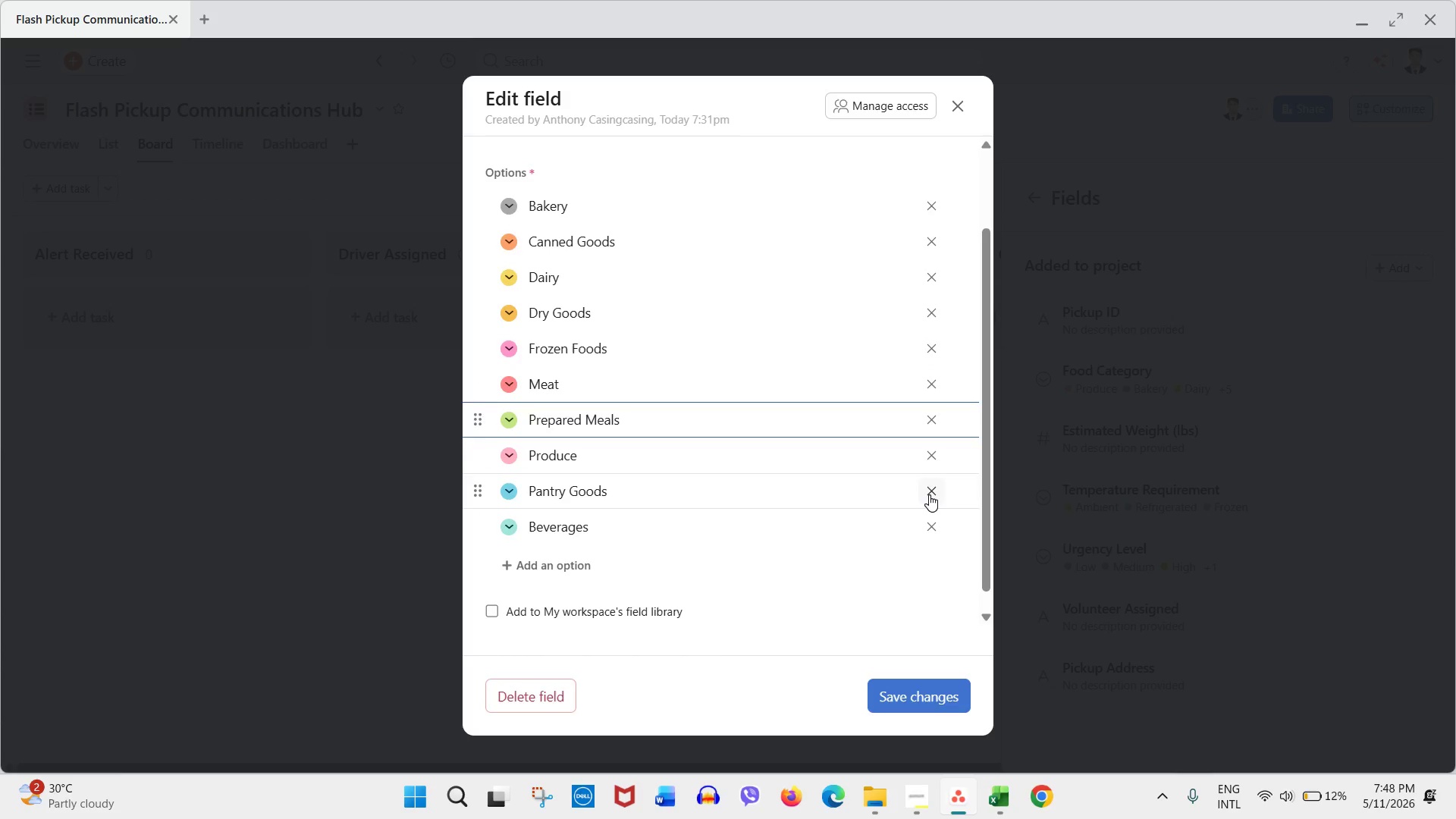 
left_click([934, 510])
 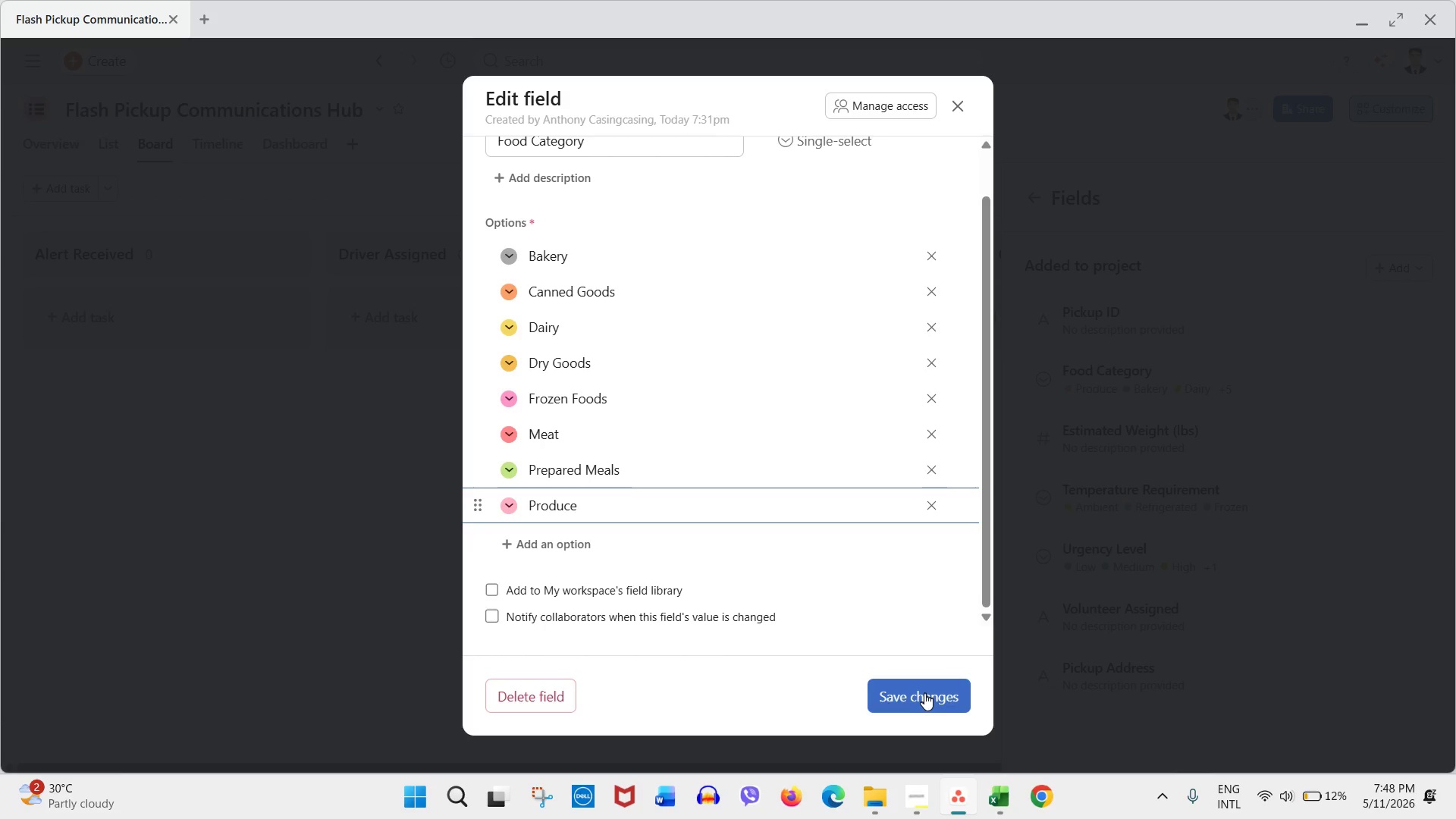 
left_click([923, 694])
 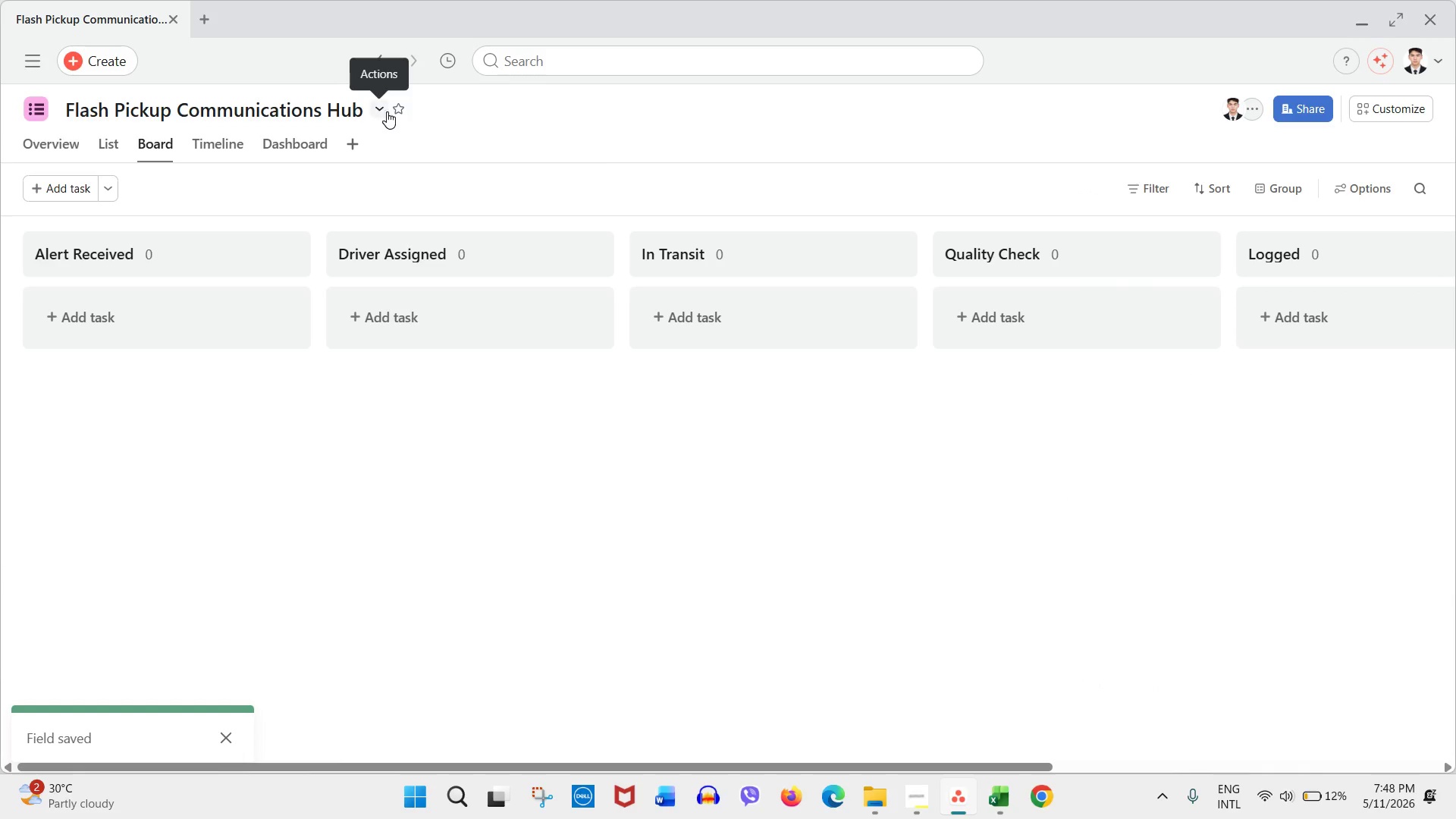 
wait(5.61)
 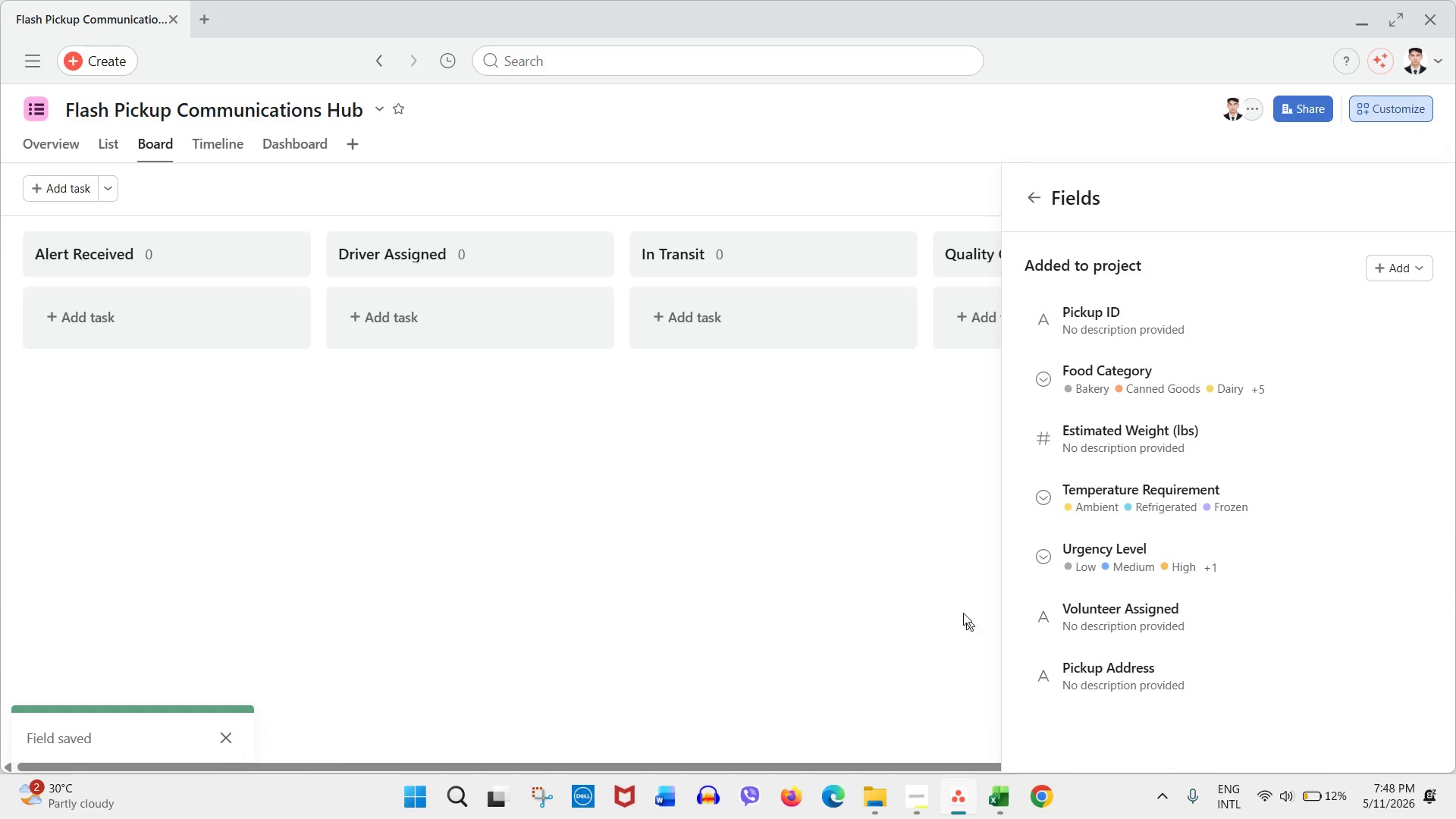 
left_click([38, 115])
 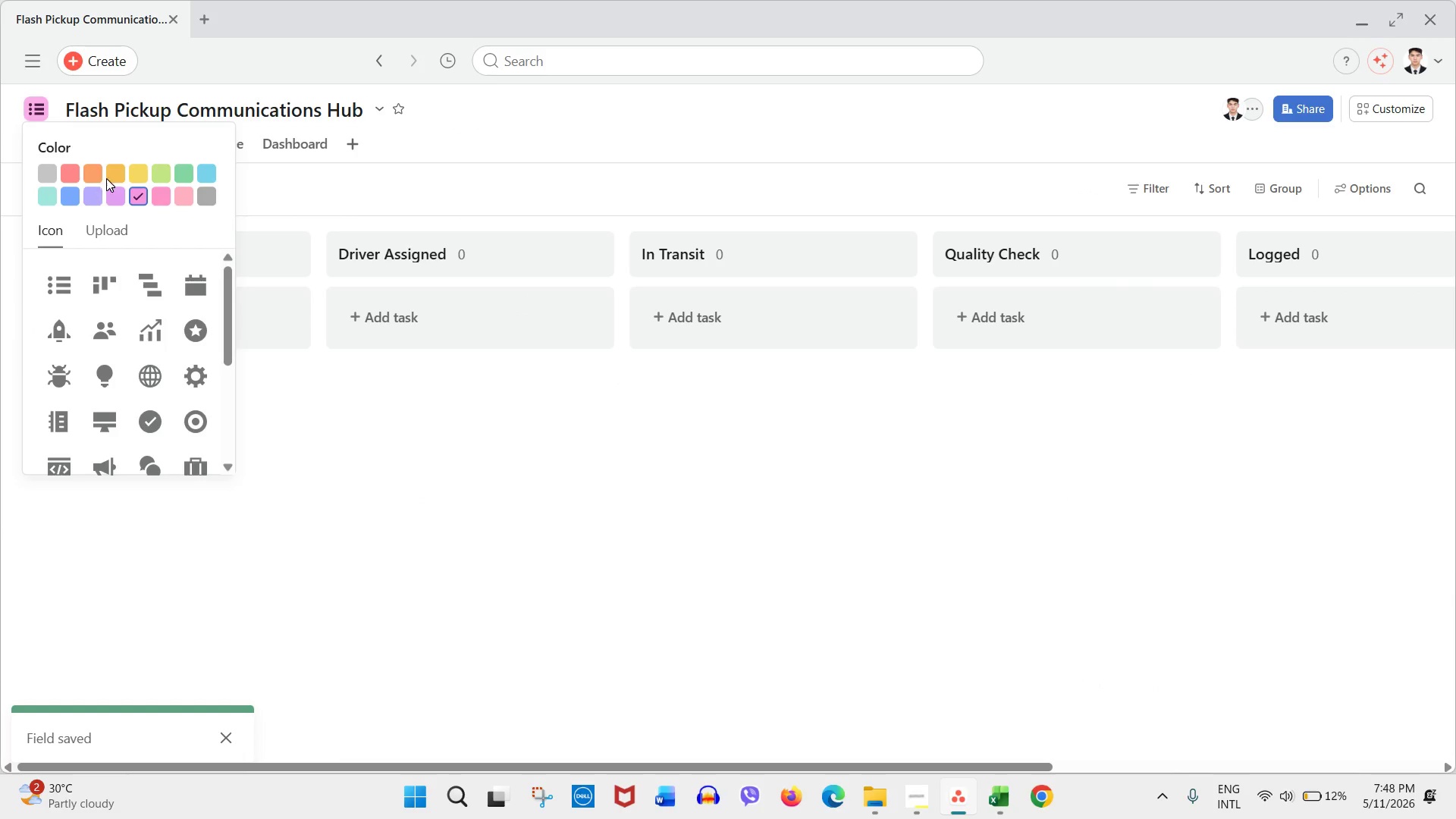 
left_click([114, 196])
 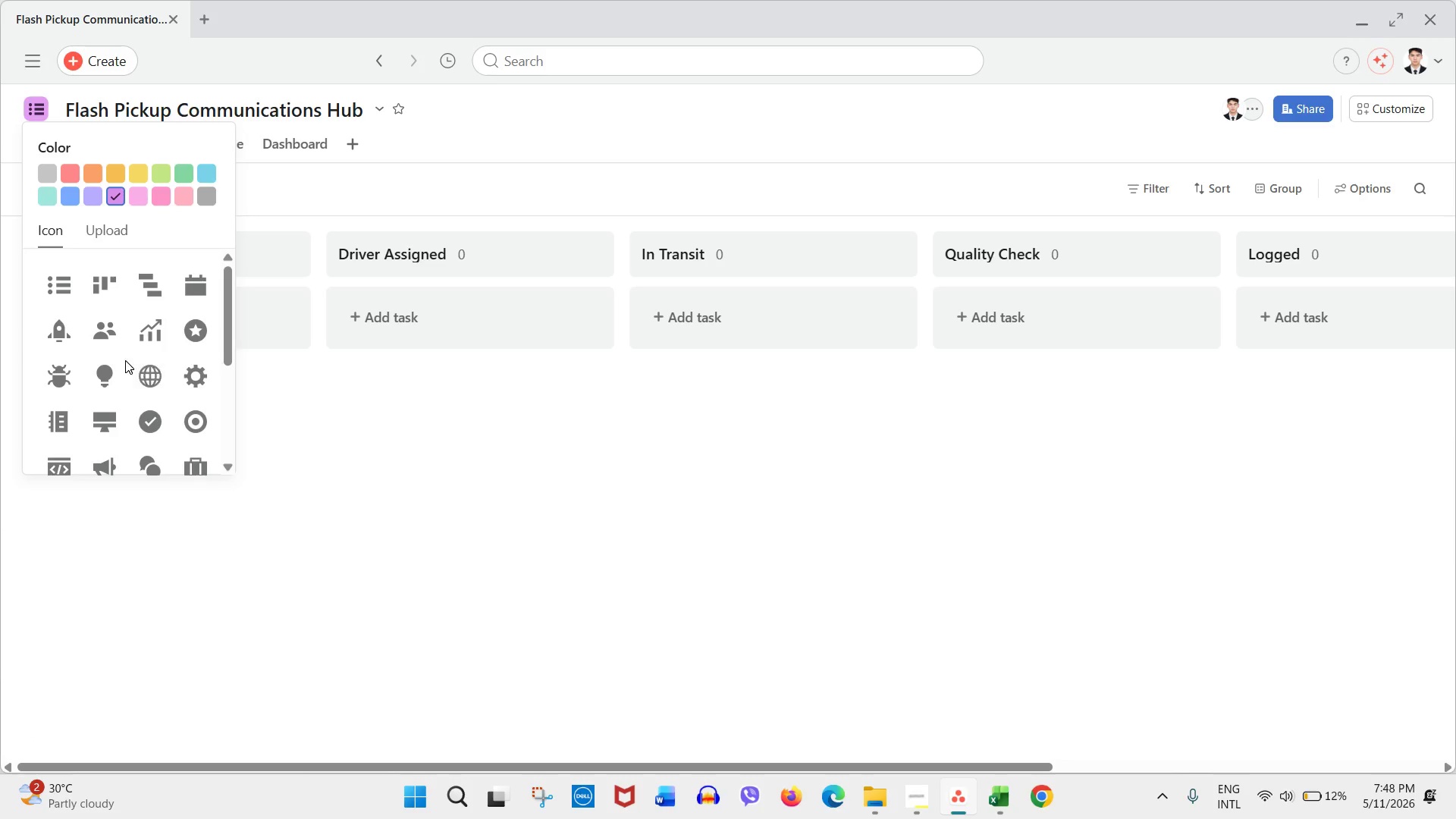 
scroll: coordinate [146, 369], scroll_direction: down, amount: 2.0
 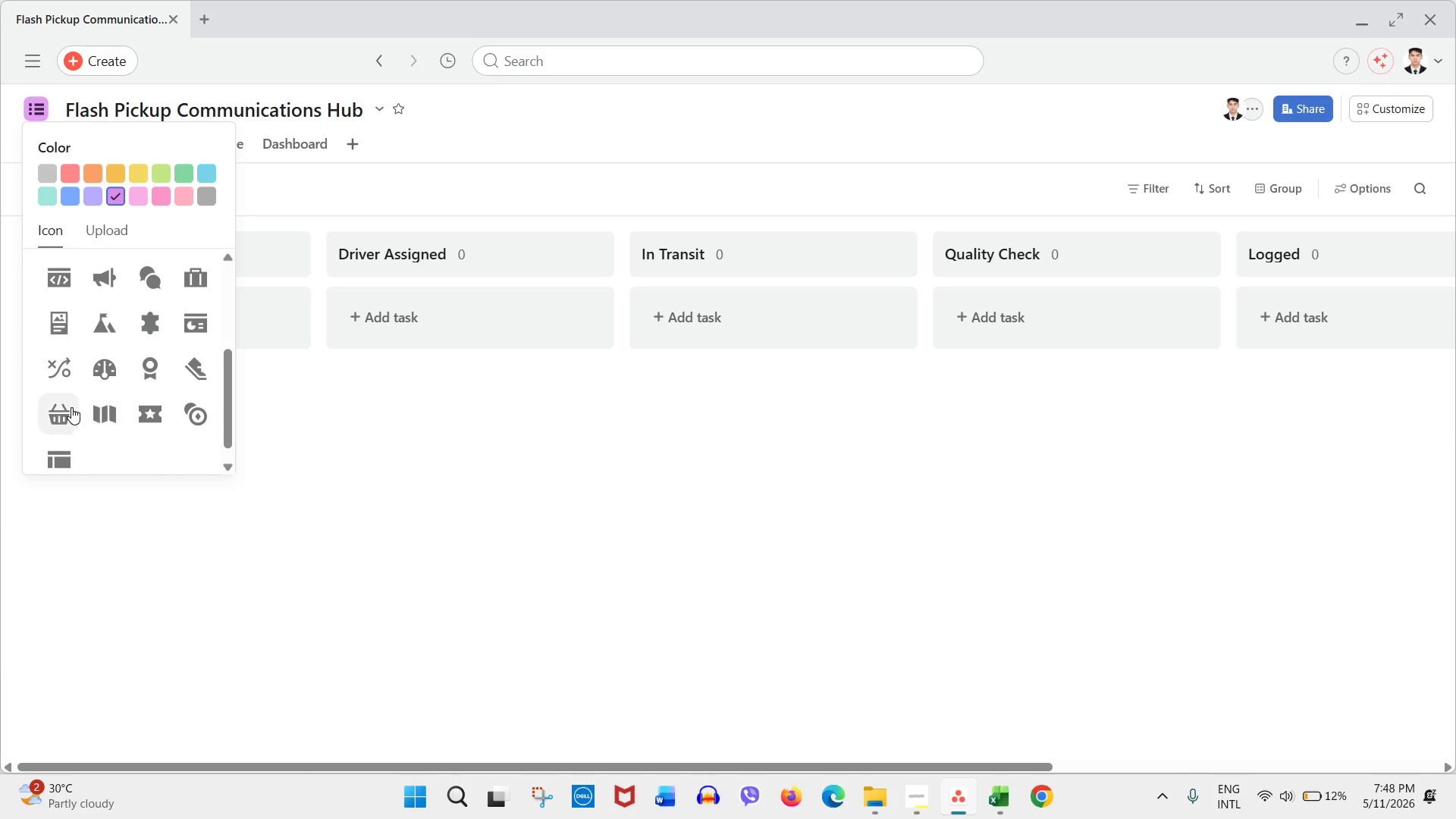 
double_click([510, 478])
 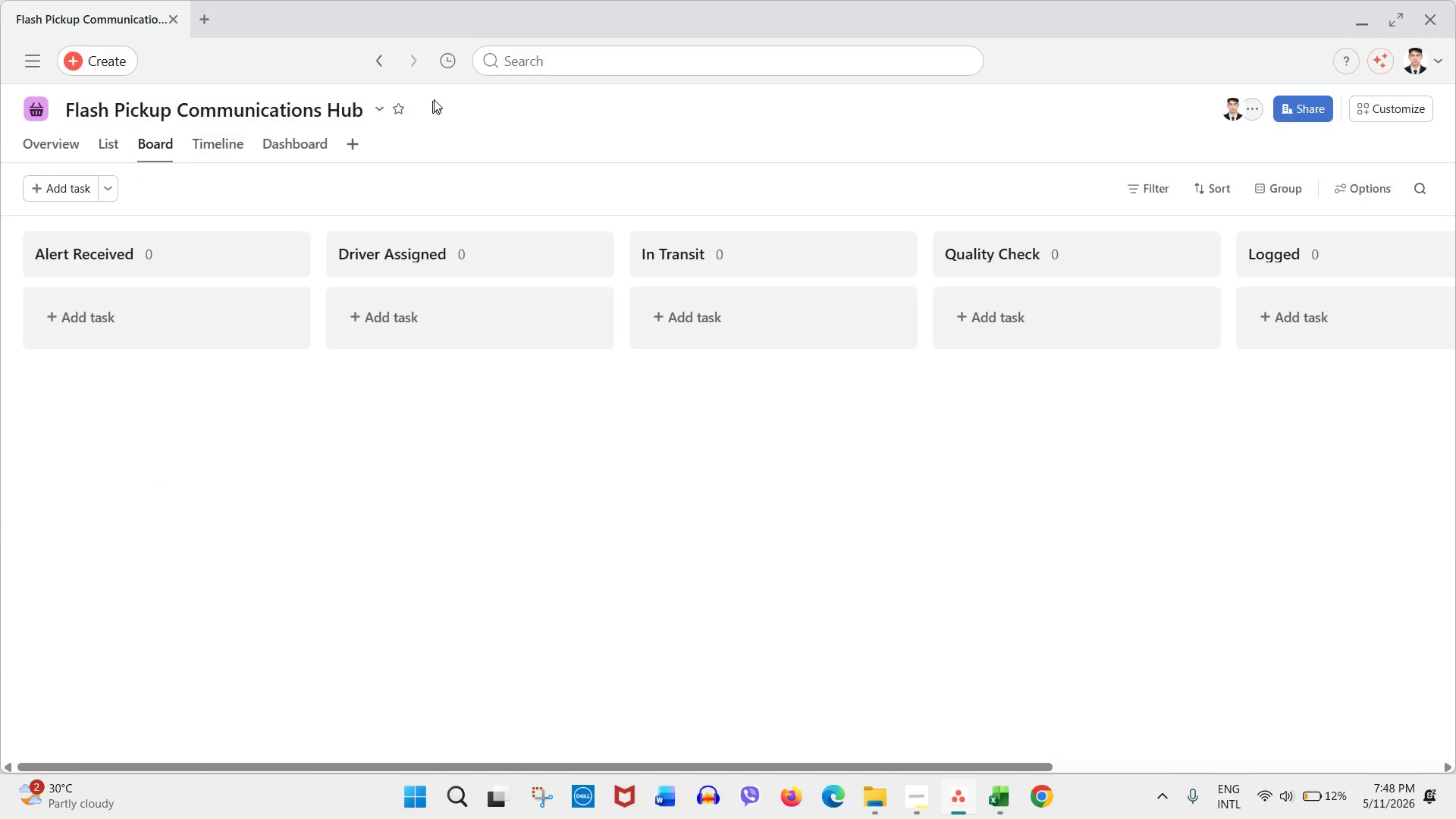 
left_click([382, 107])
 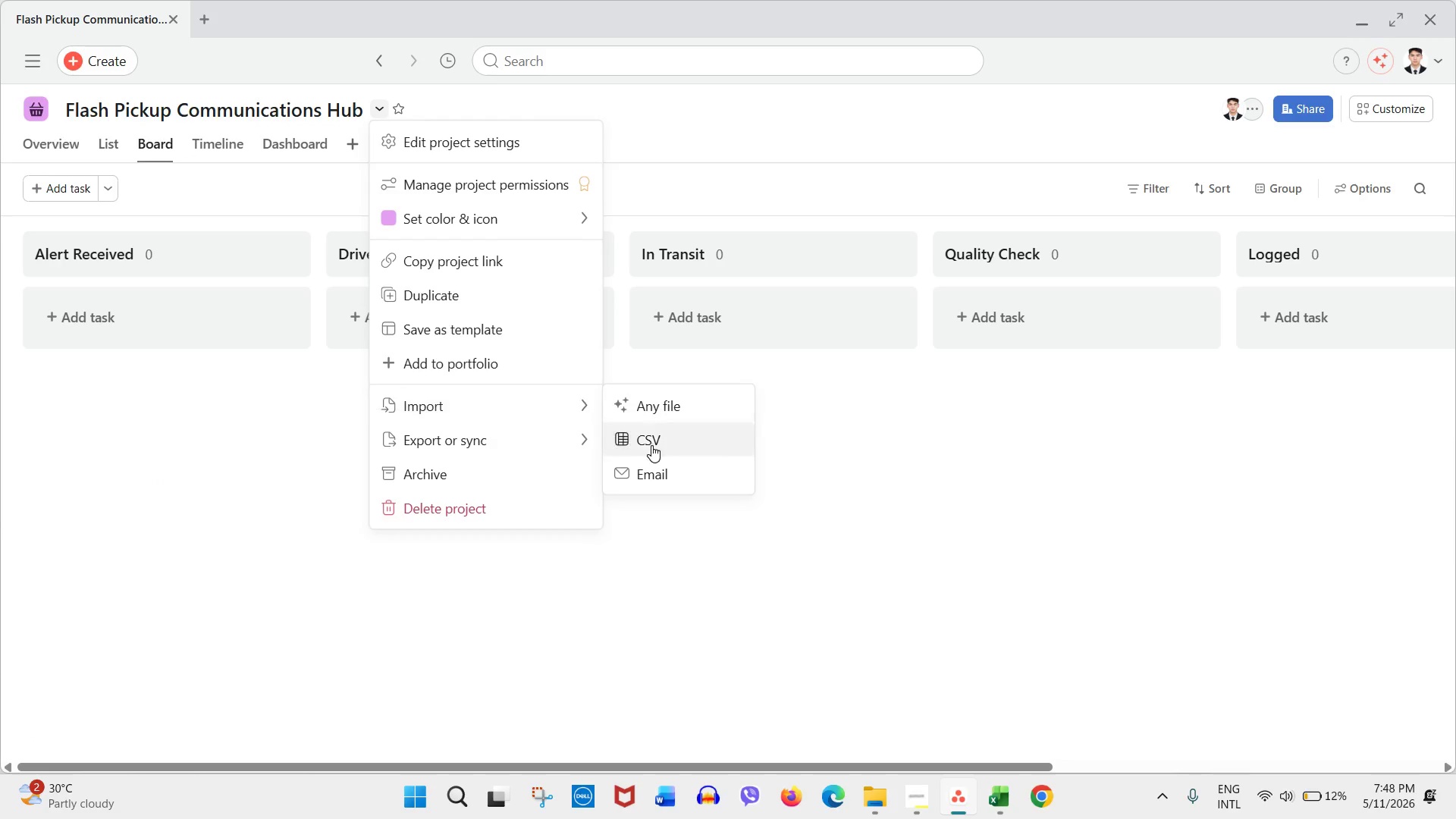 
left_click([654, 447])
 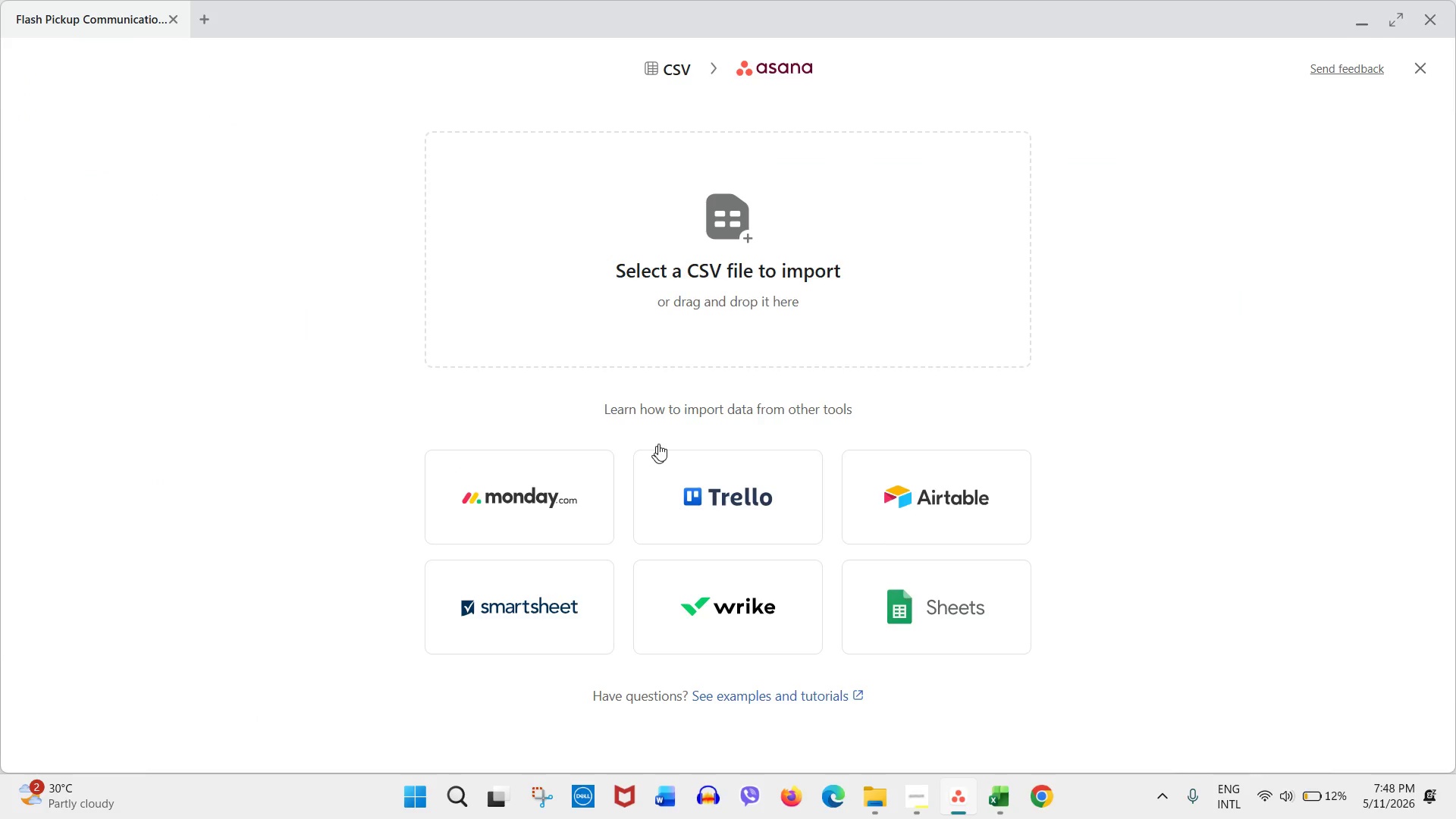 
left_click([708, 284])
 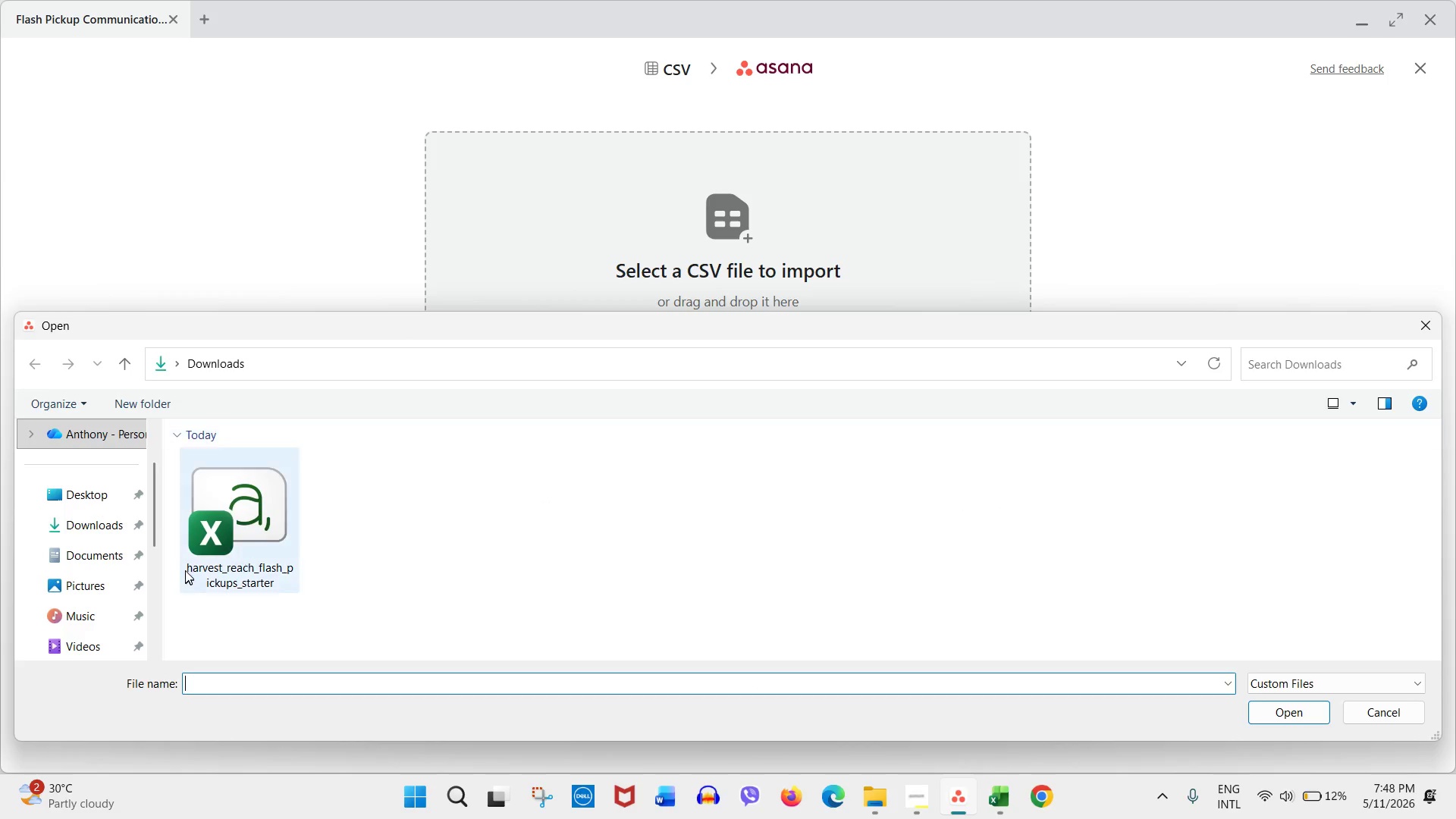 
double_click([221, 544])
 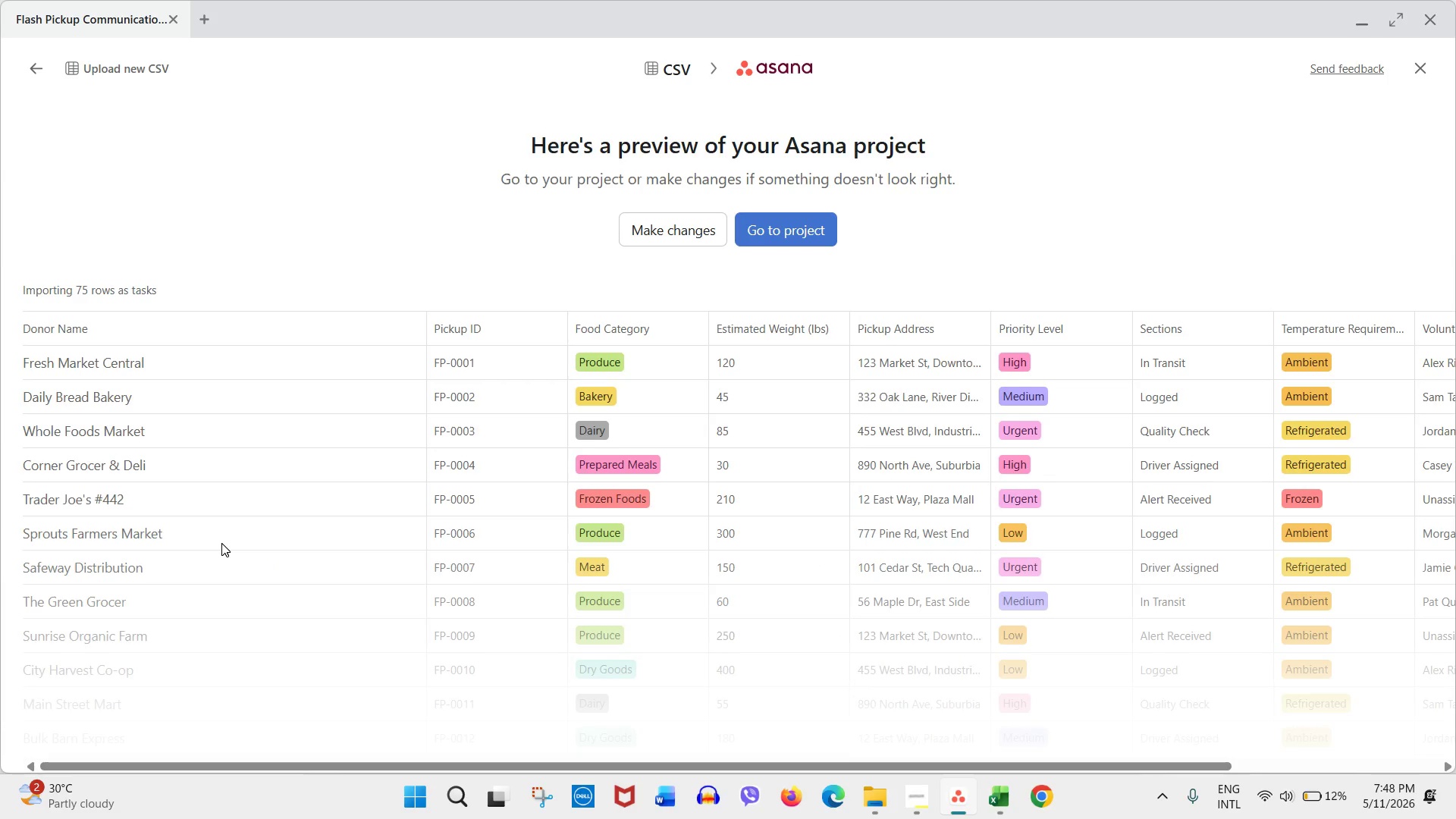 
wait(10.81)
 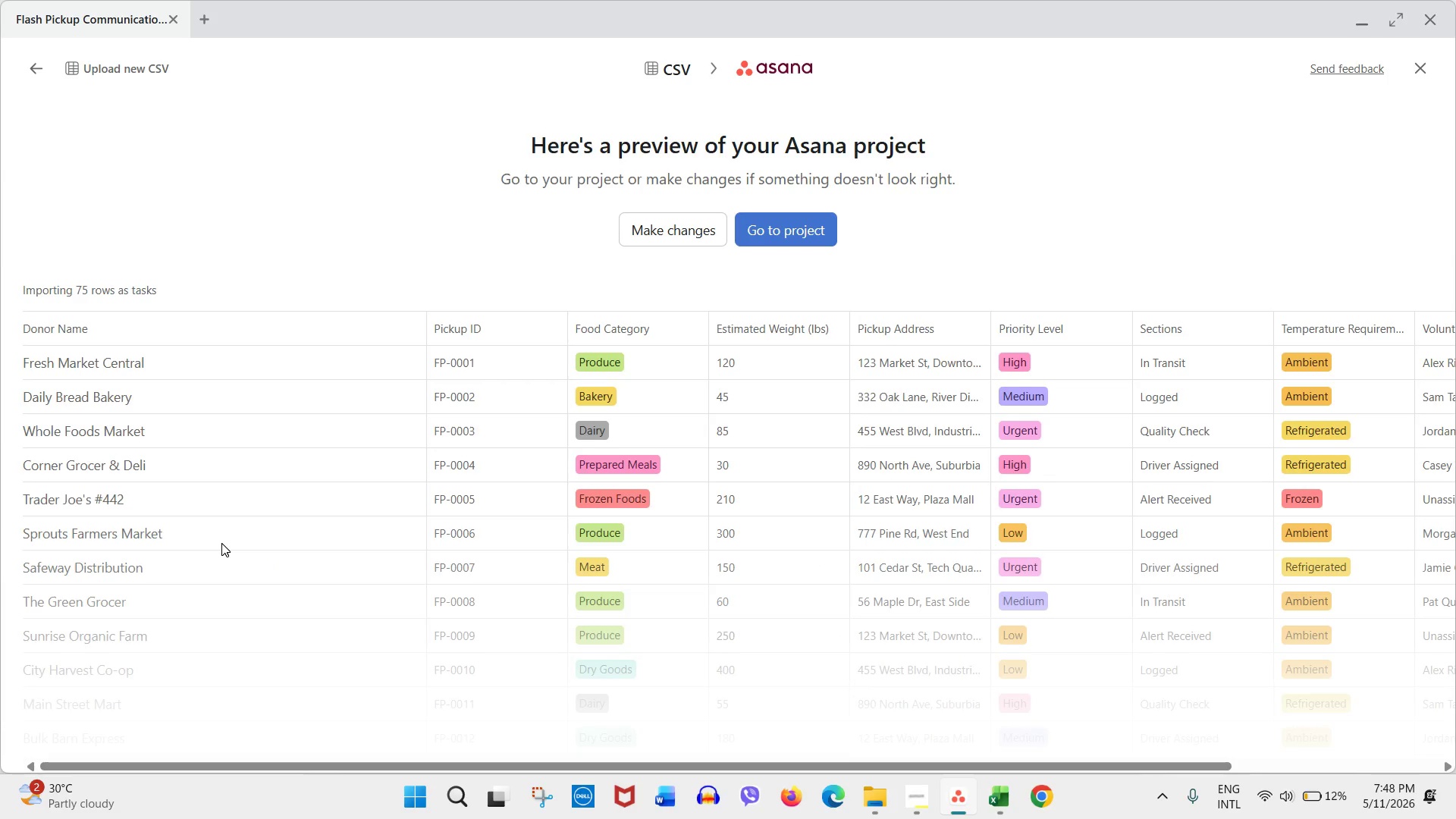 
left_click([644, 218])
 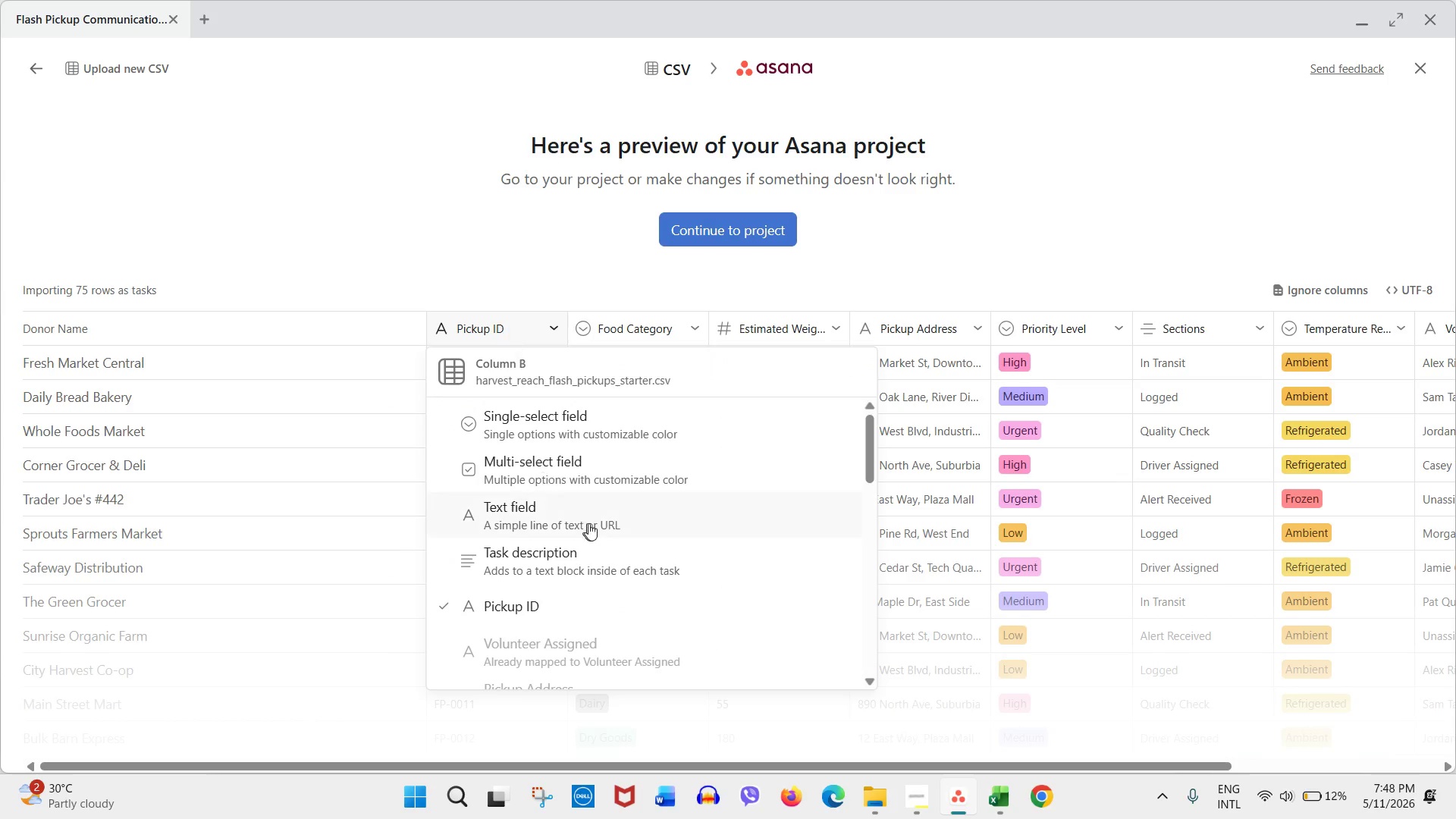 
left_click([617, 331])
 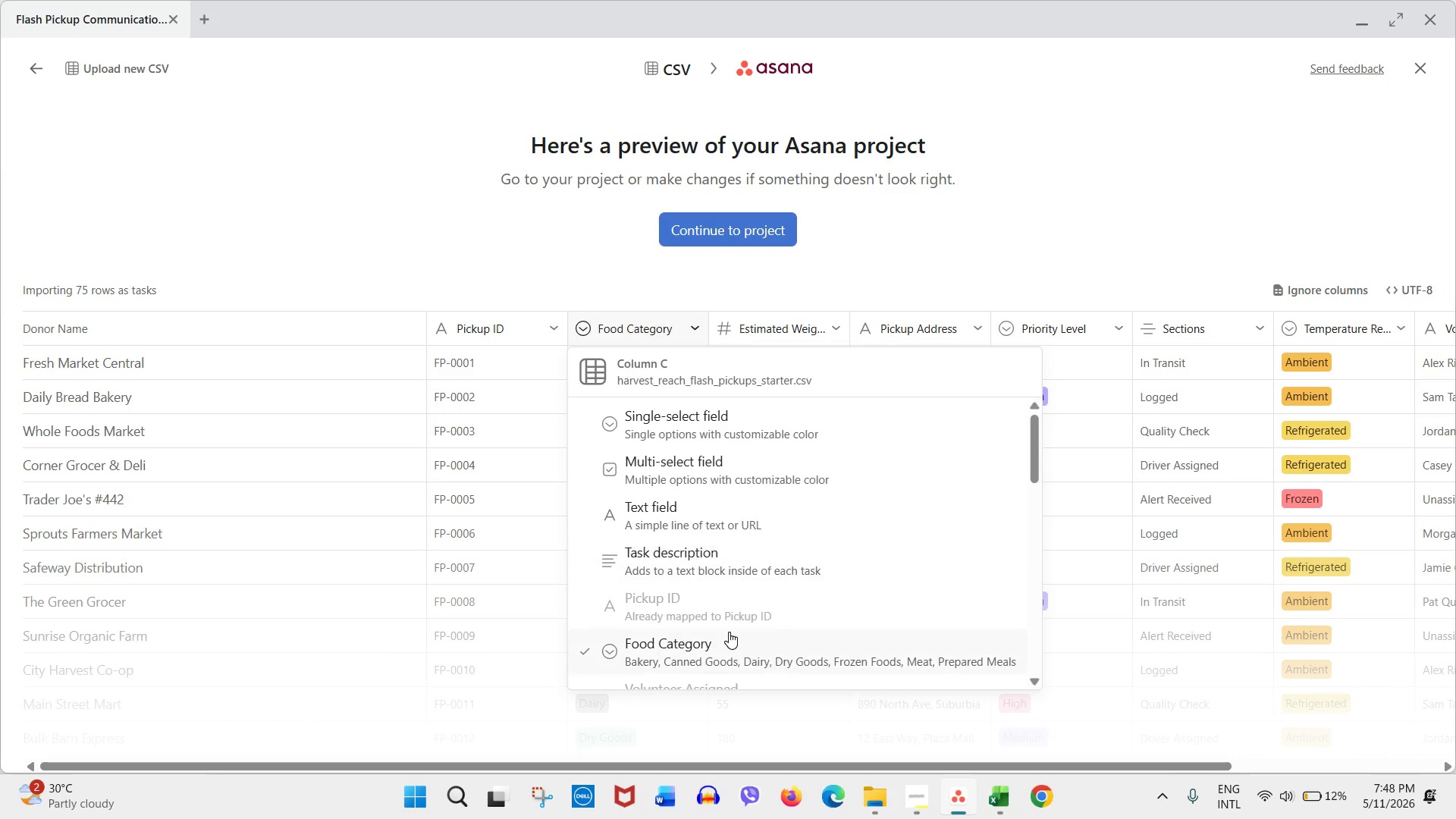 
scroll: coordinate [821, 641], scroll_direction: down, amount: 7.0
 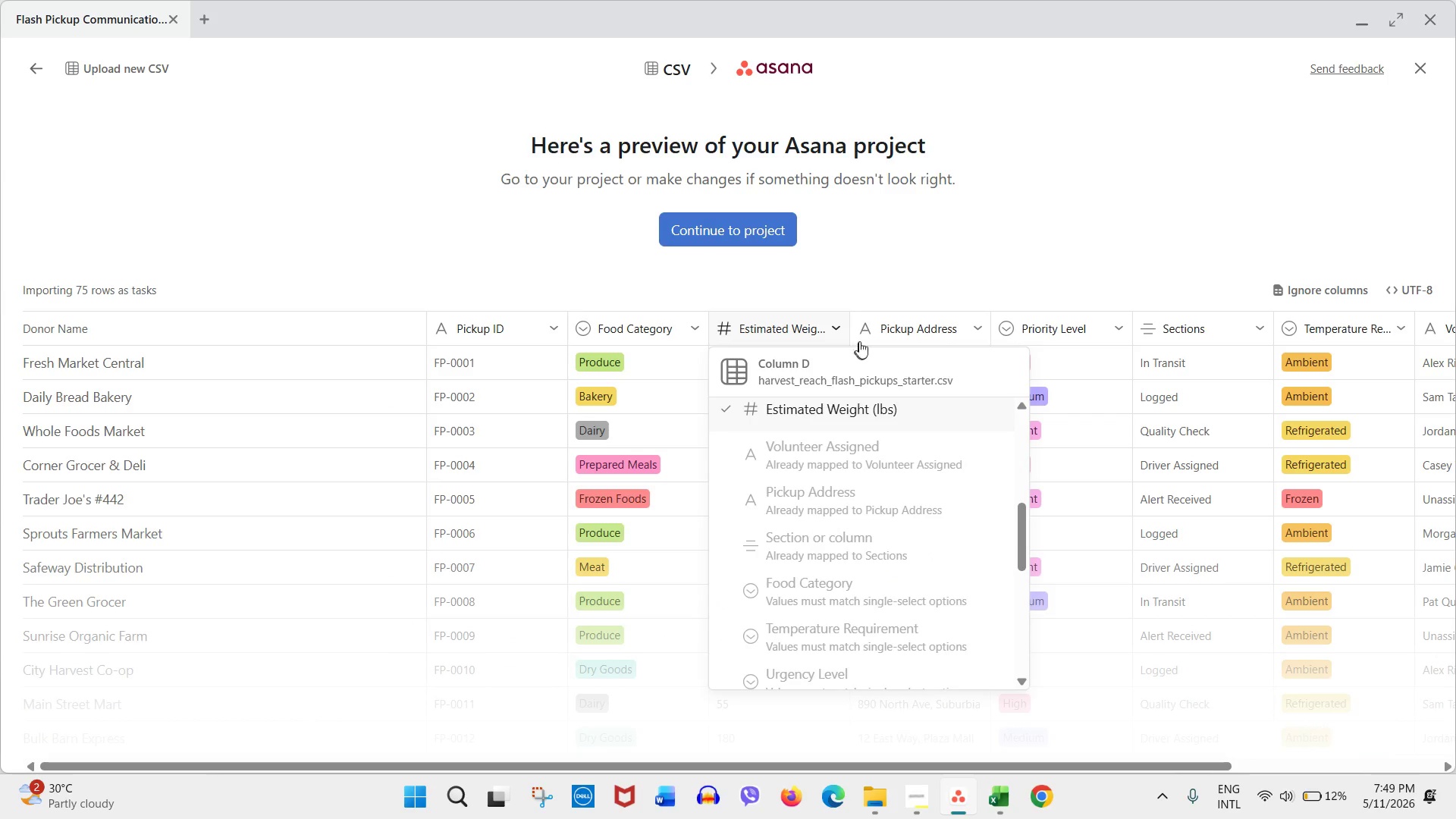 
left_click([872, 337])
 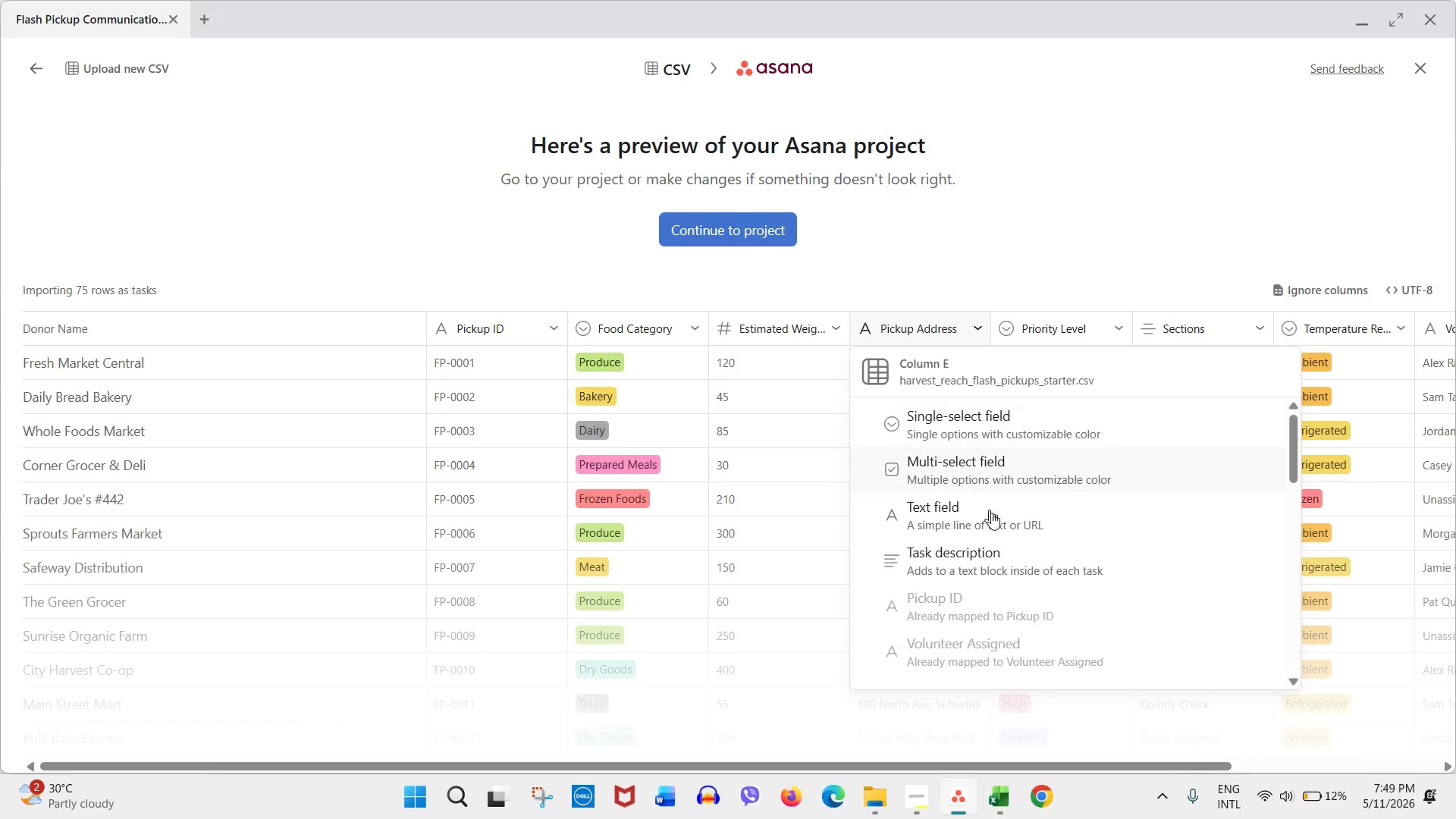 
scroll: coordinate [1000, 546], scroll_direction: down, amount: 3.0
 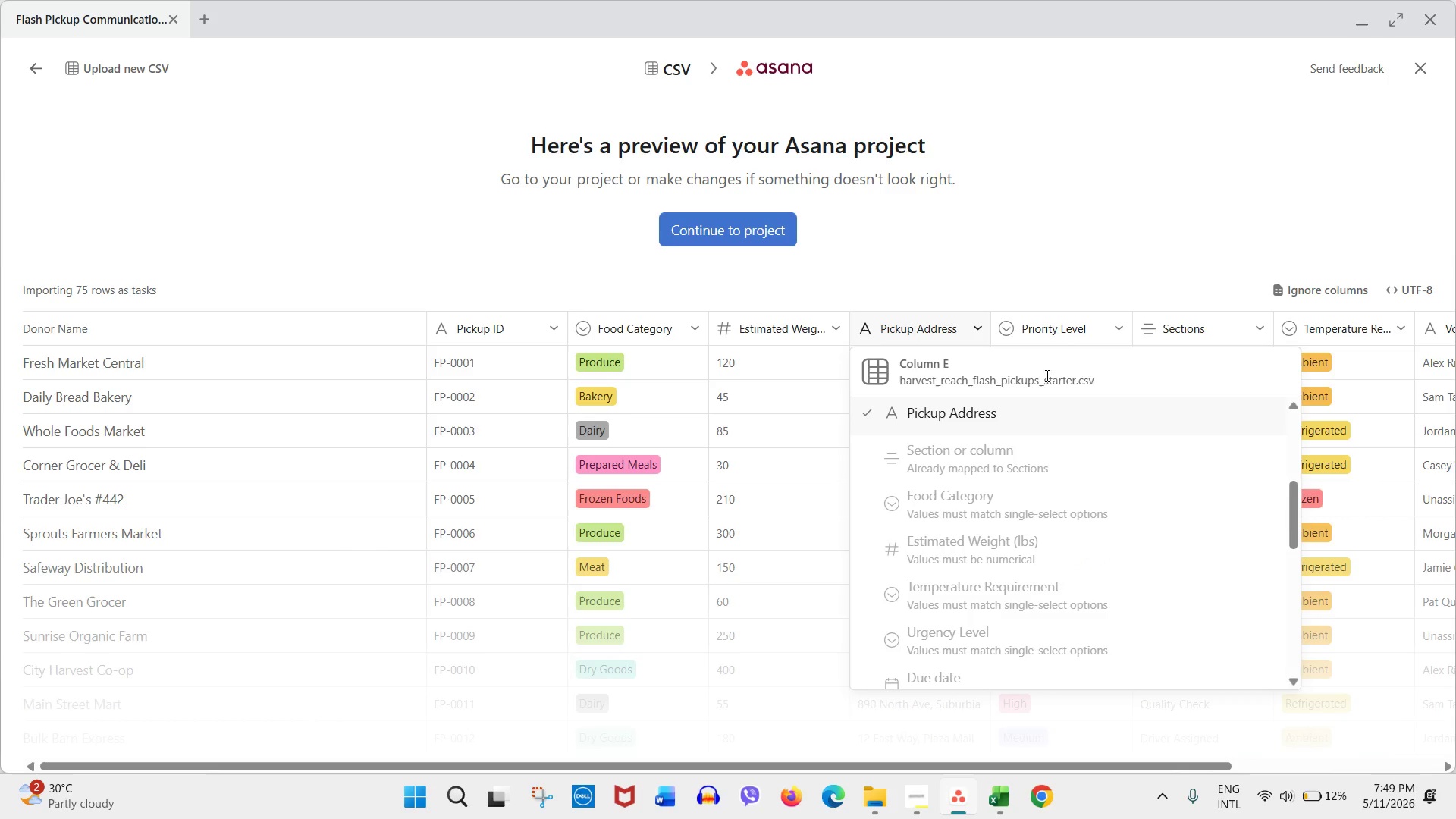 
left_click([1048, 328])
 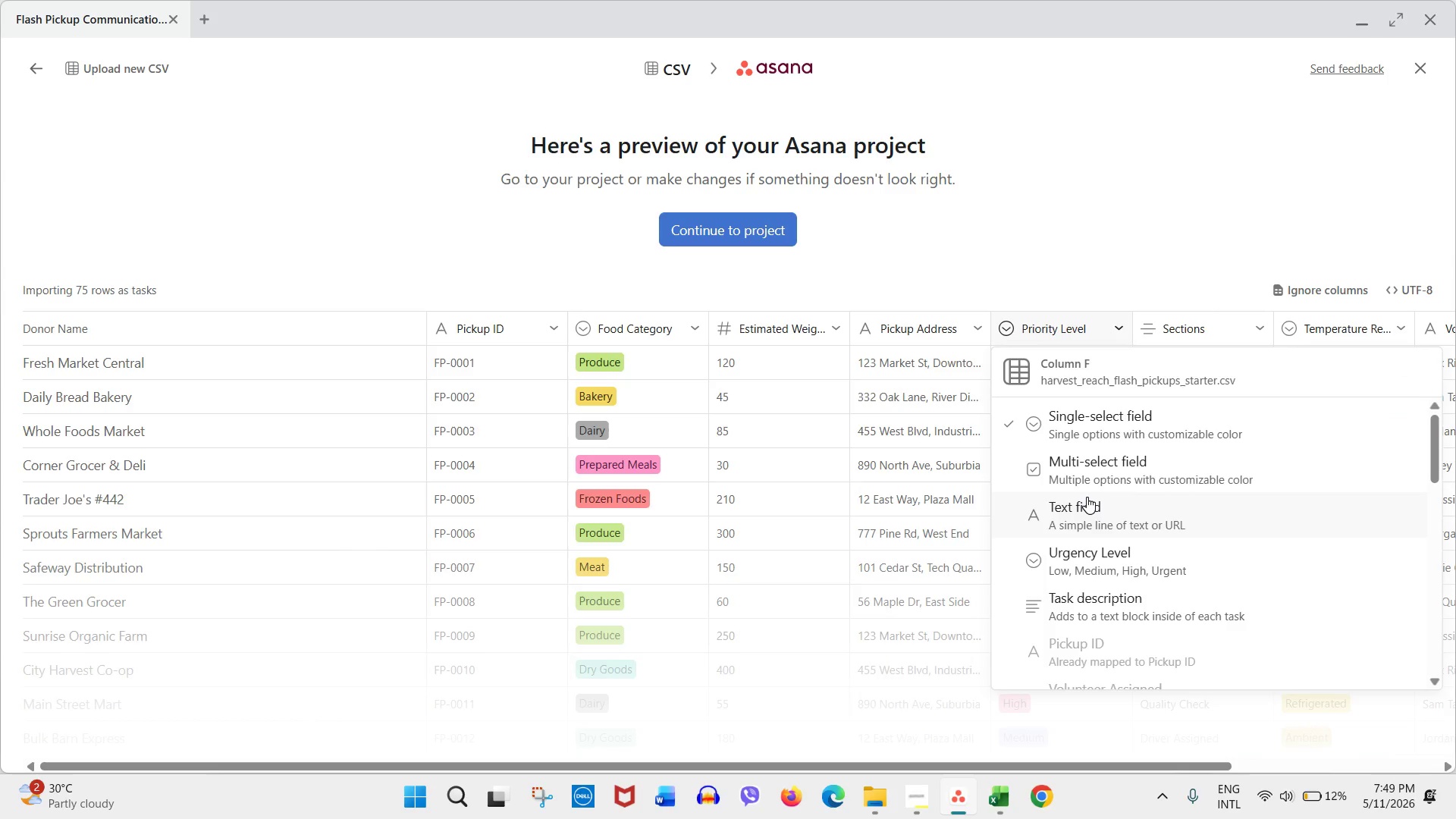 
scroll: coordinate [1142, 556], scroll_direction: down, amount: 4.0
 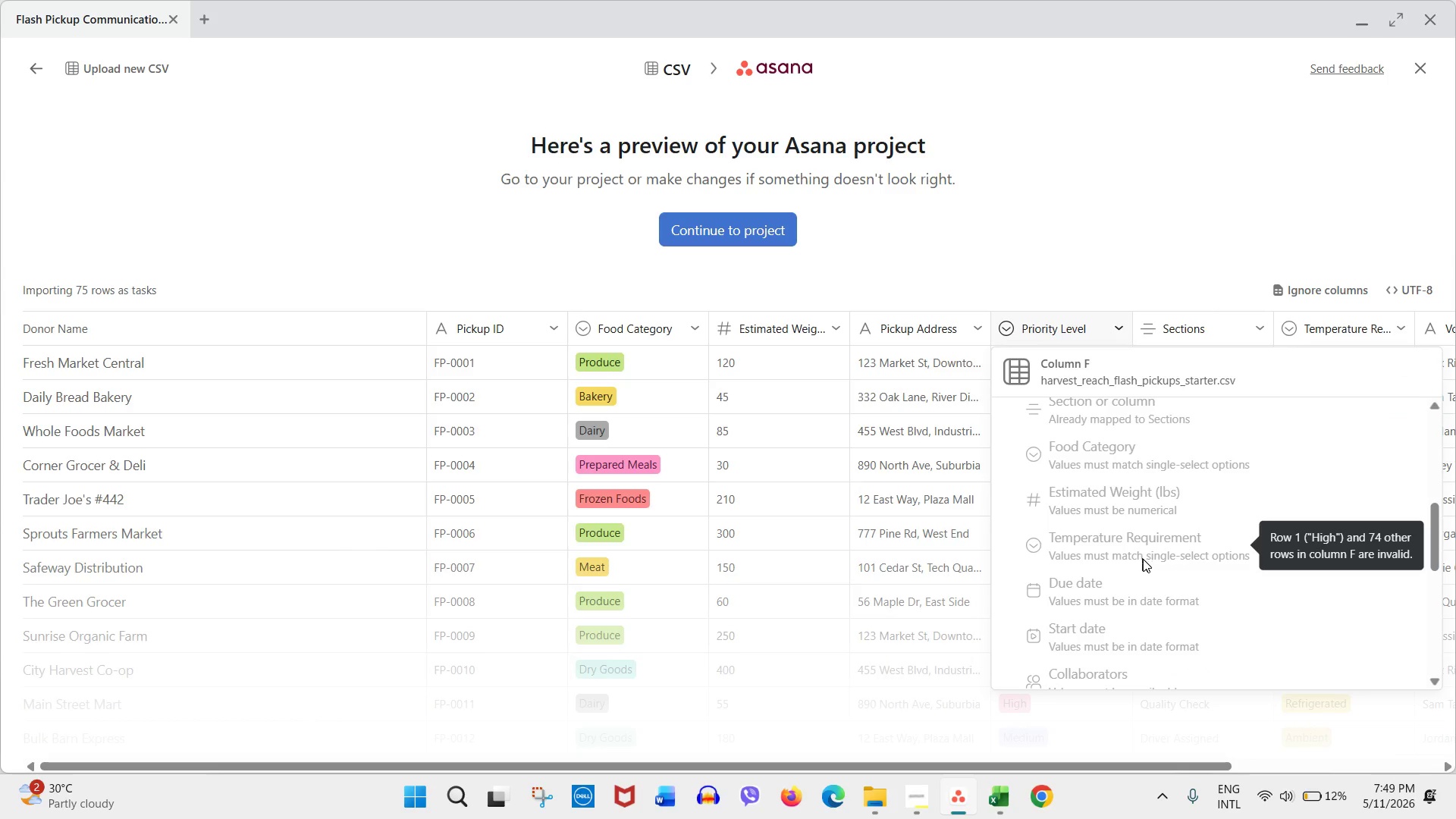 
scroll: coordinate [1144, 560], scroll_direction: up, amount: 2.0
 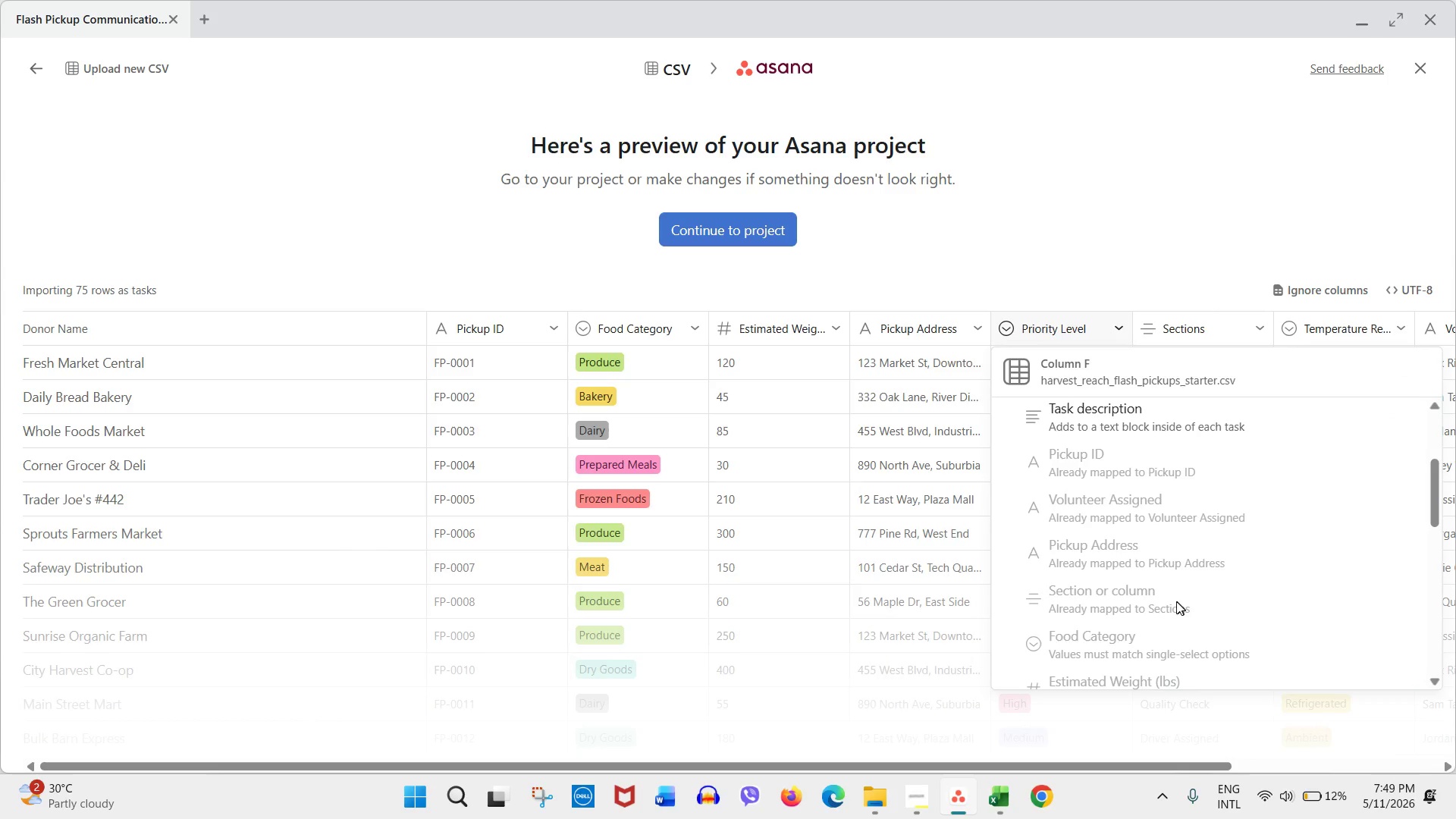 
scroll: coordinate [1181, 603], scroll_direction: down, amount: 4.0
 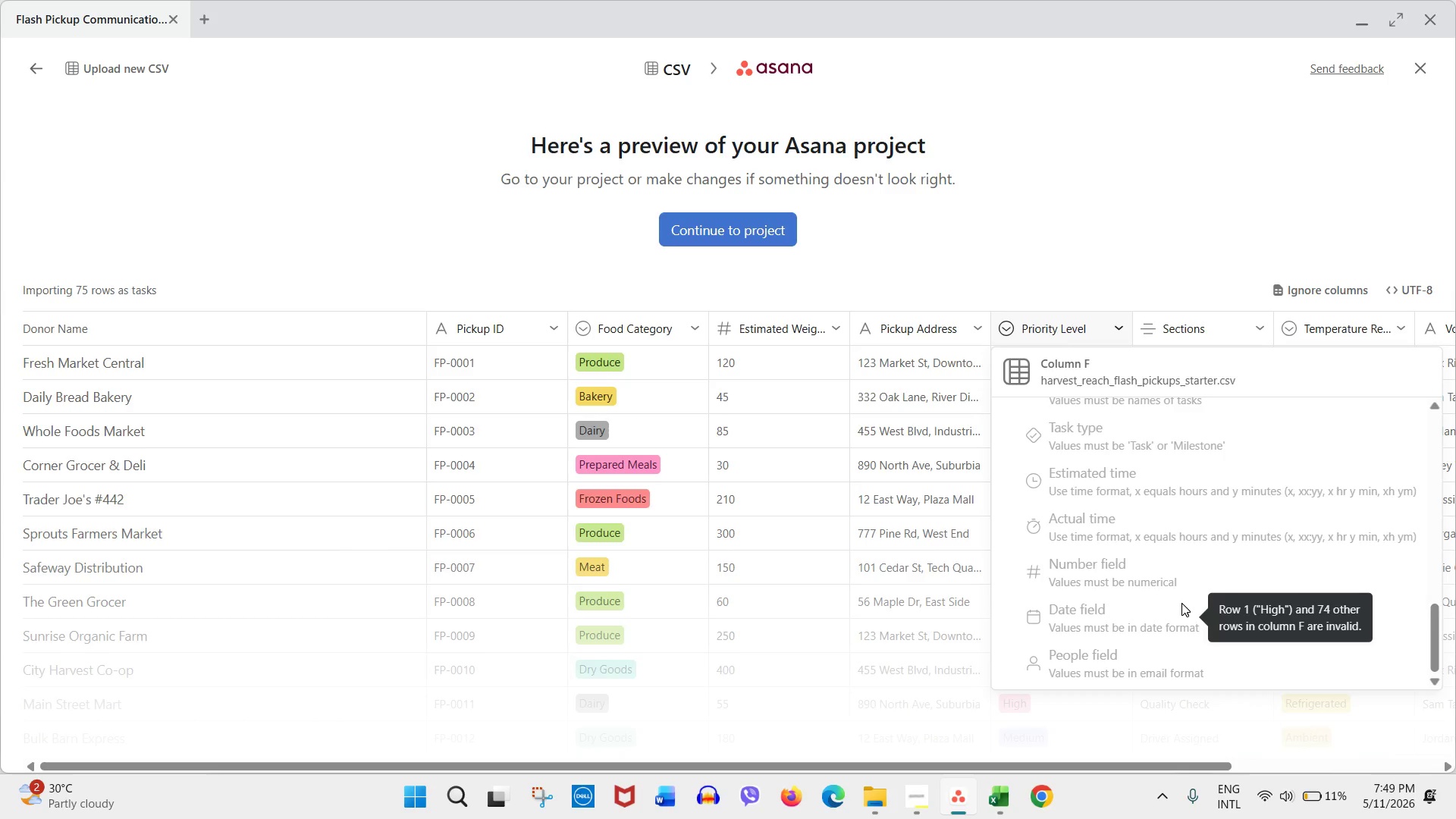 
scroll: coordinate [1178, 601], scroll_direction: up, amount: 12.0
 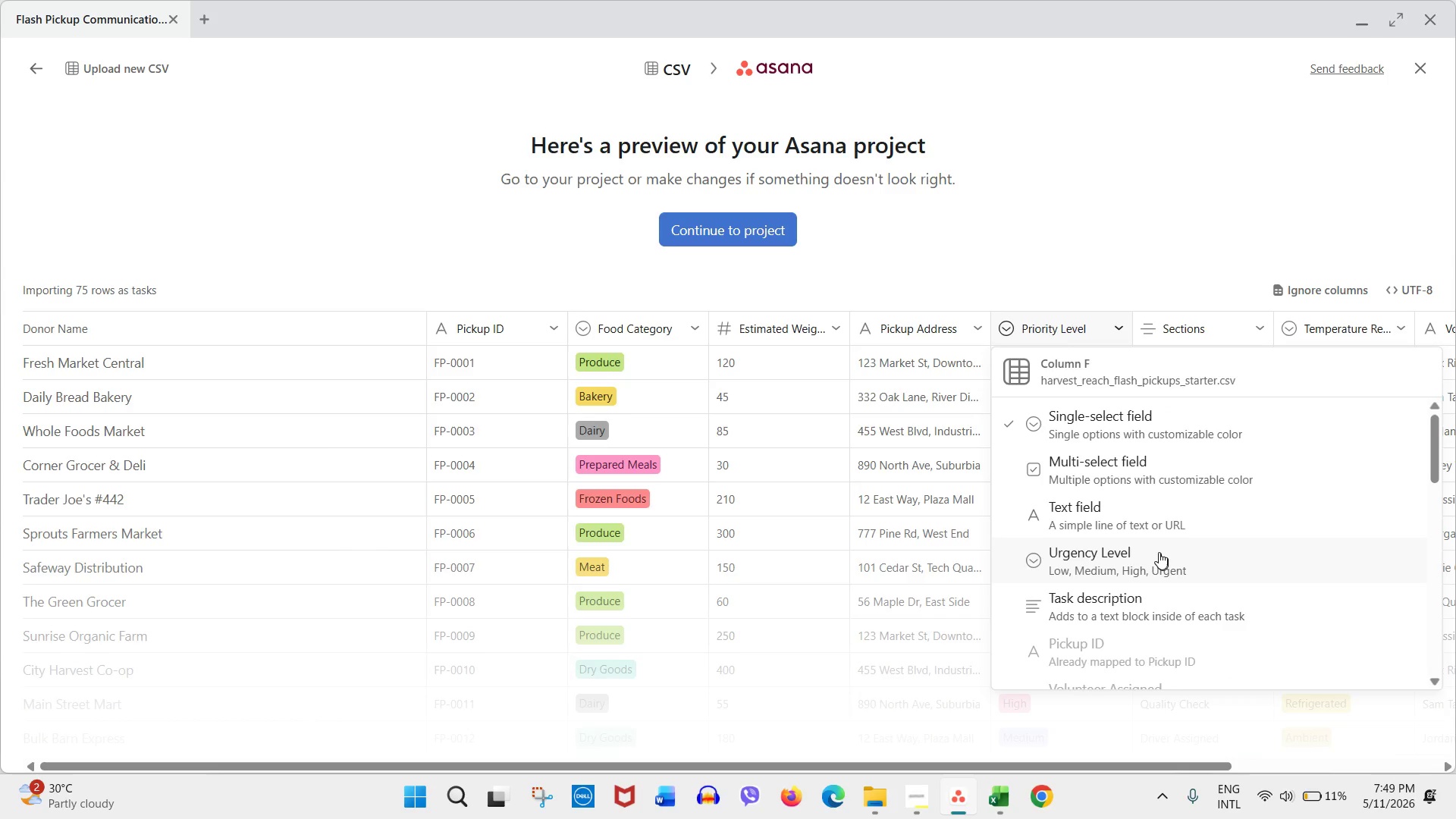 
left_click([1153, 557])
 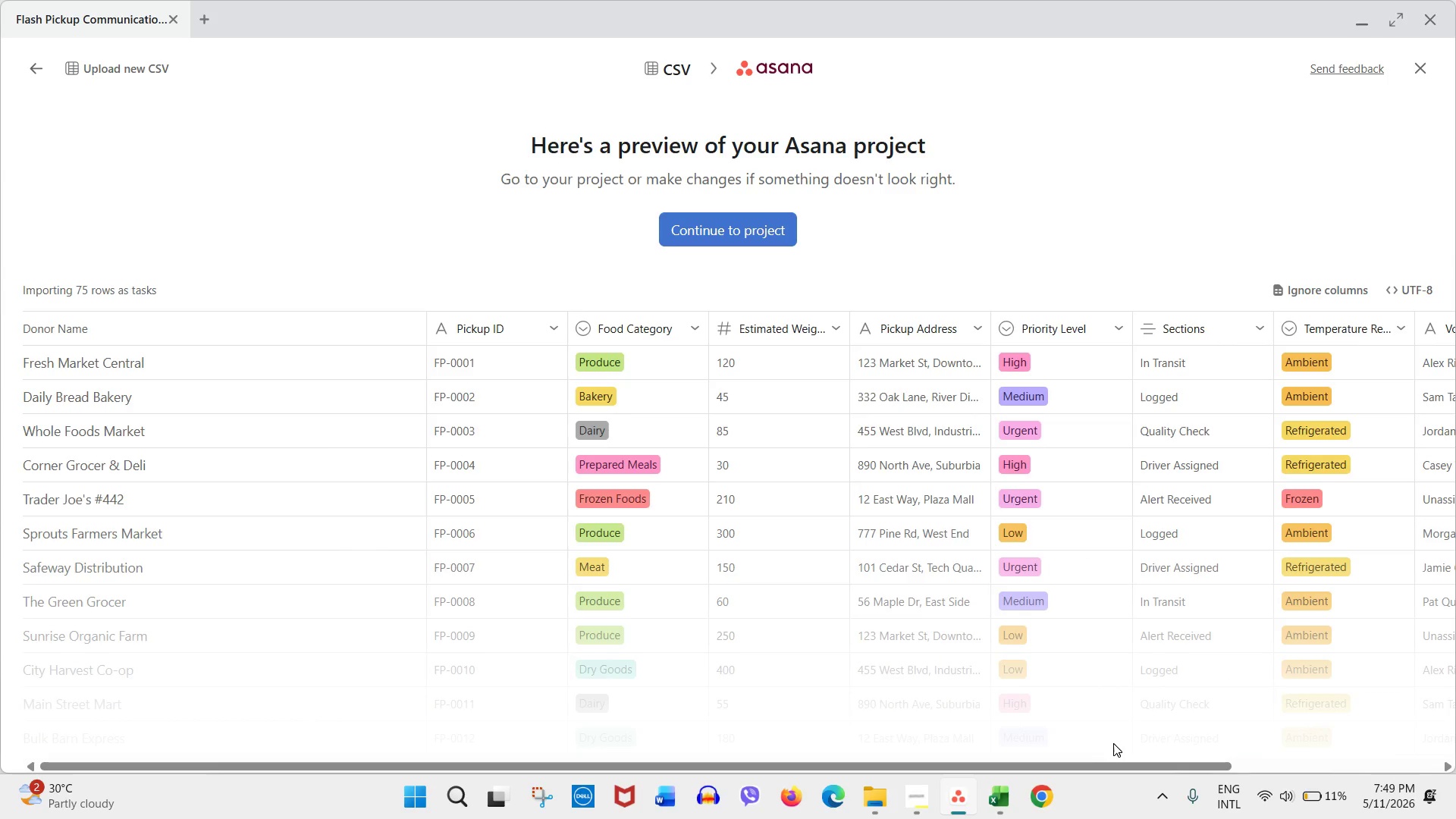 
left_click_drag(start_coordinate=[1112, 761], to_coordinate=[1236, 767])
 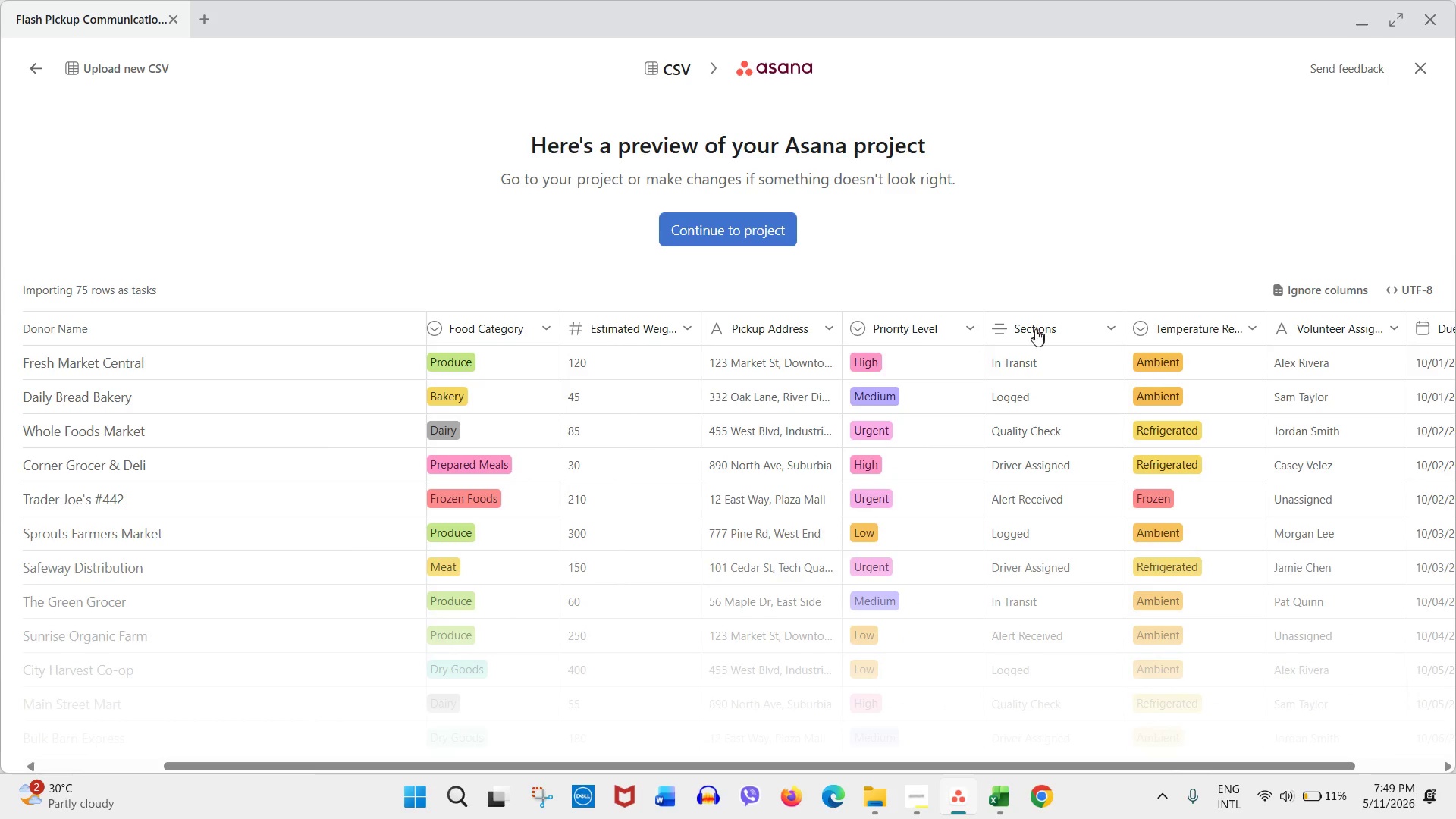 
left_click([1037, 328])
 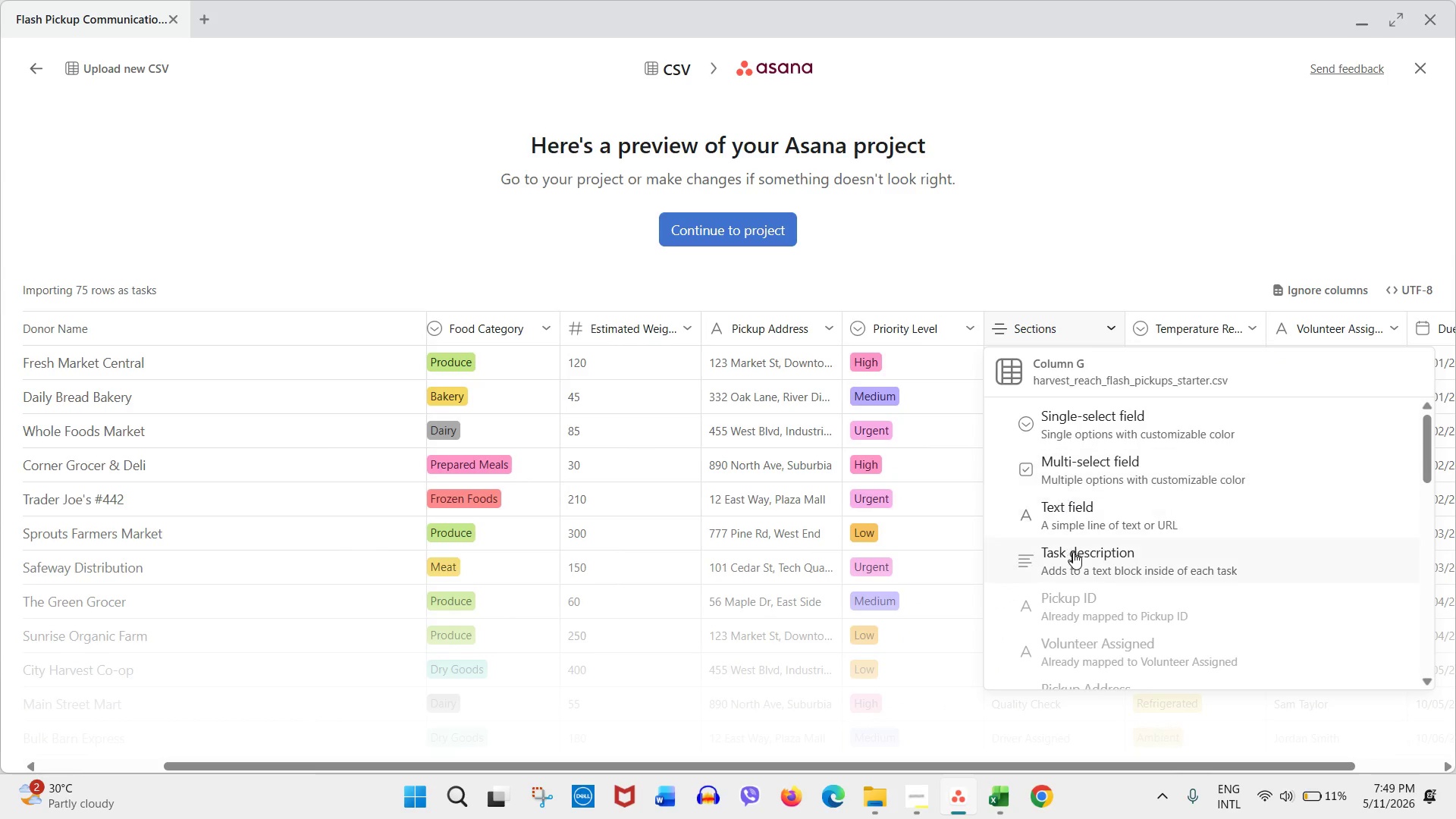 
scroll: coordinate [1073, 556], scroll_direction: down, amount: 2.0
 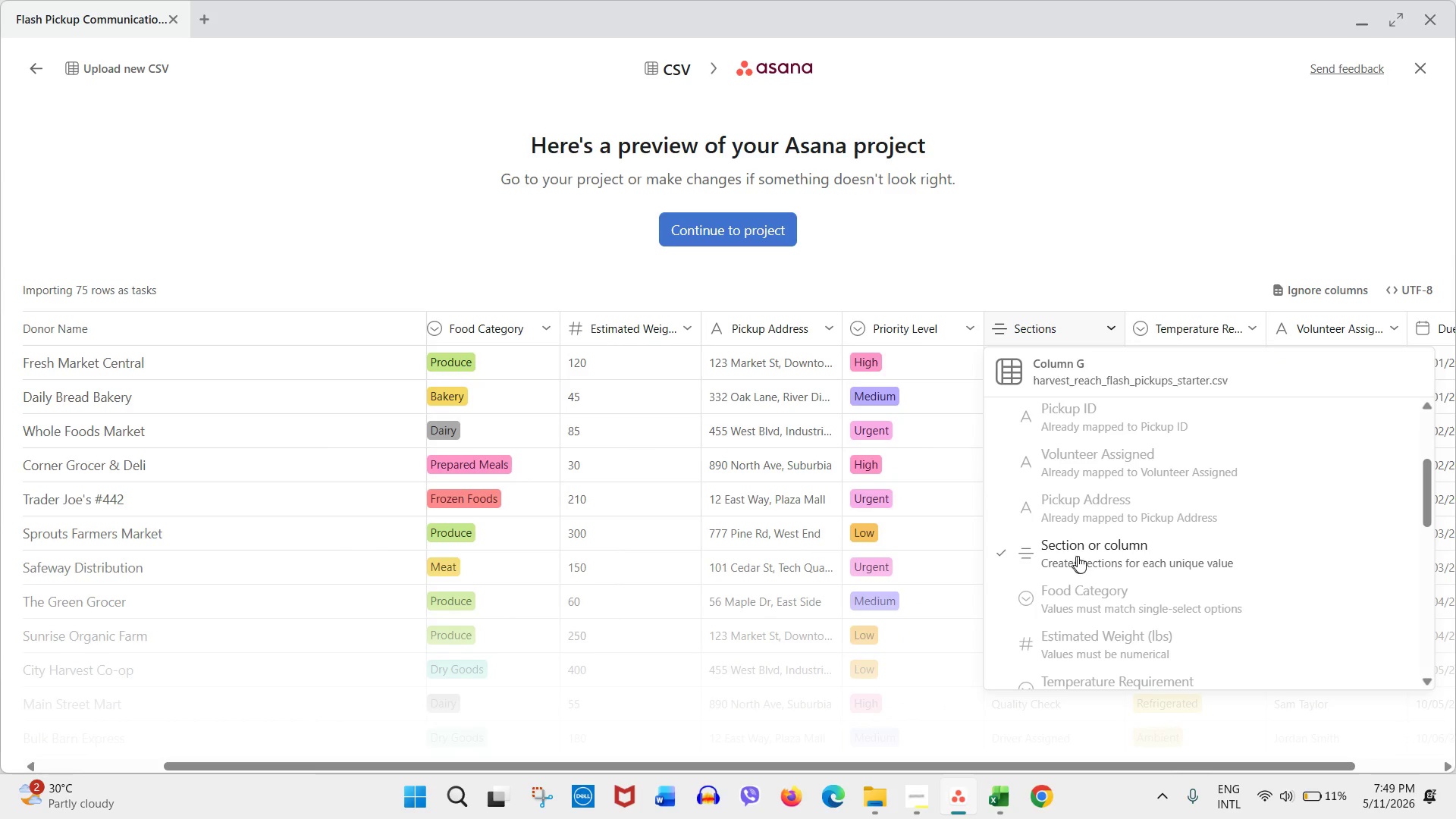 
left_click([1081, 556])
 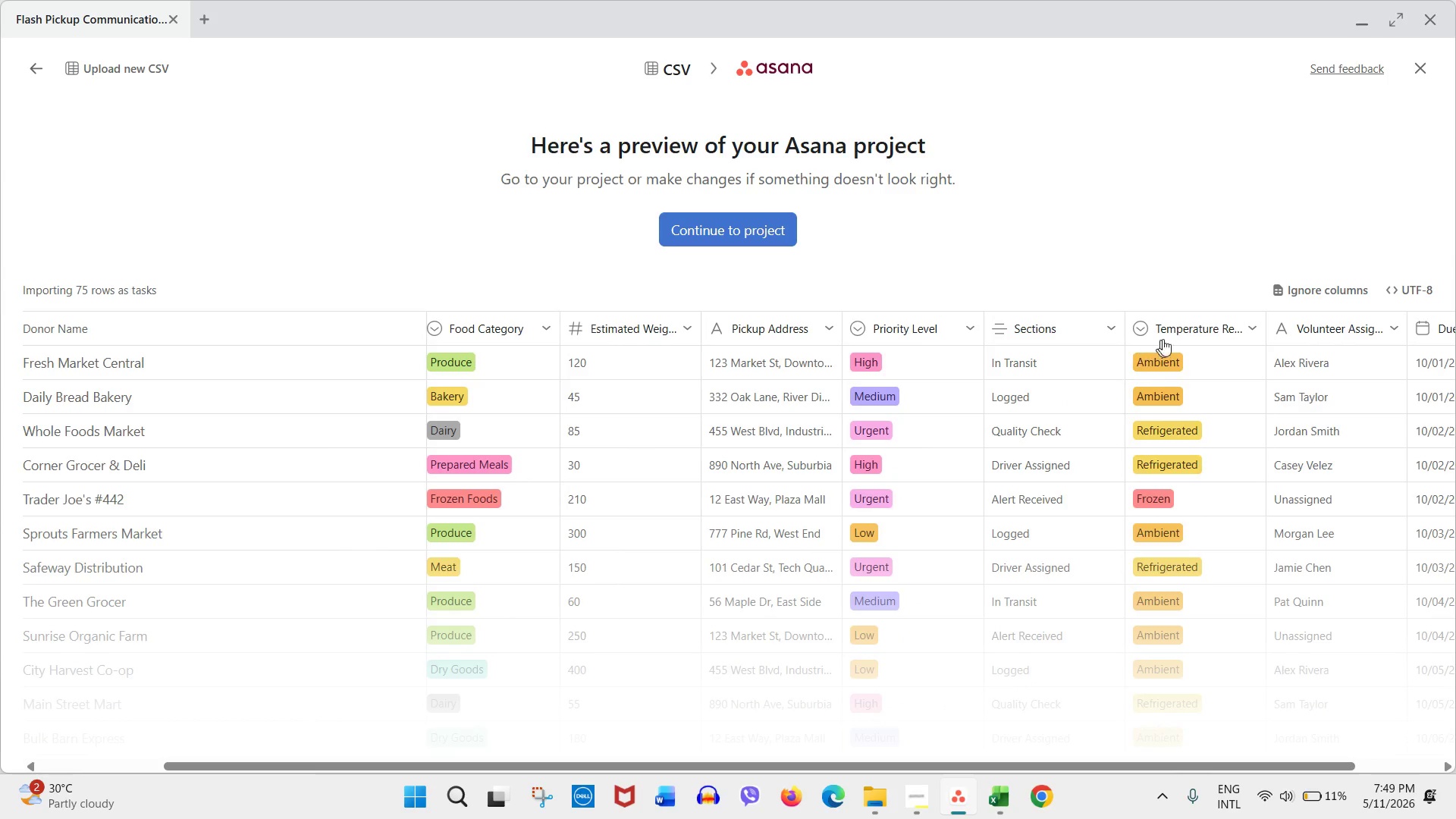 
left_click([1171, 332])
 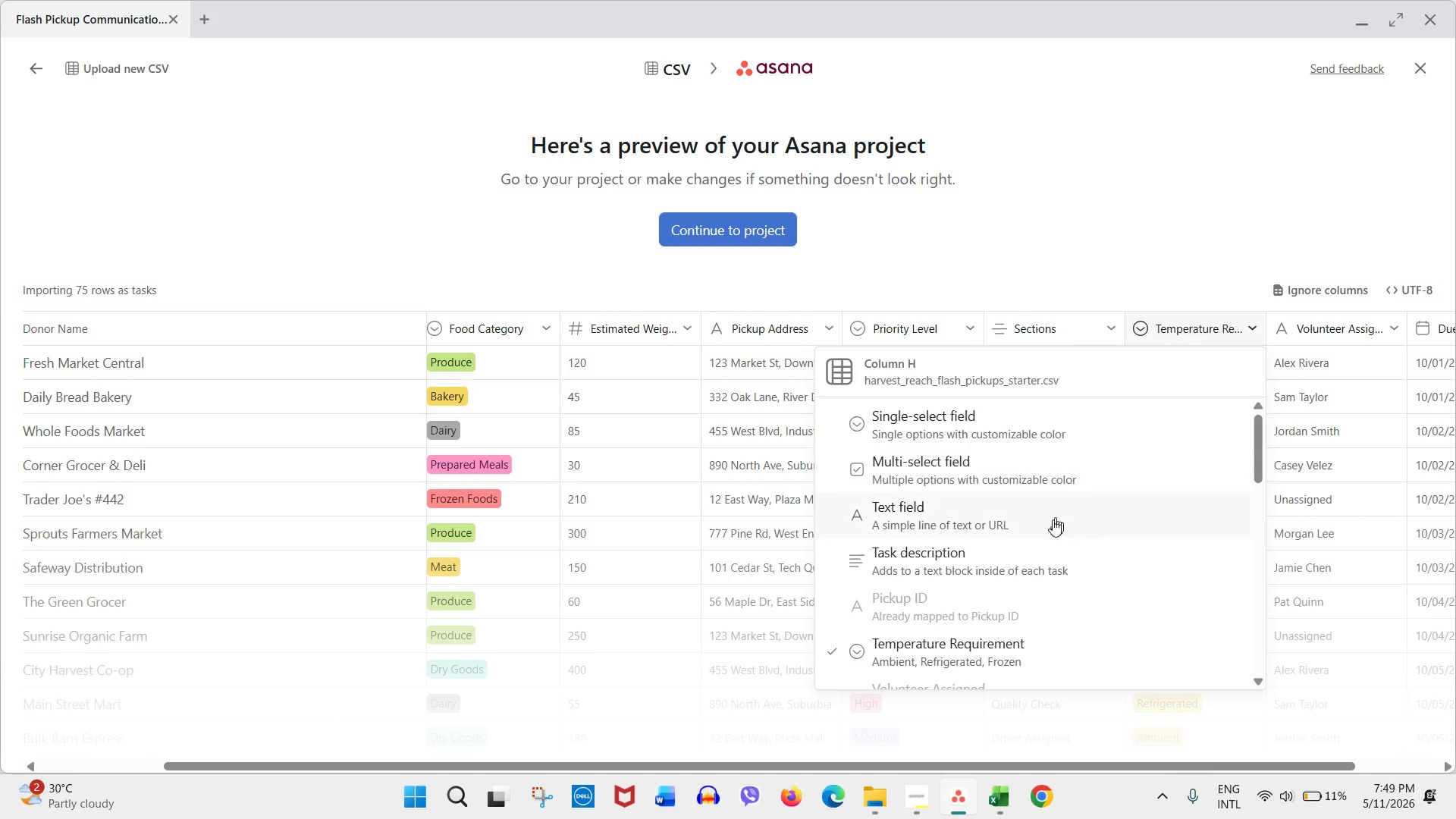 
scroll: coordinate [1033, 565], scroll_direction: down, amount: 2.0
 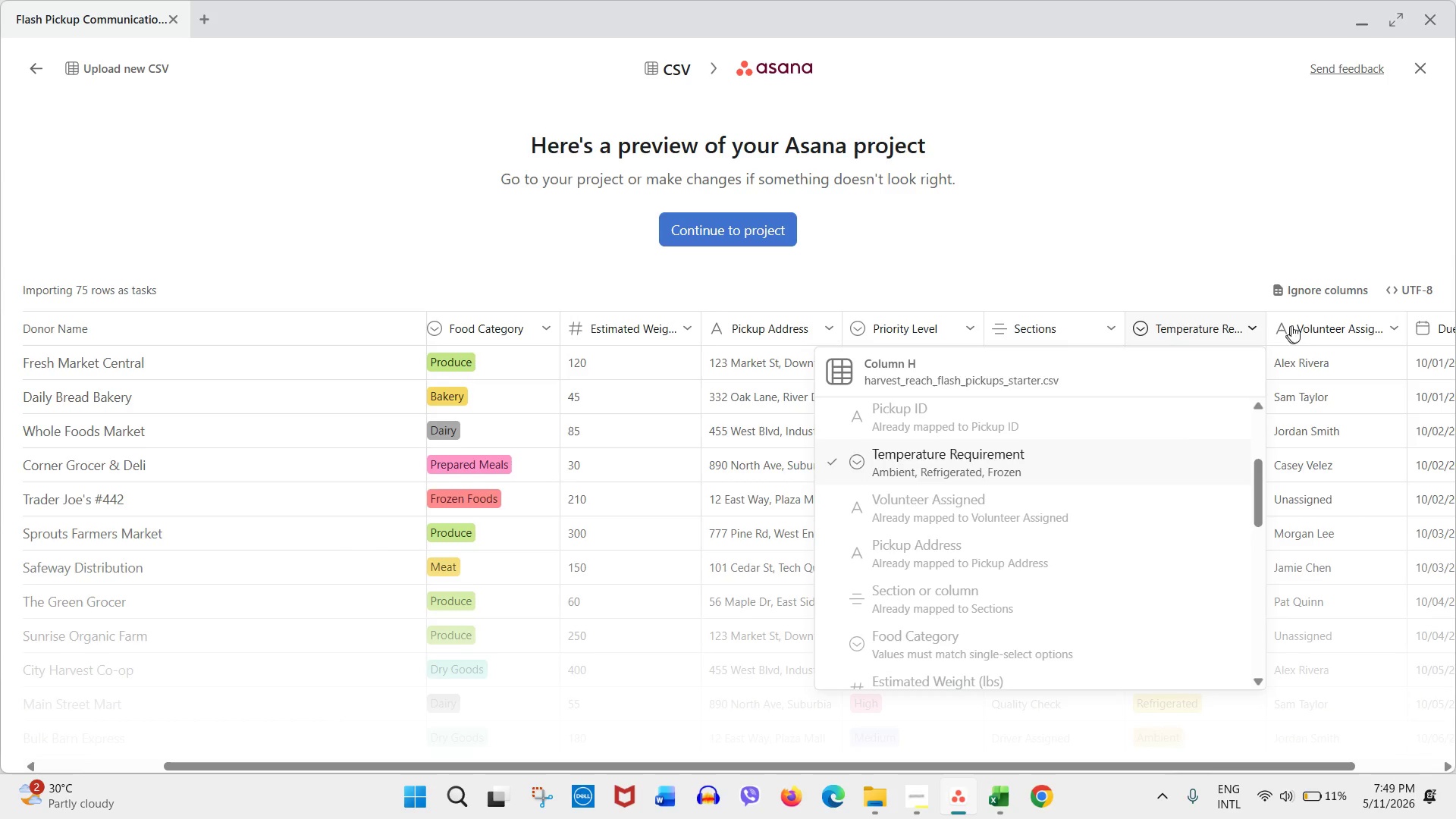 
left_click([1304, 318])
 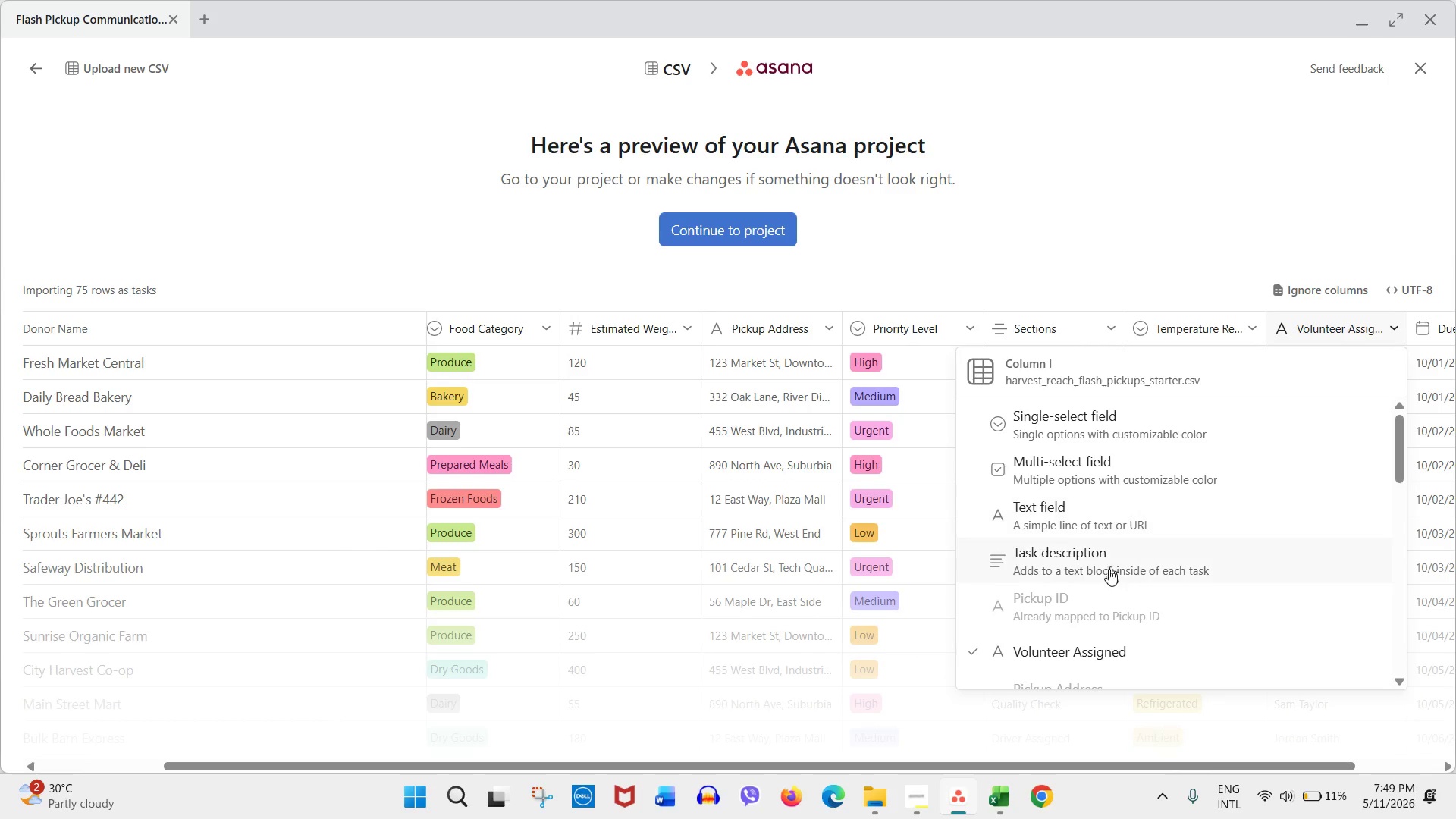 
scroll: coordinate [1103, 583], scroll_direction: down, amount: 1.0
 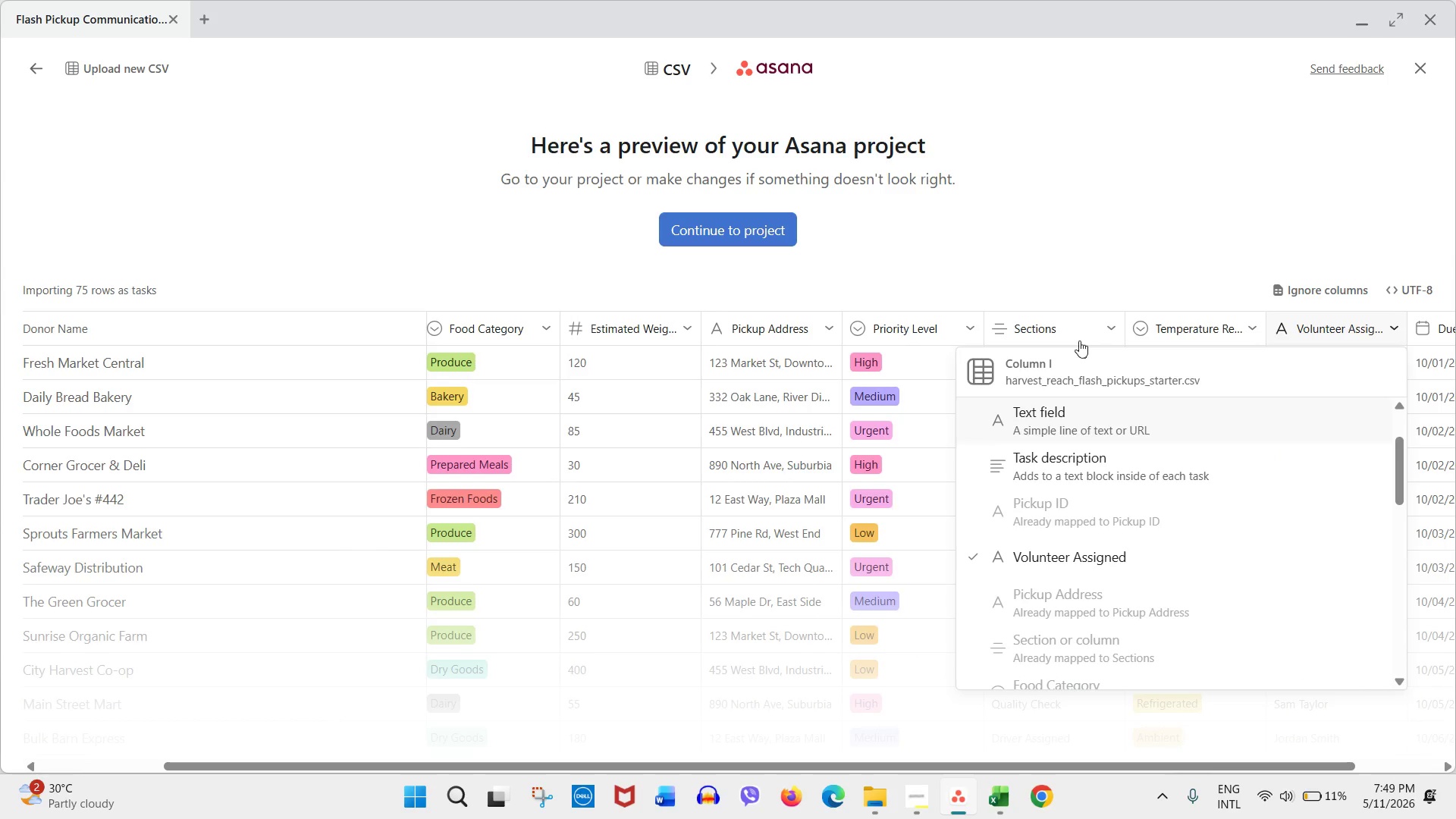 
left_click([1081, 325])
 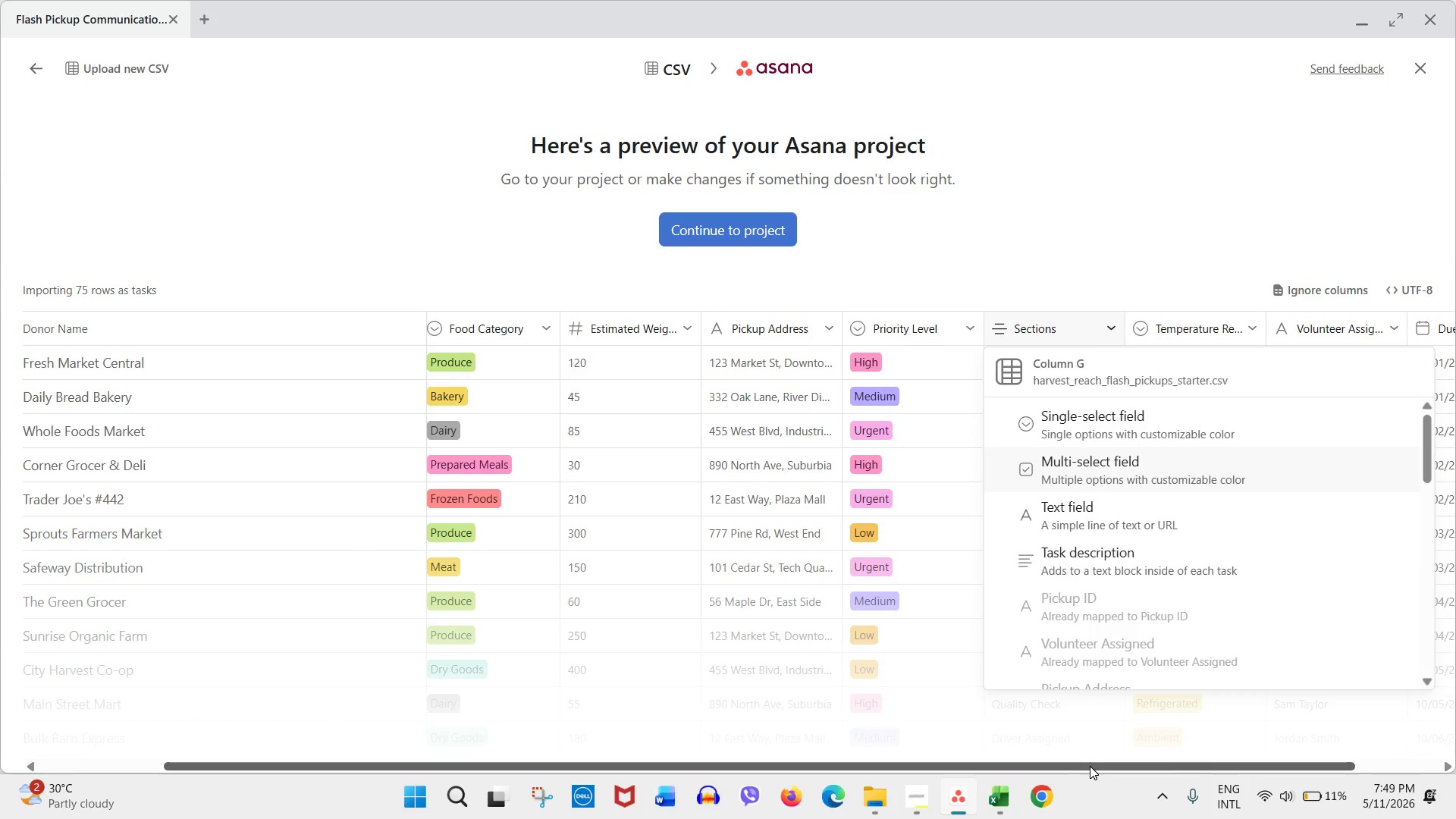 
left_click_drag(start_coordinate=[1091, 766], to_coordinate=[1328, 742])
 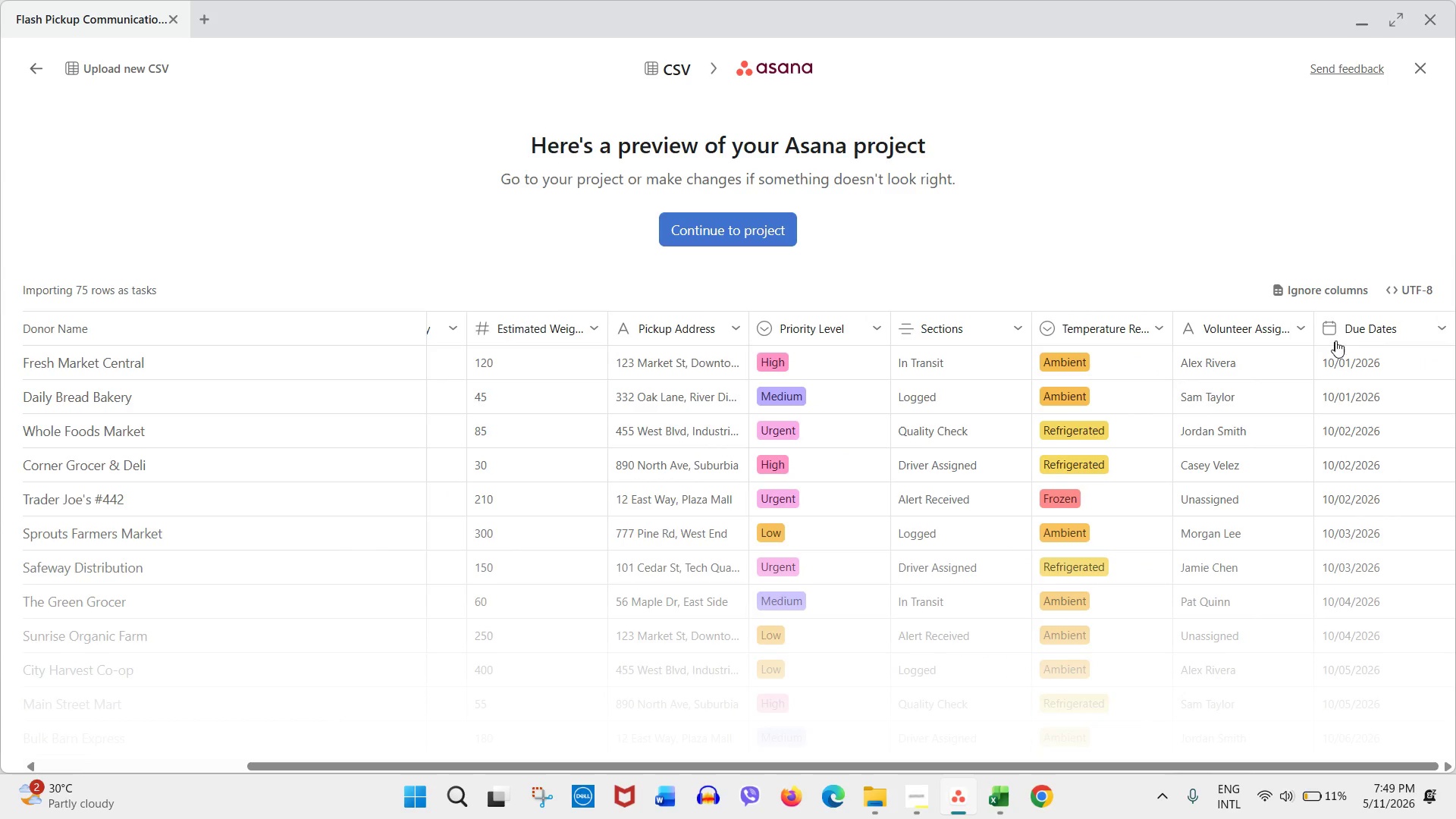 
left_click([1346, 334])
 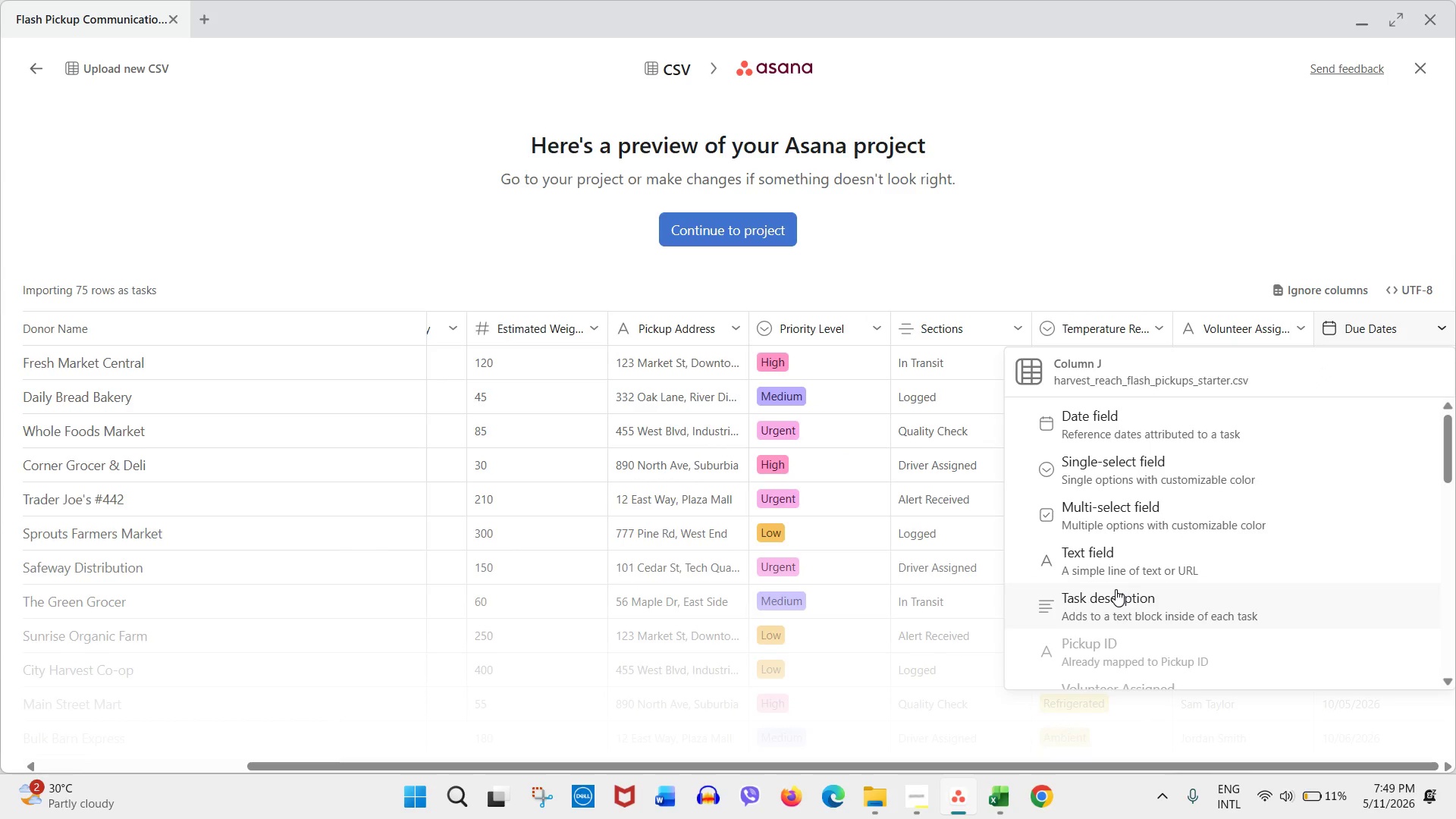 
scroll: coordinate [1119, 591], scroll_direction: down, amount: 3.0
 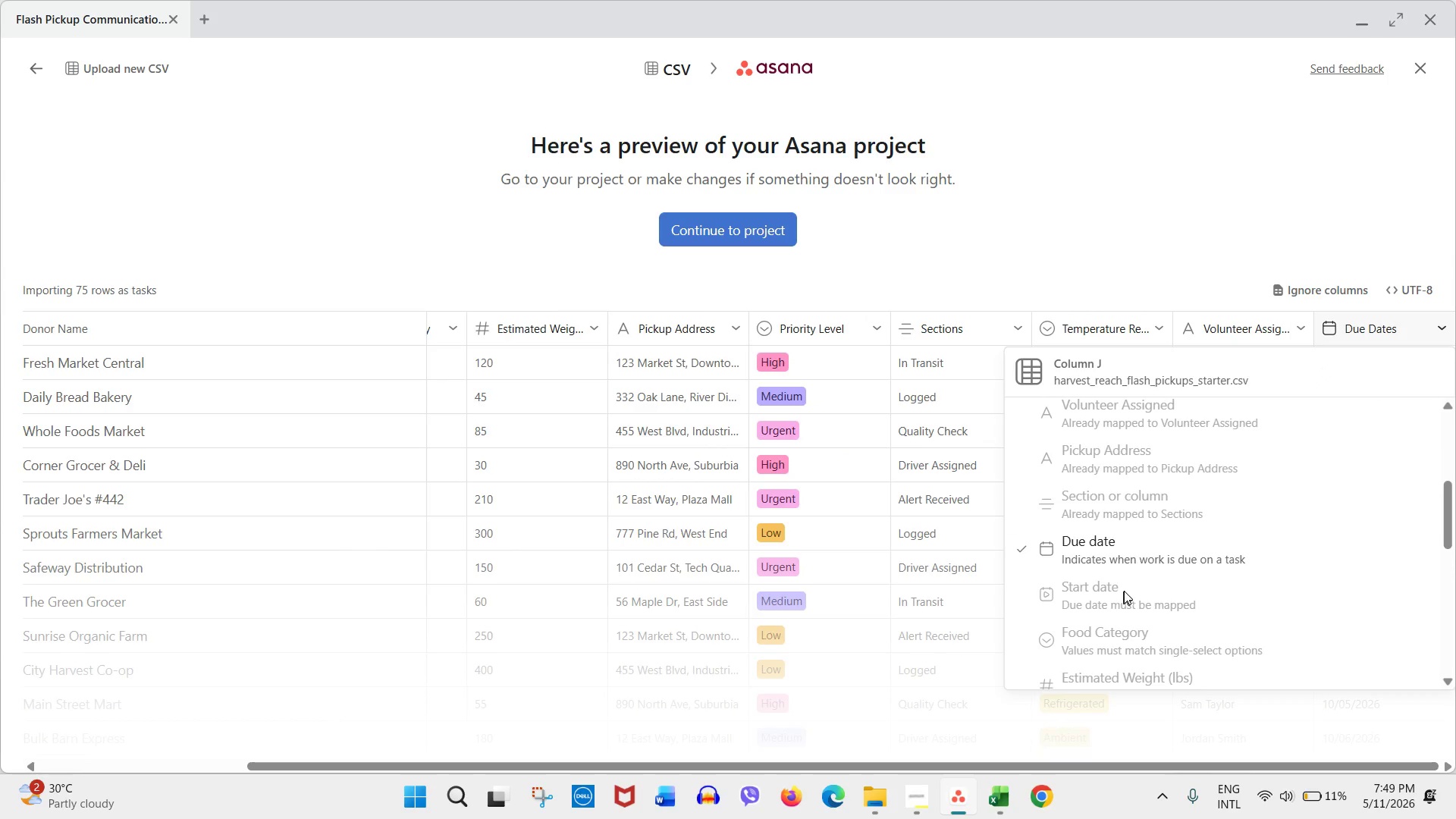 
left_click([1125, 544])
 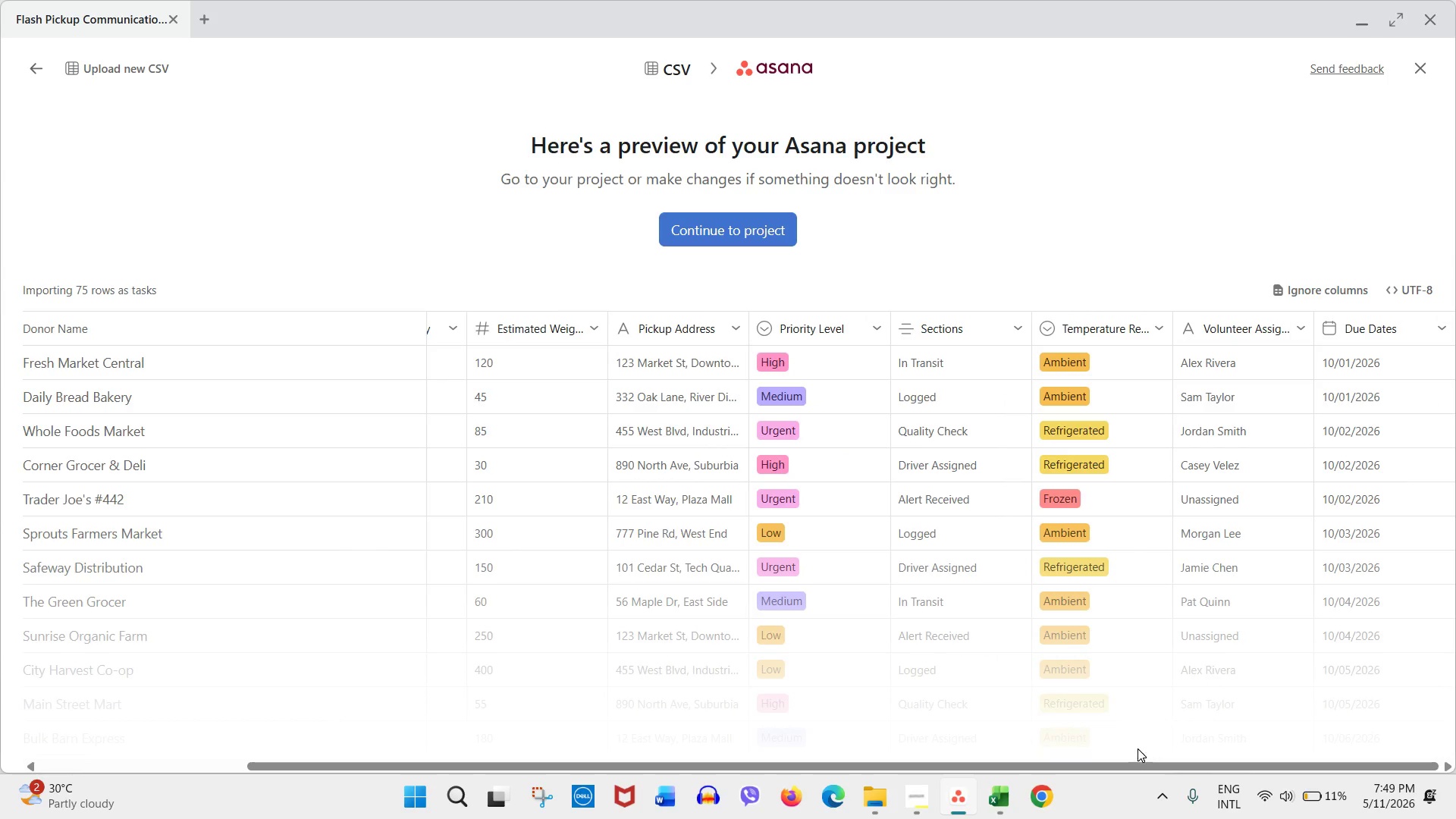 
left_click_drag(start_coordinate=[1127, 761], to_coordinate=[595, 781])
 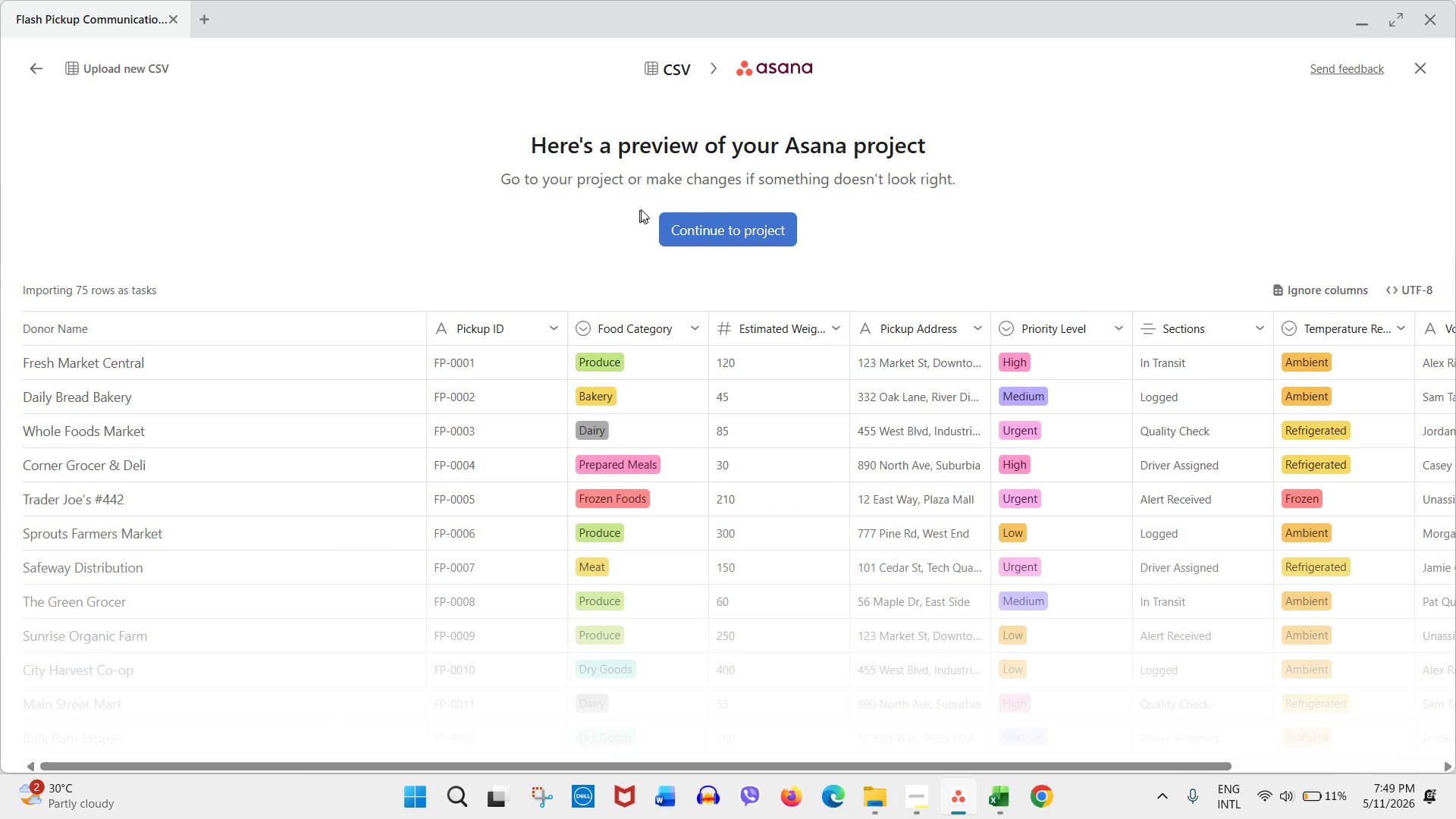 
left_click([714, 222])
 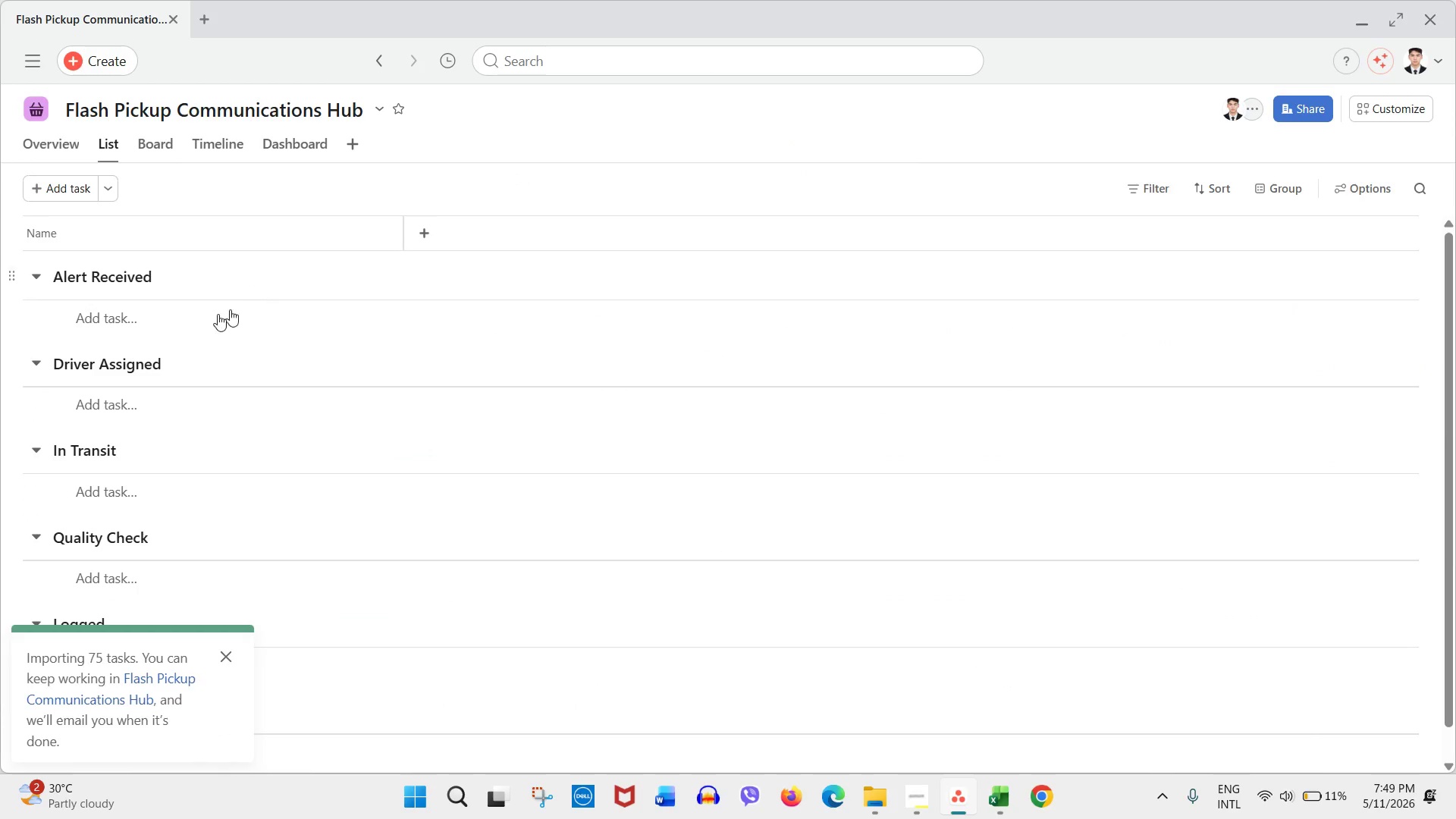 
scroll: coordinate [224, 354], scroll_direction: up, amount: 1.0
 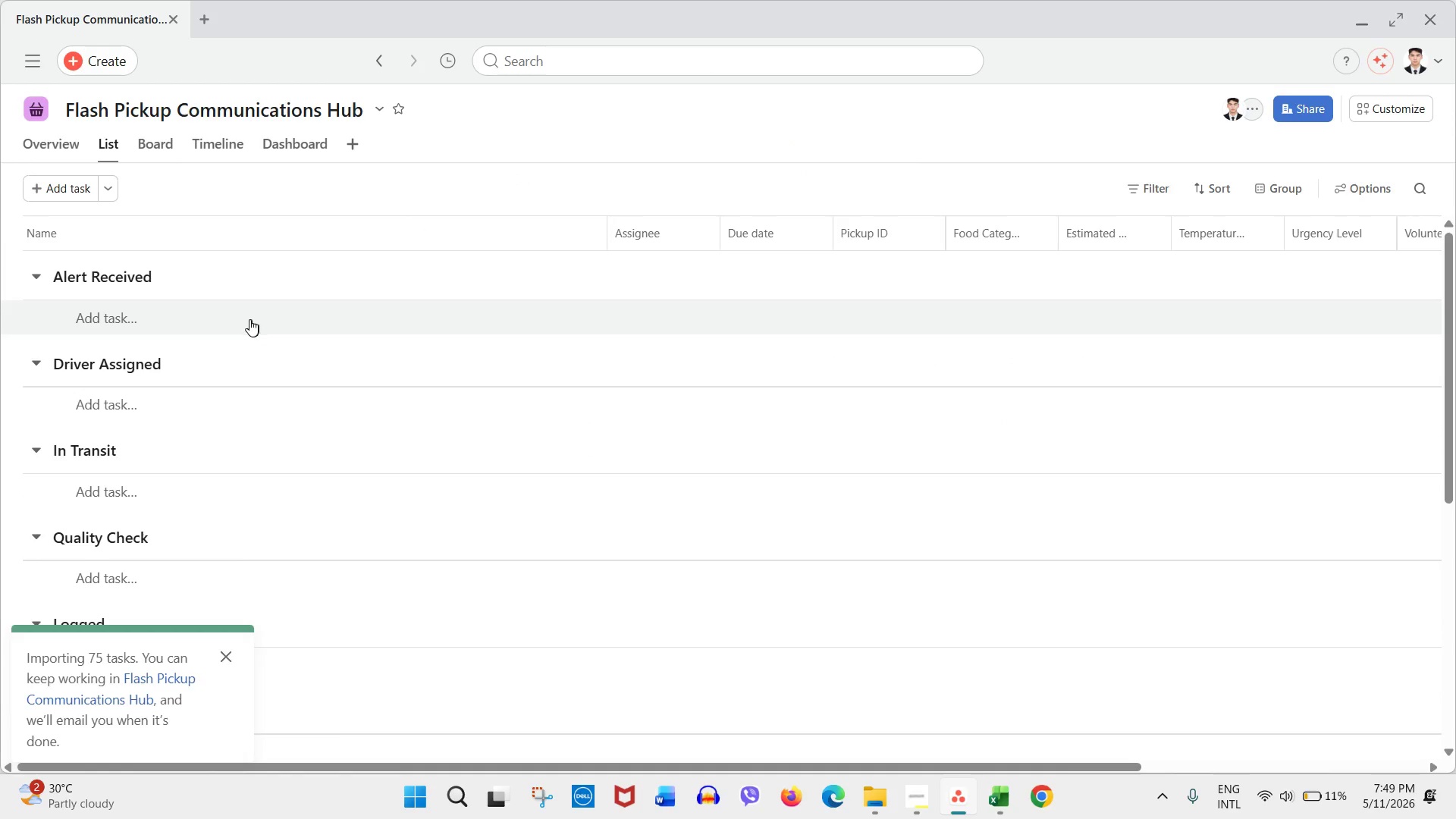 
scroll: coordinate [248, 319], scroll_direction: down, amount: 11.0
 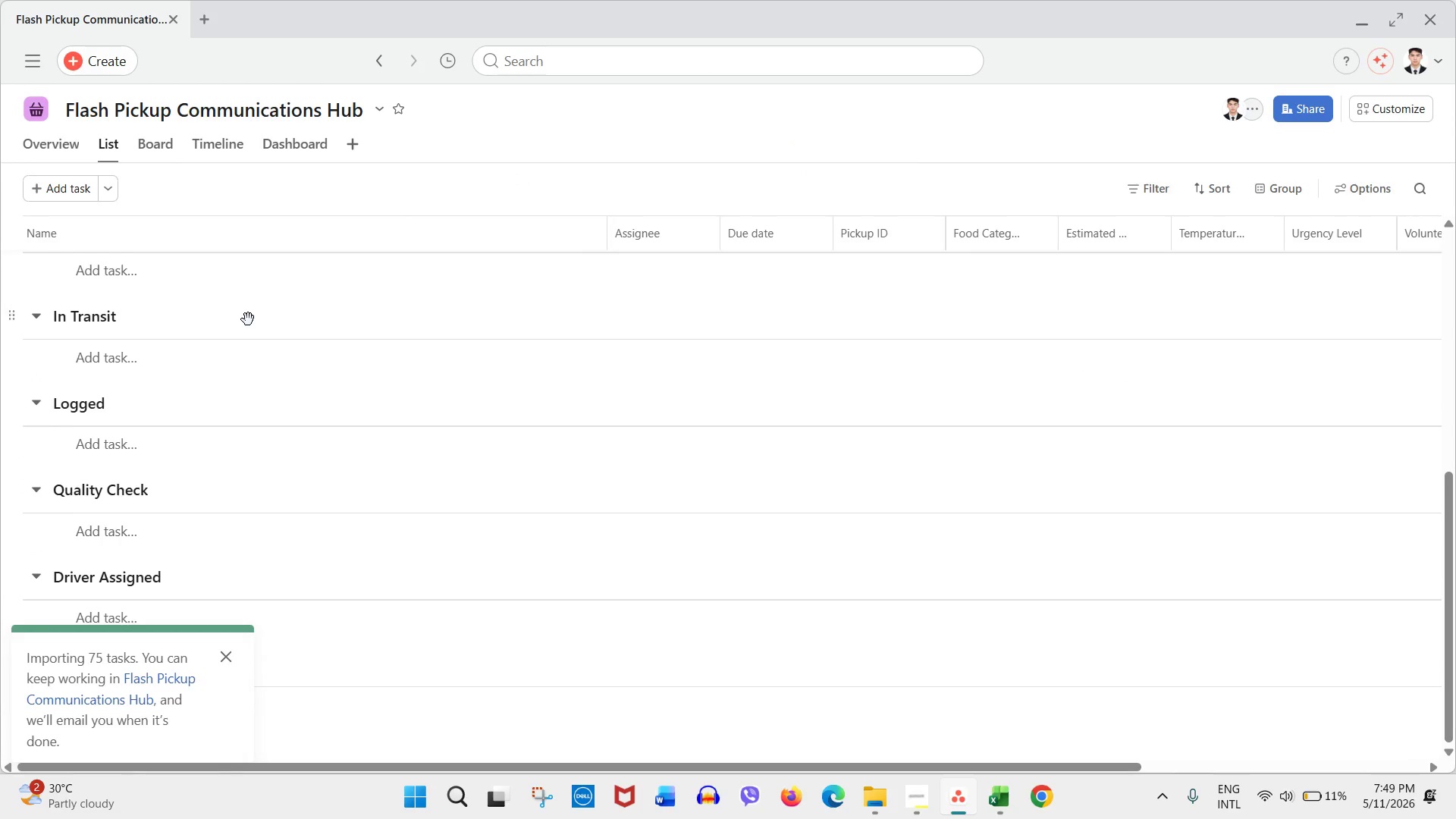 
scroll: coordinate [248, 319], scroll_direction: up, amount: 6.0
 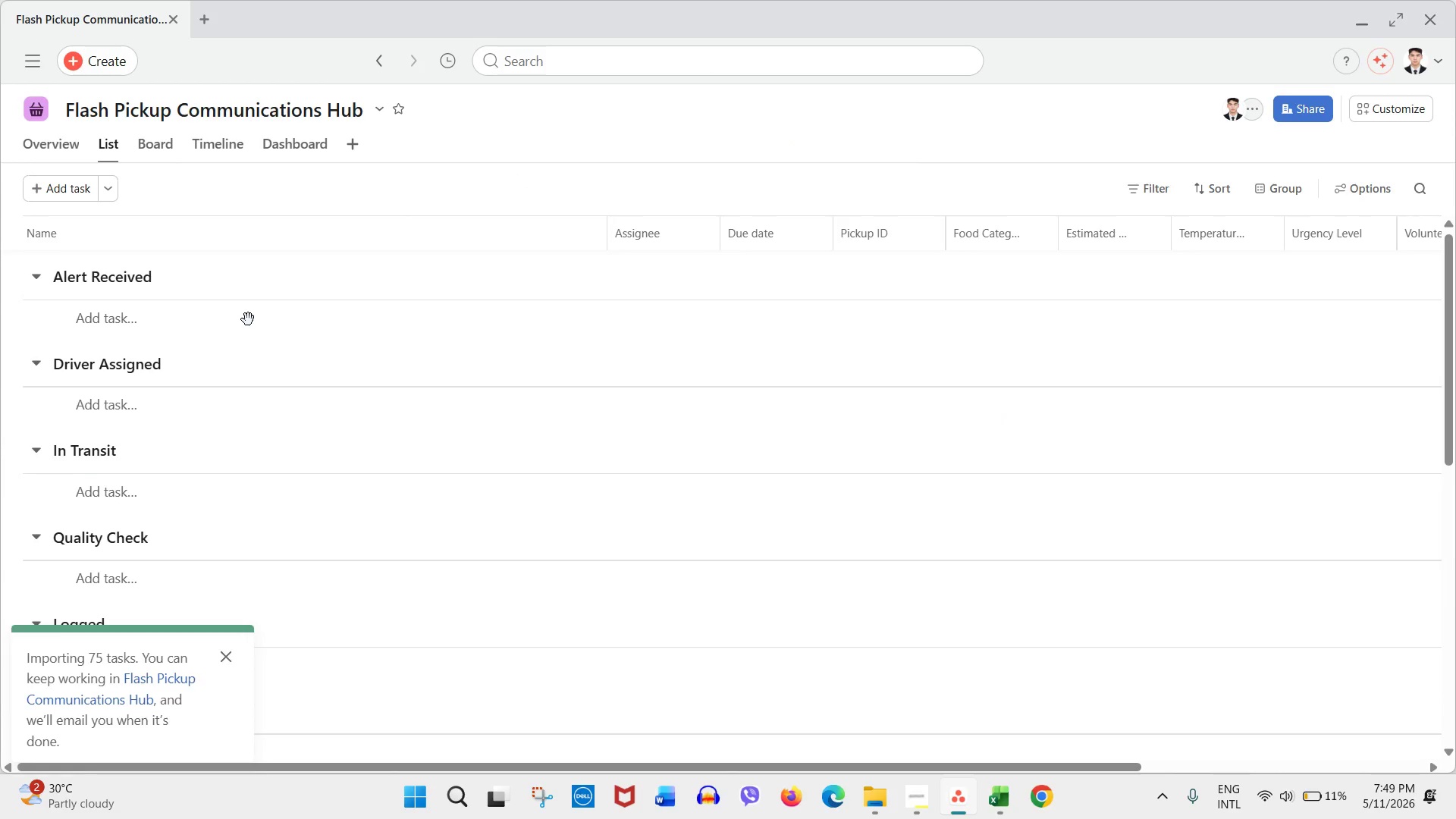 
scroll: coordinate [248, 319], scroll_direction: down, amount: 7.0
 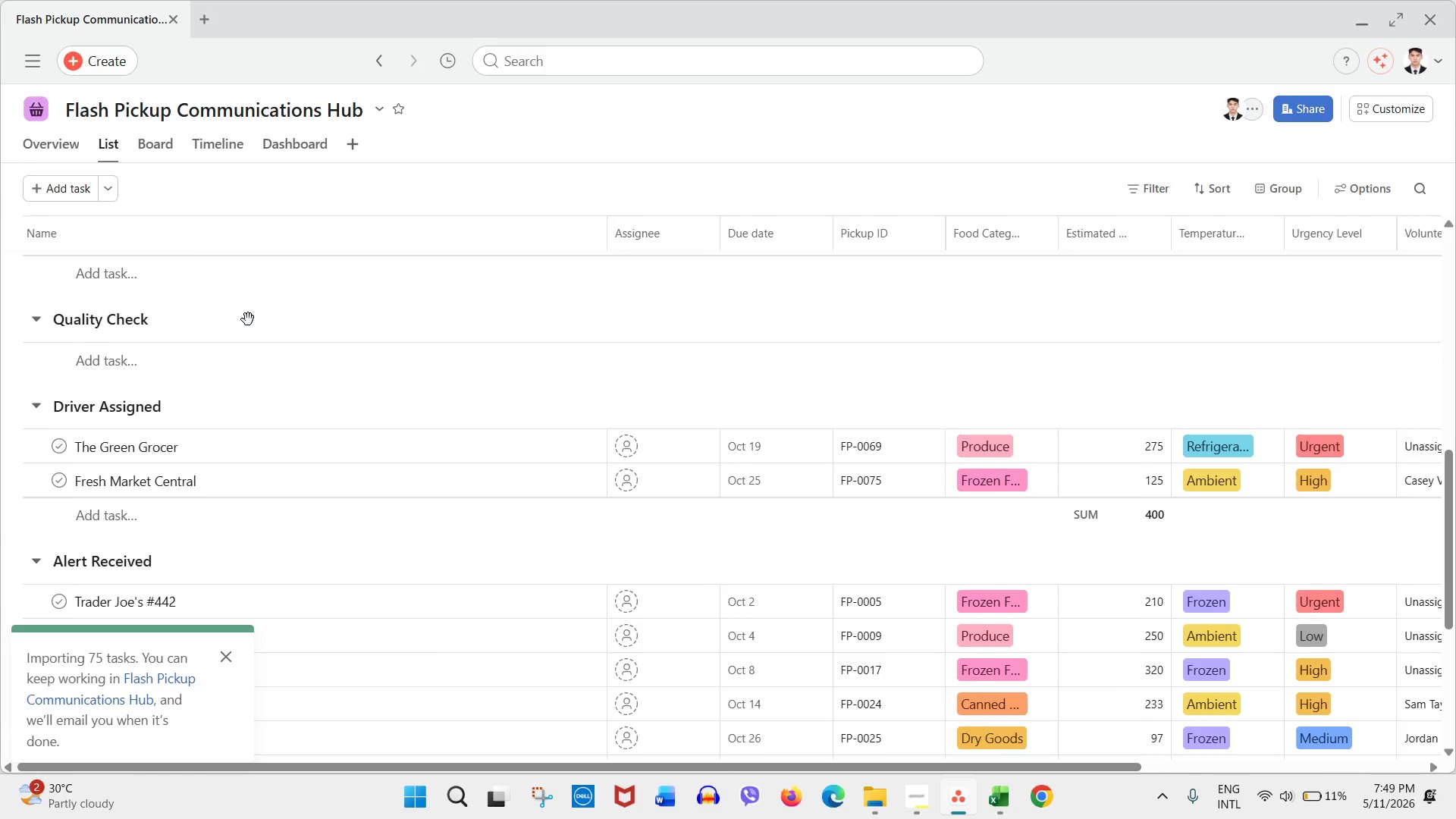 
scroll: coordinate [248, 319], scroll_direction: up, amount: 1.0
 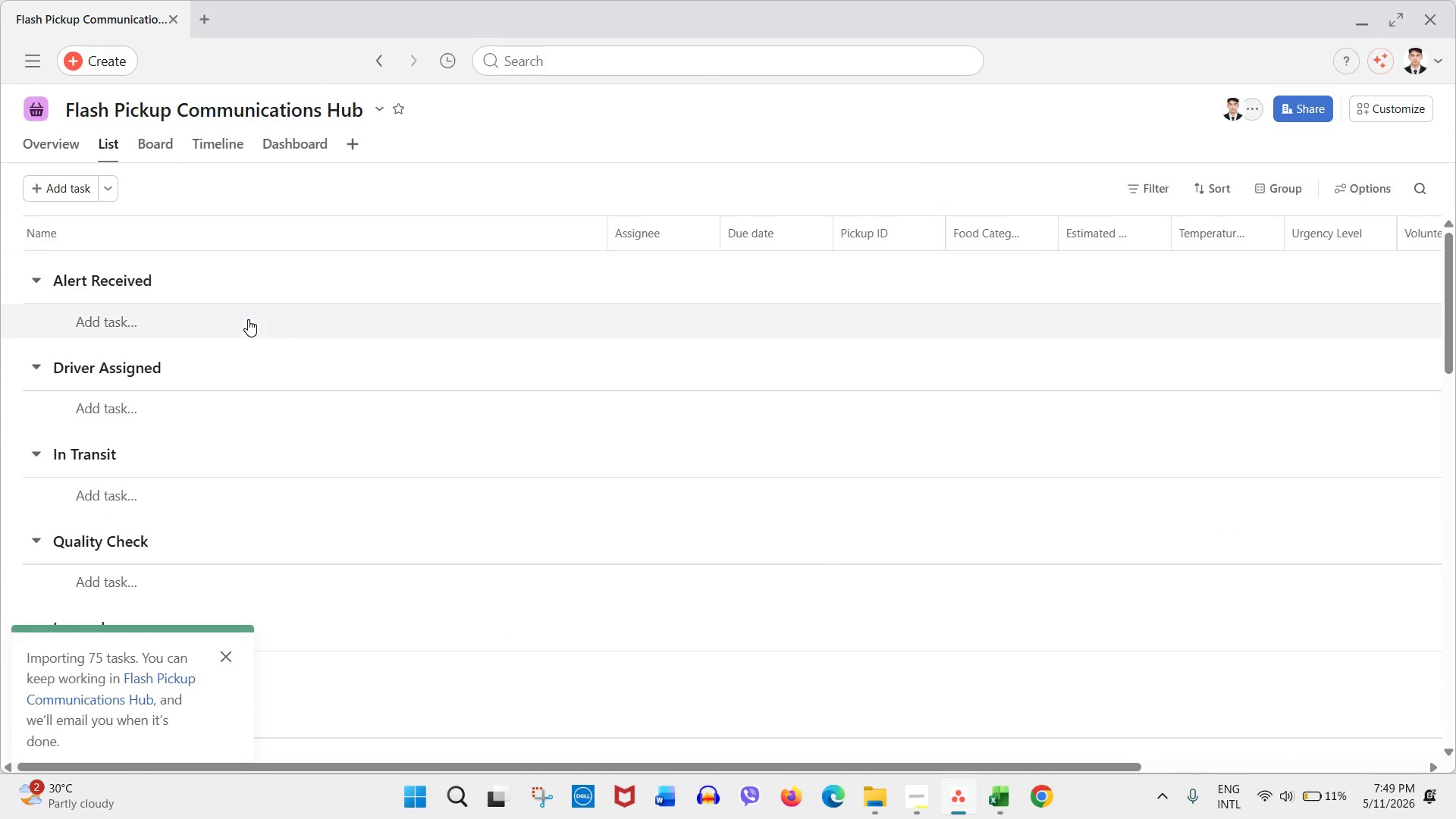 
scroll: coordinate [248, 319], scroll_direction: down, amount: 5.0
 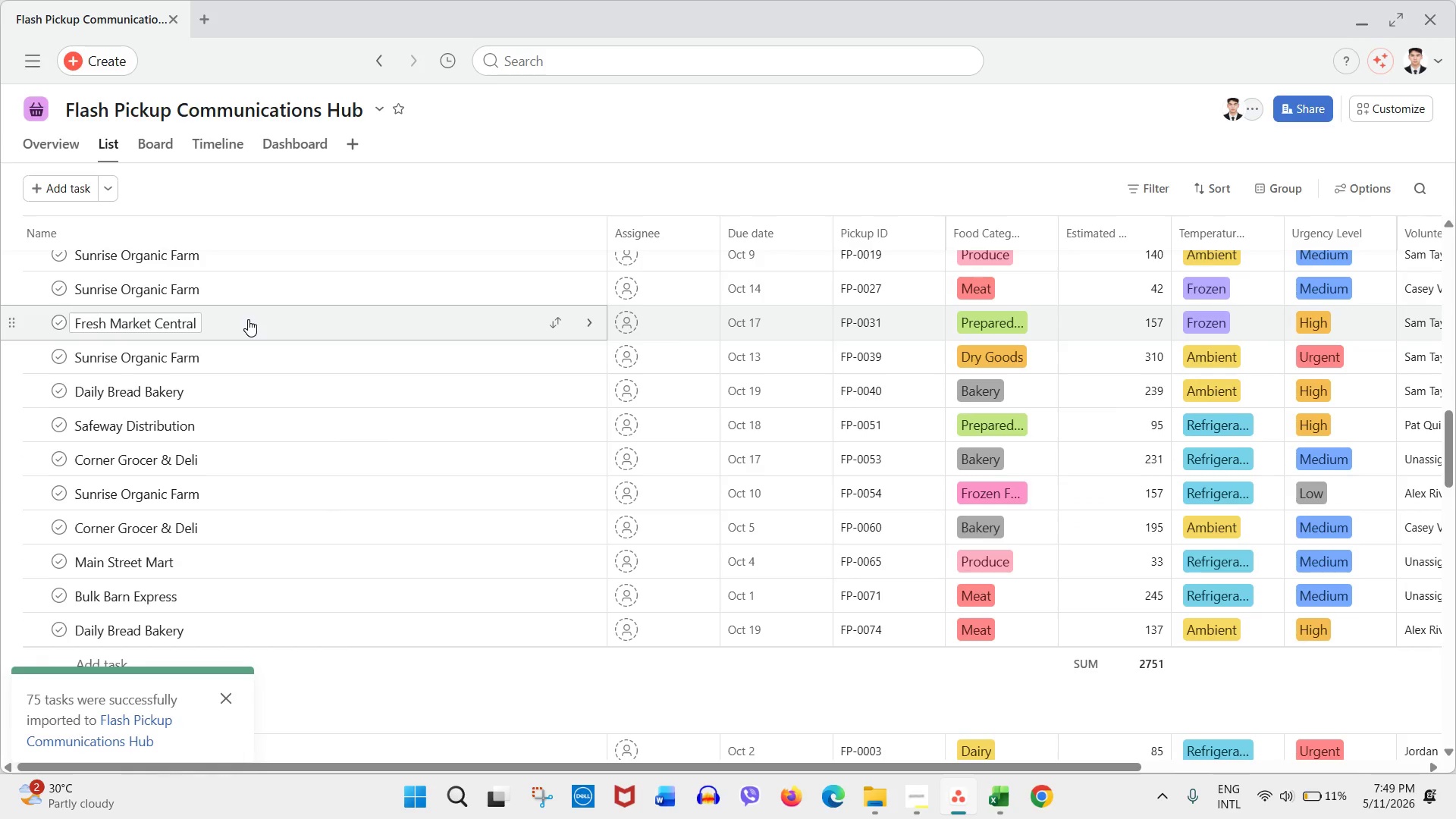 
scroll: coordinate [249, 321], scroll_direction: up, amount: 1.0
 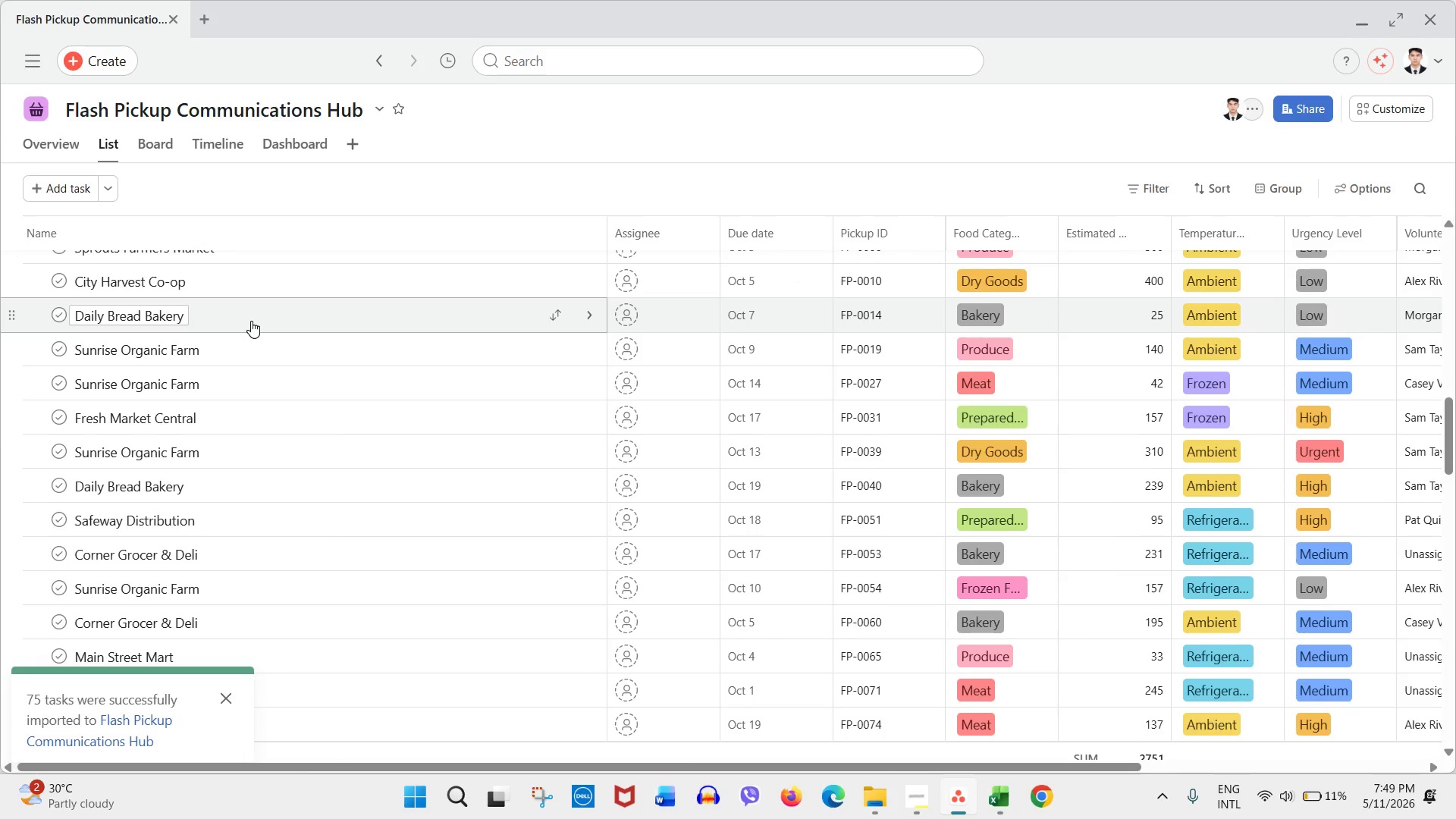 
wait(8.62)
 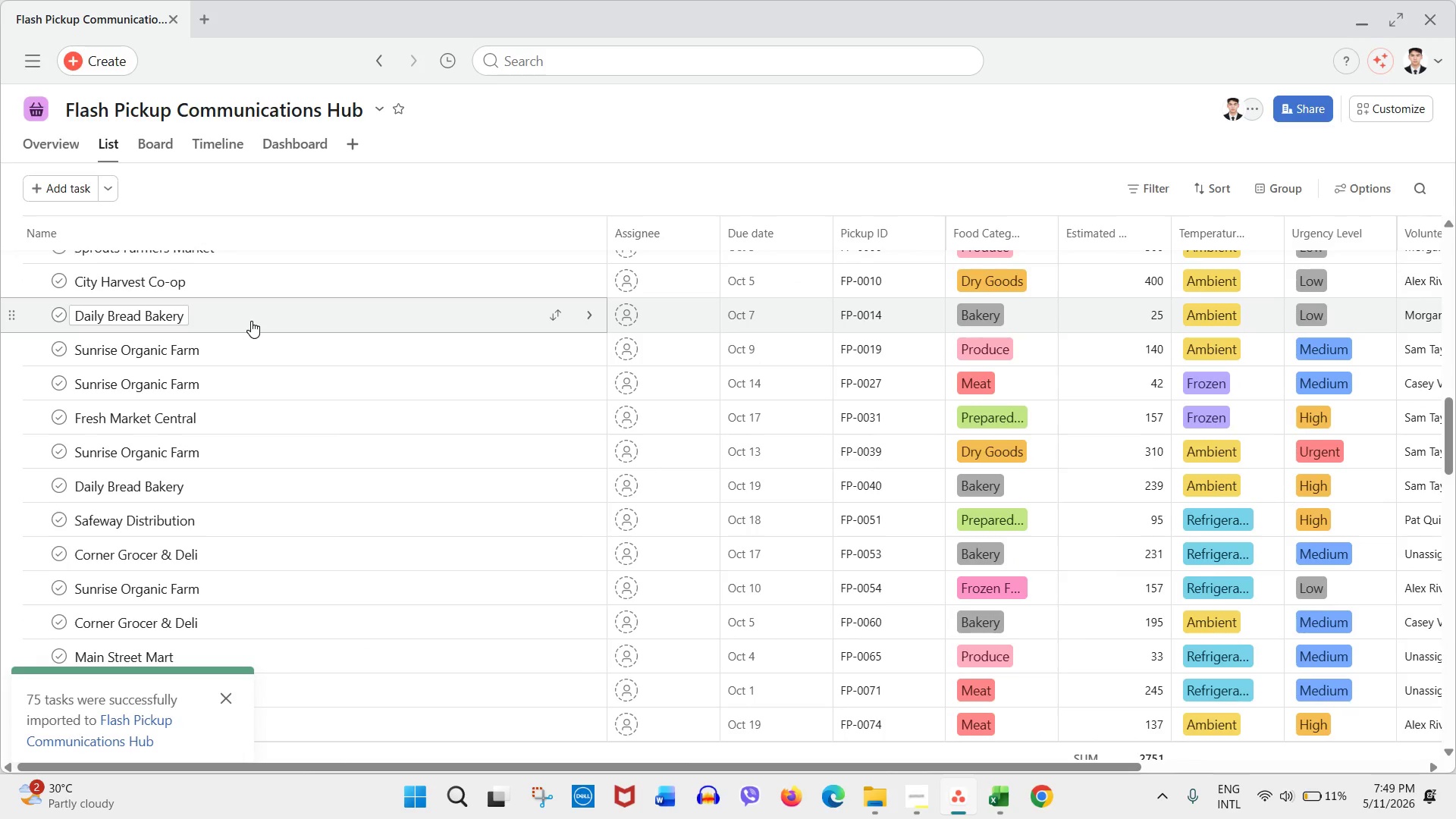 
scroll: coordinate [371, 430], scroll_direction: up, amount: 25.0
 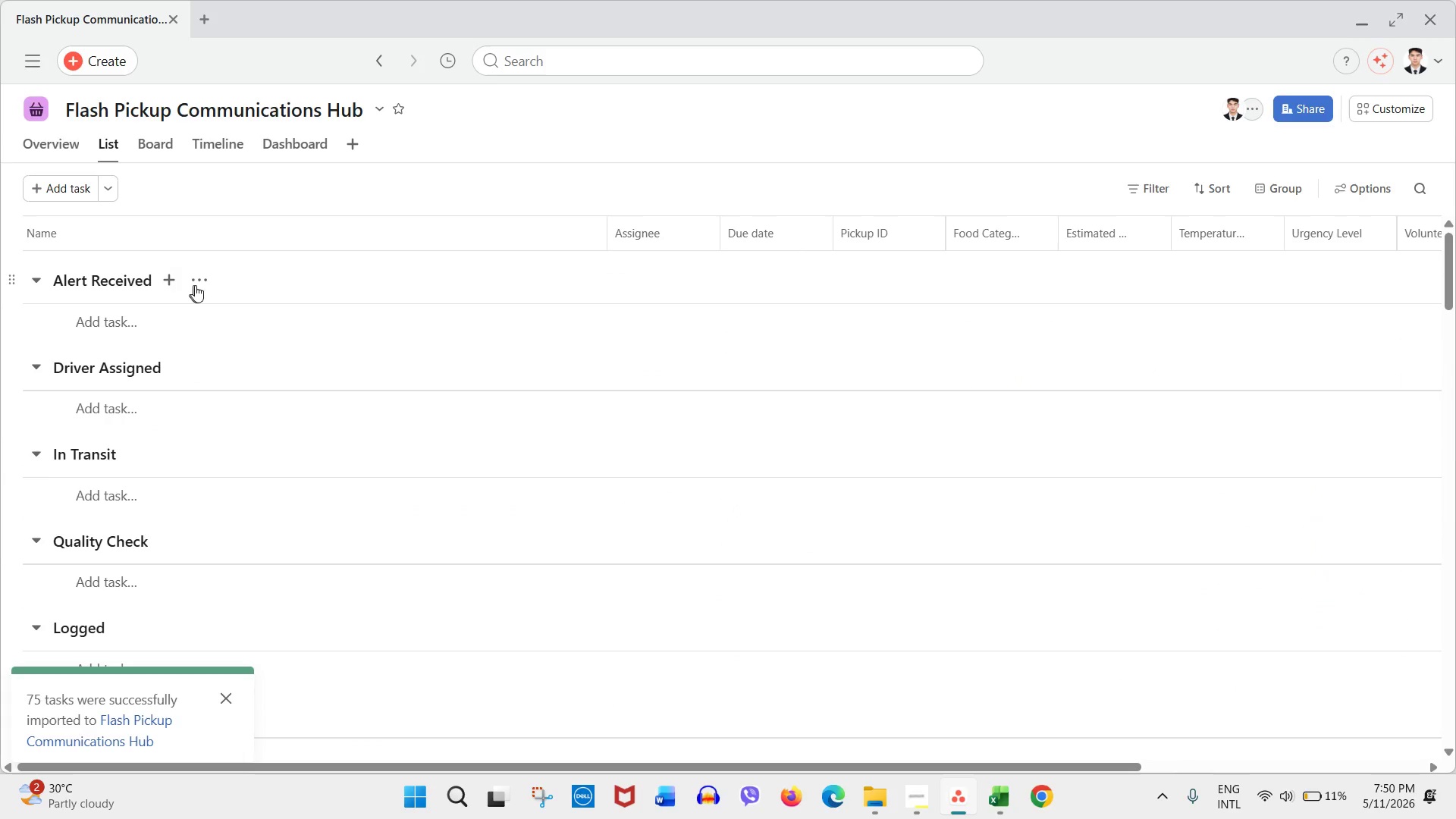 
left_click([198, 284])
 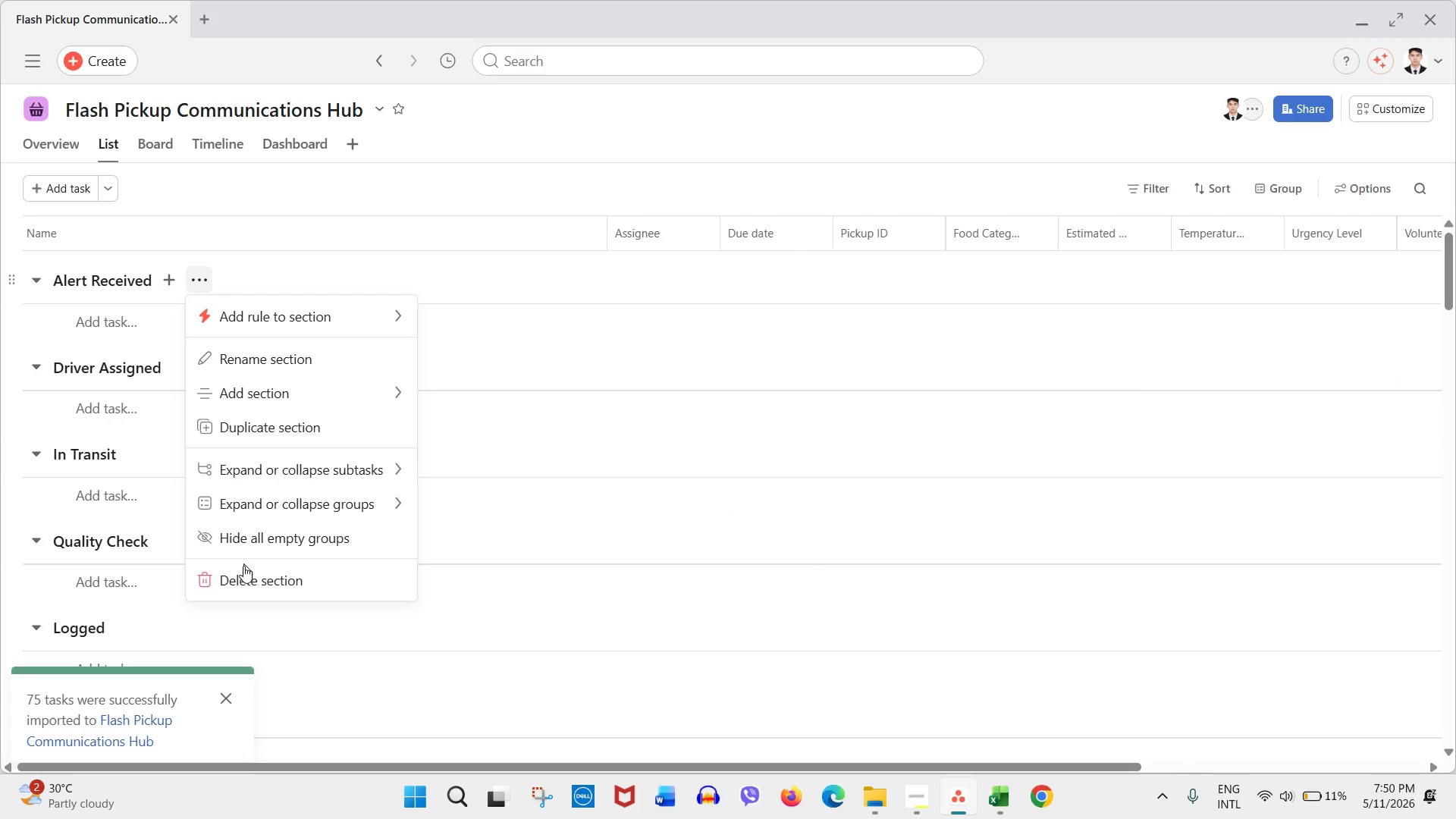 
left_click([243, 576])
 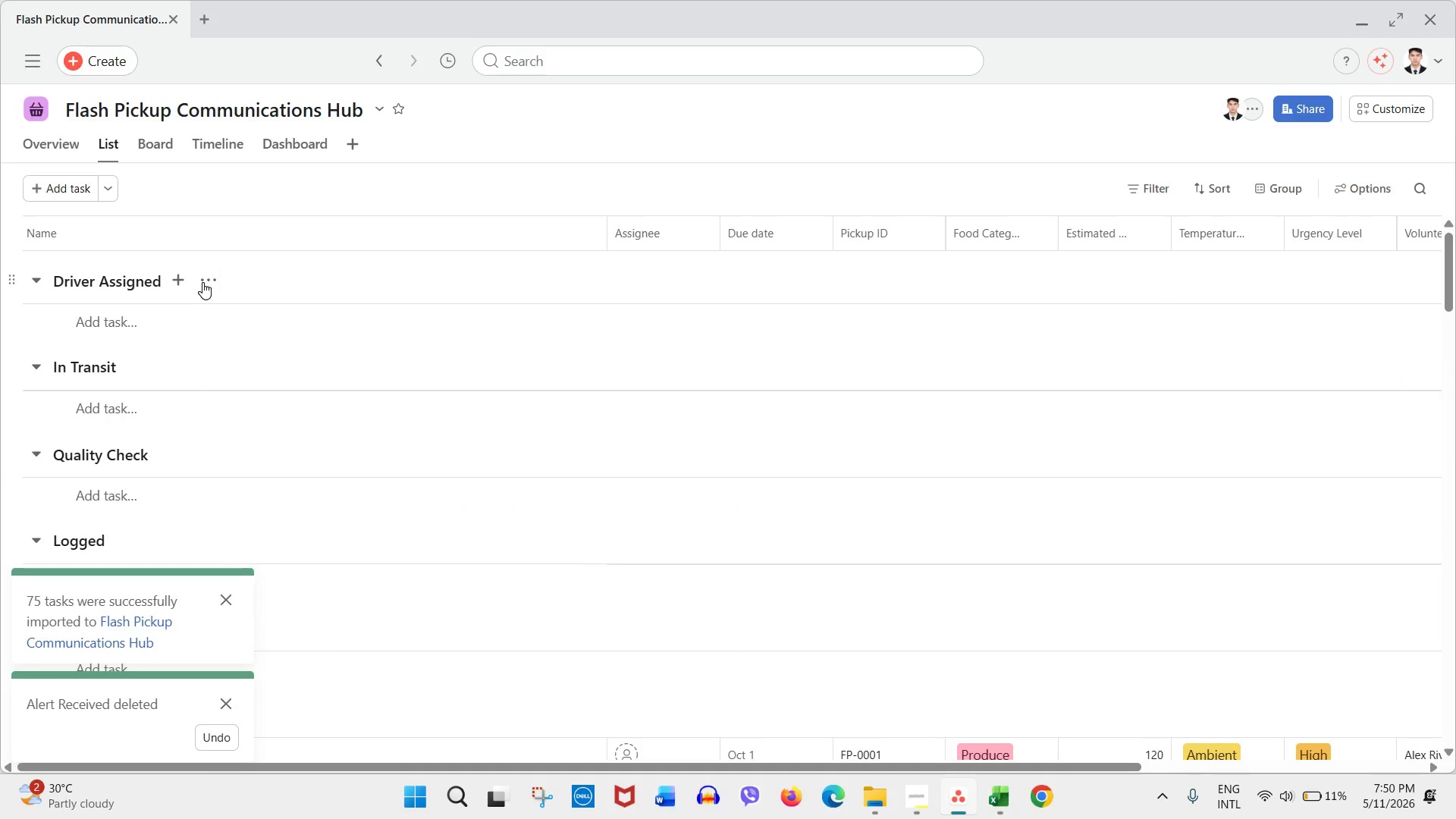 
left_click([207, 281])
 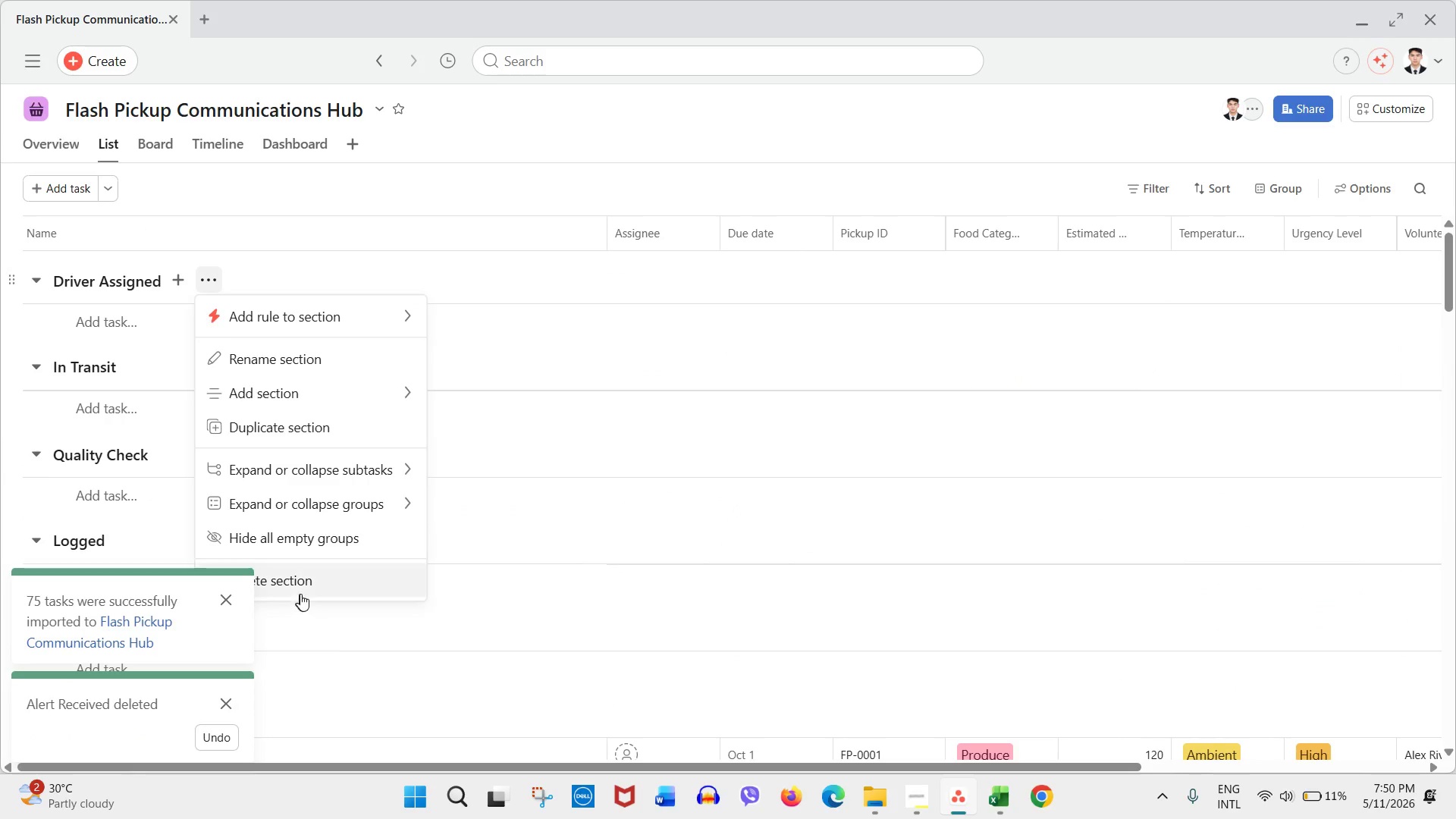 
left_click([303, 591])
 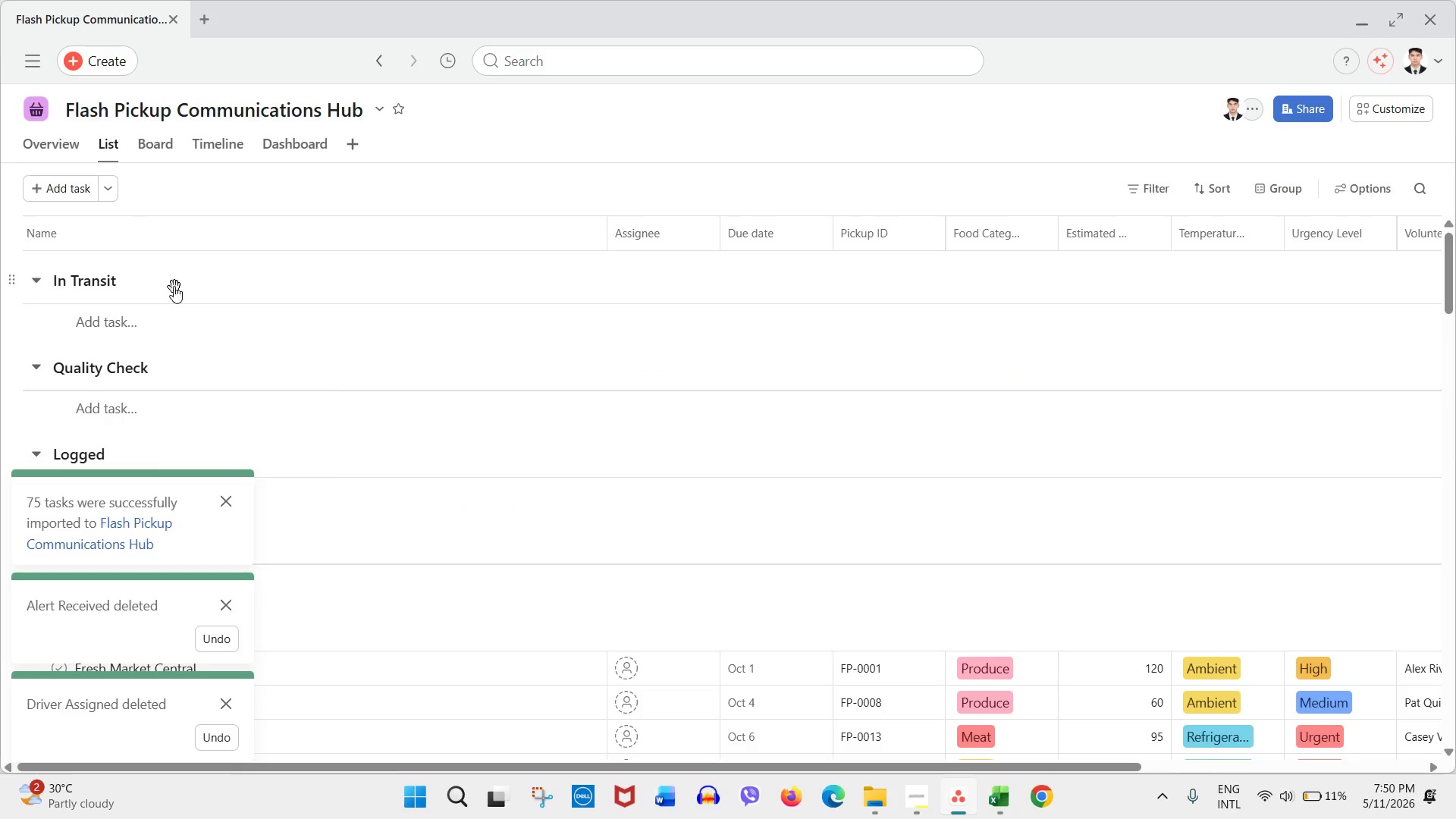 
left_click([155, 284])
 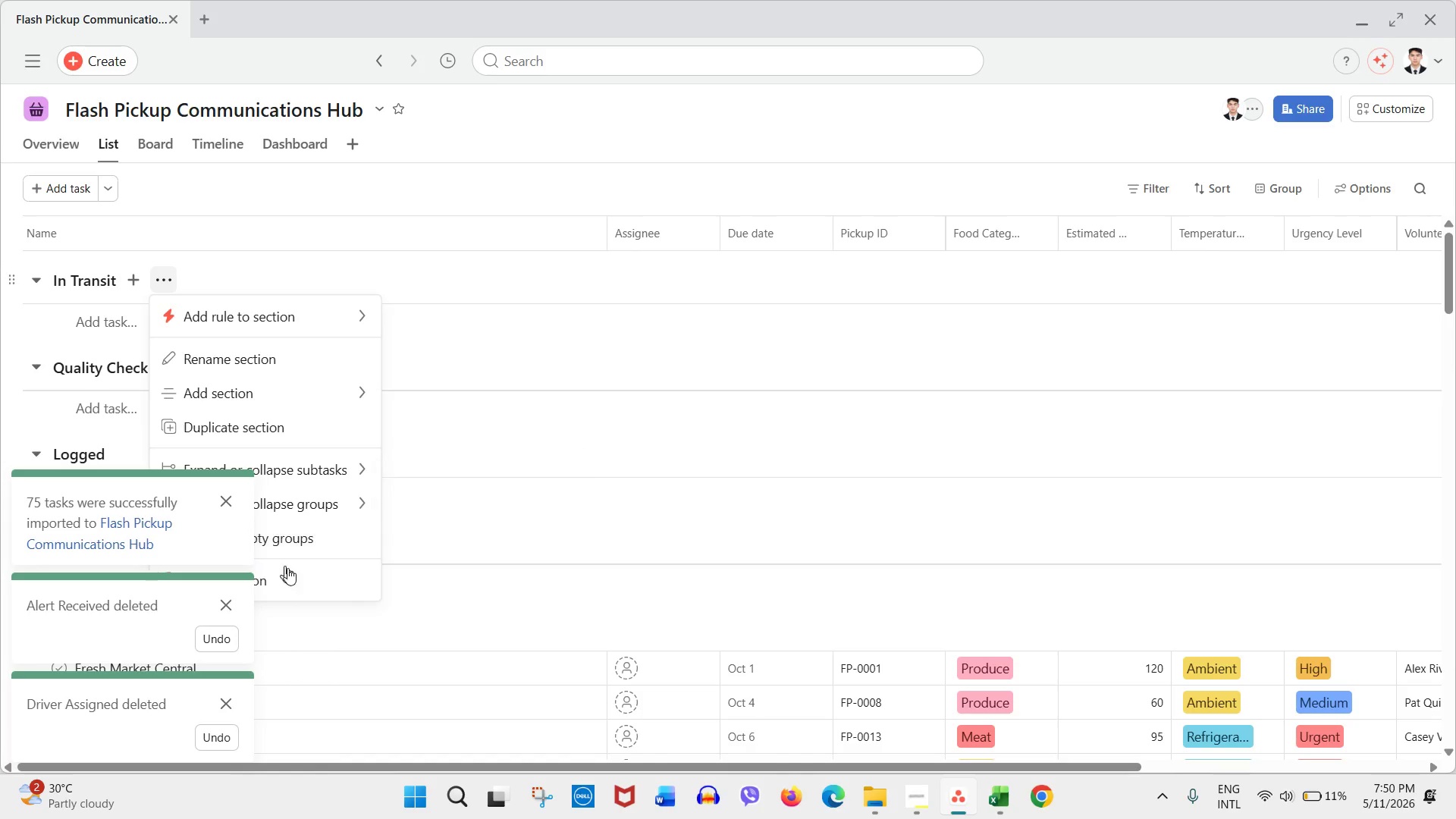 
left_click([299, 577])
 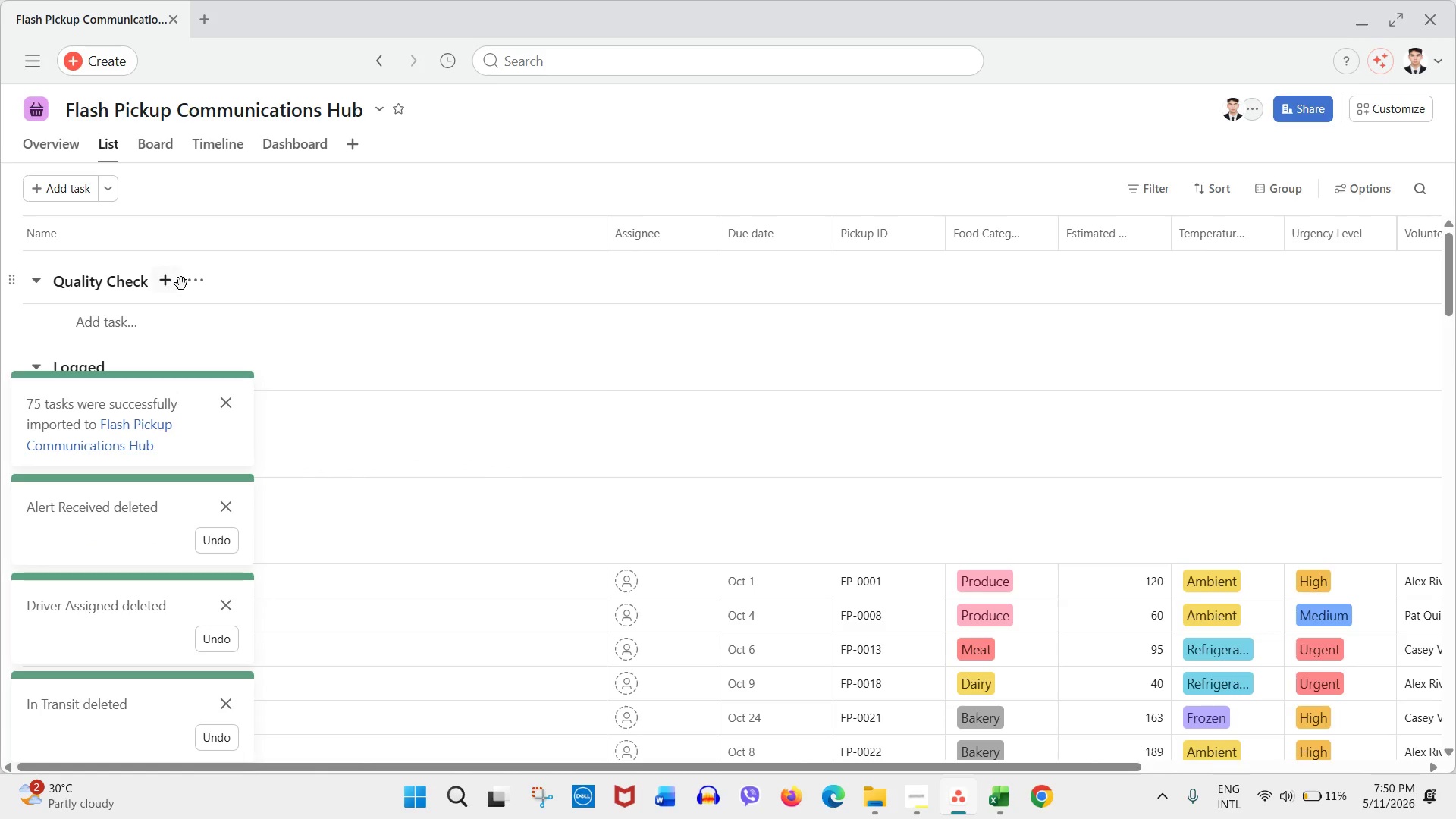 
left_click([193, 285])
 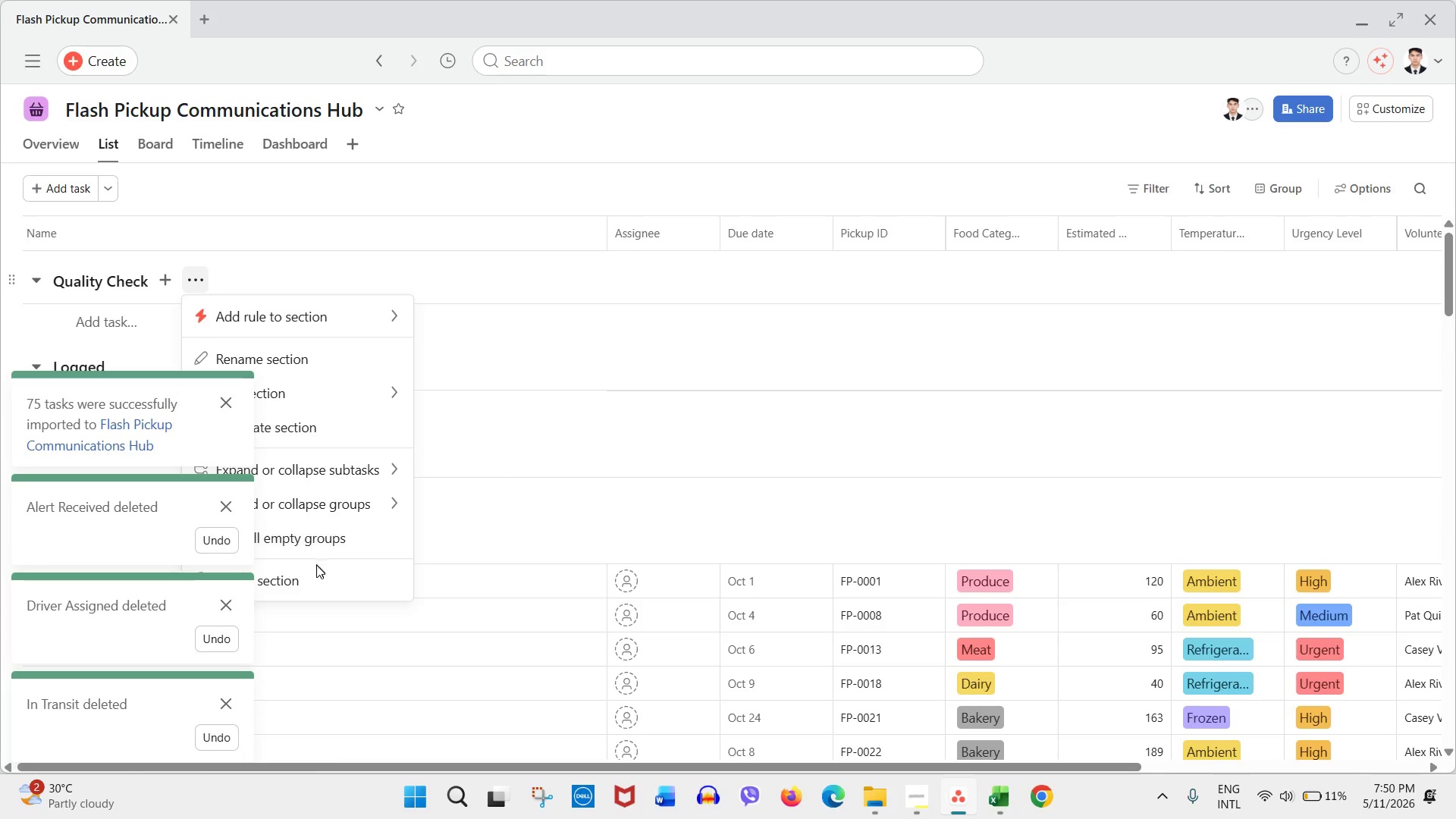 
left_click([315, 578])
 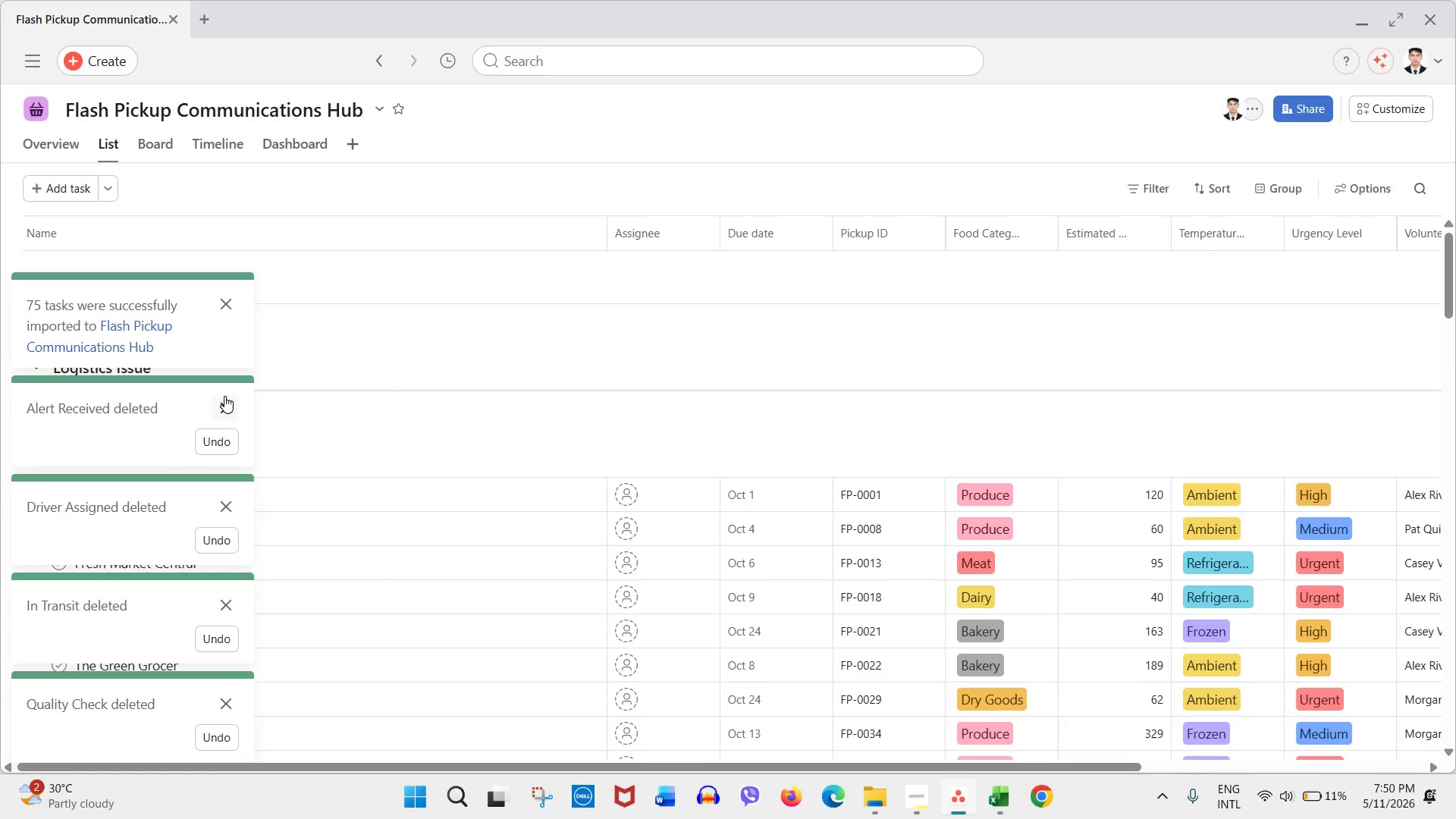 
left_click([224, 396])
 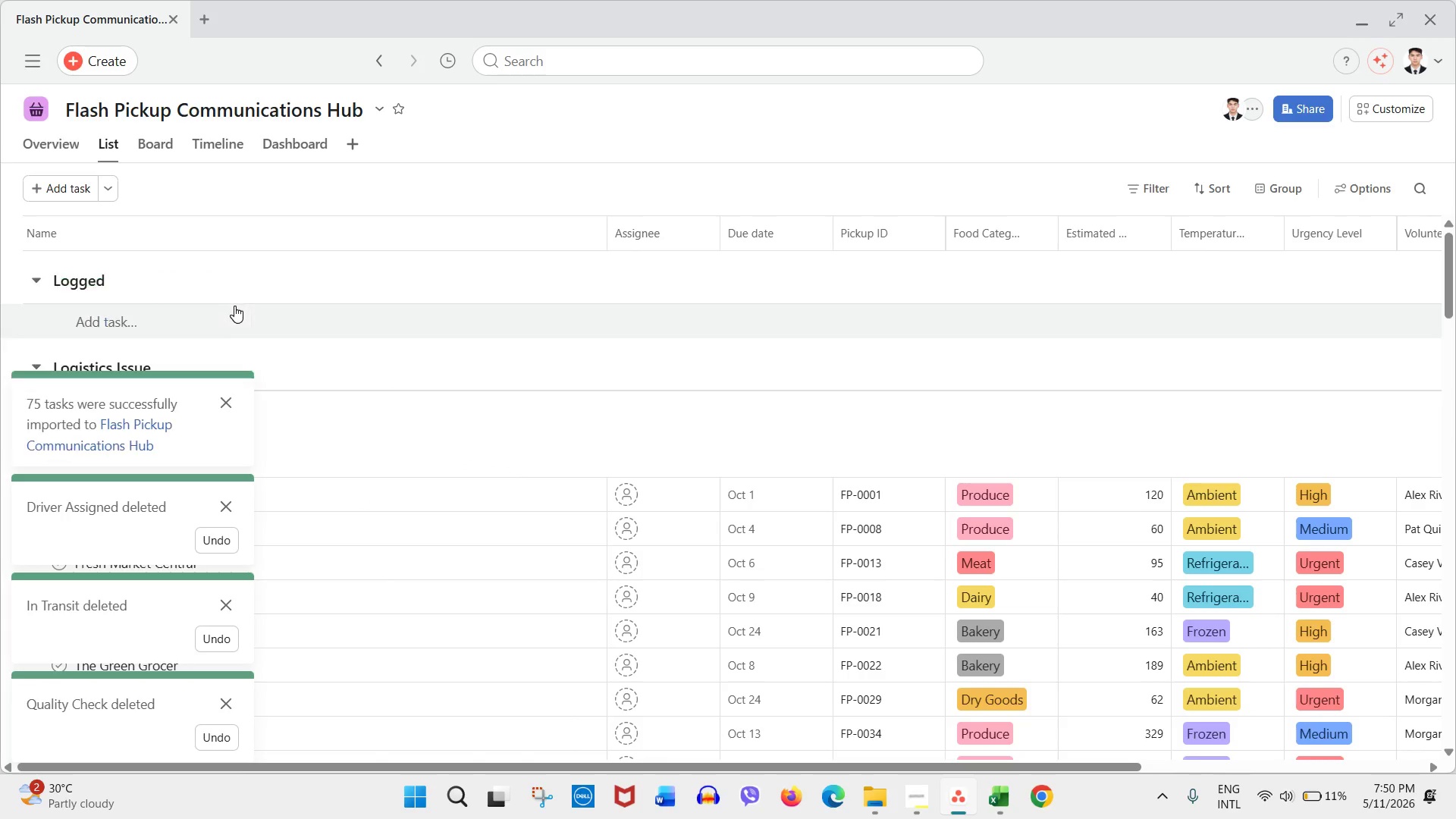 
left_click_drag(start_coordinate=[233, 305], to_coordinate=[231, 372])
 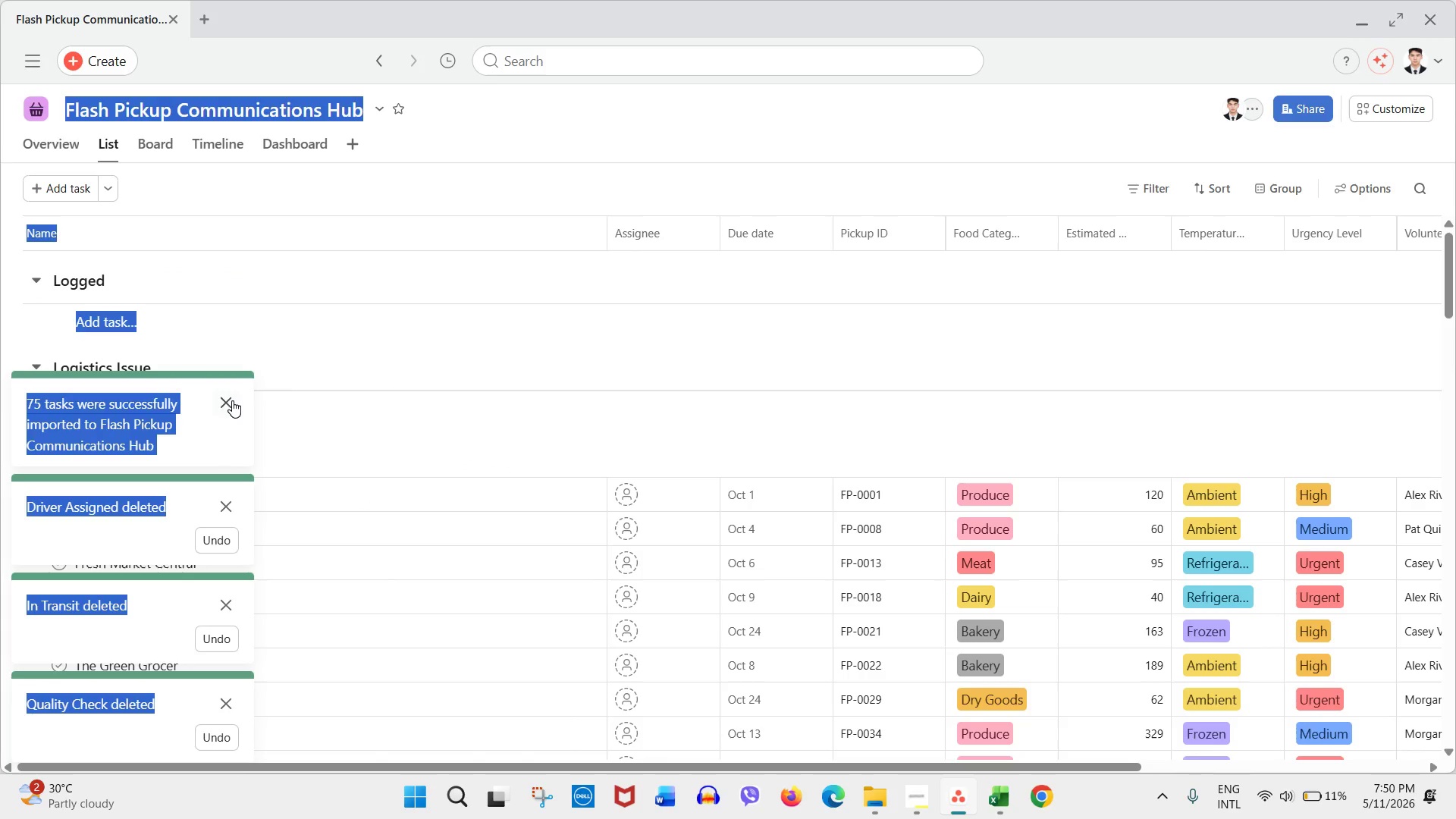 
left_click([232, 400])
 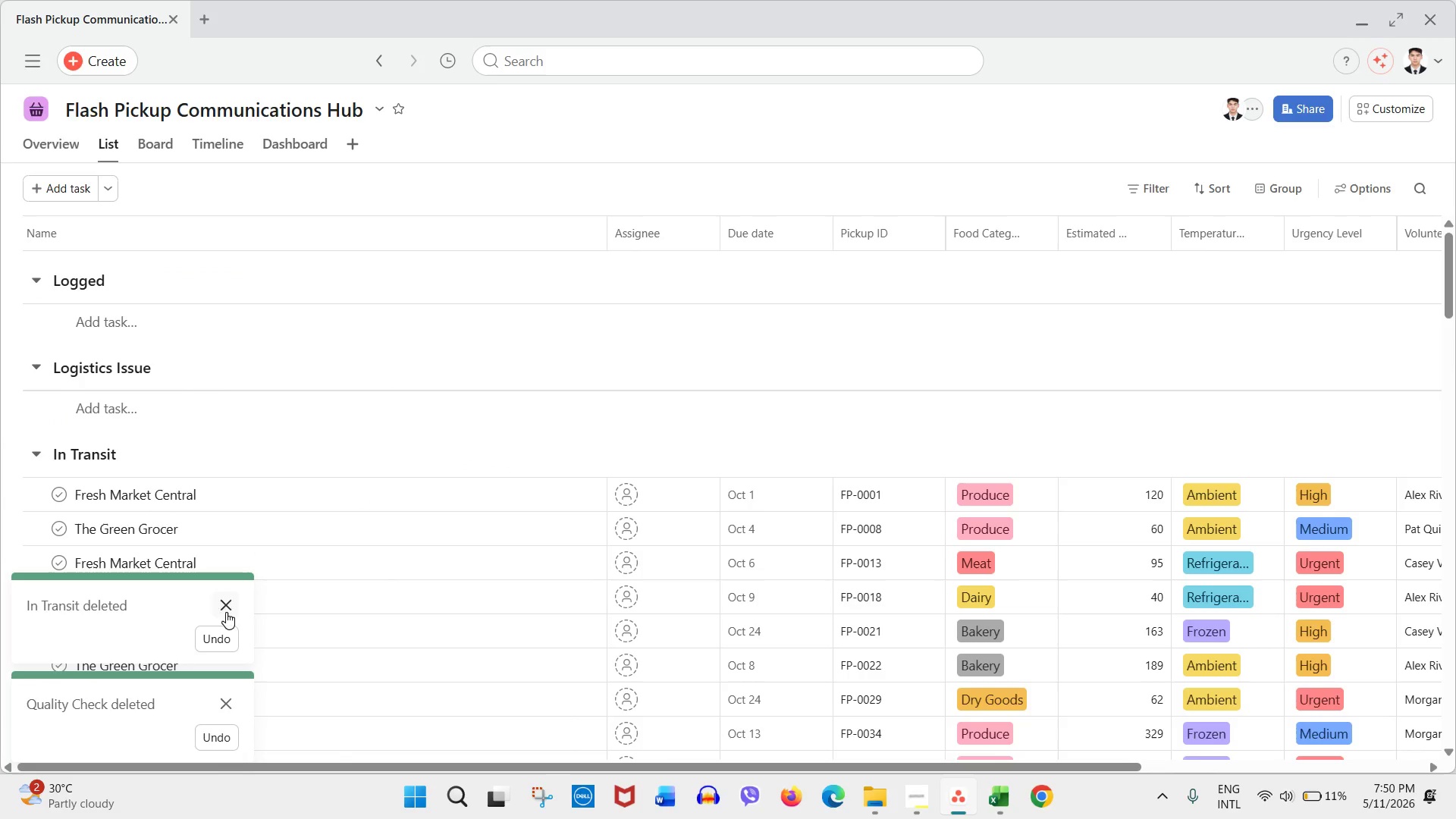 
left_click([229, 600])
 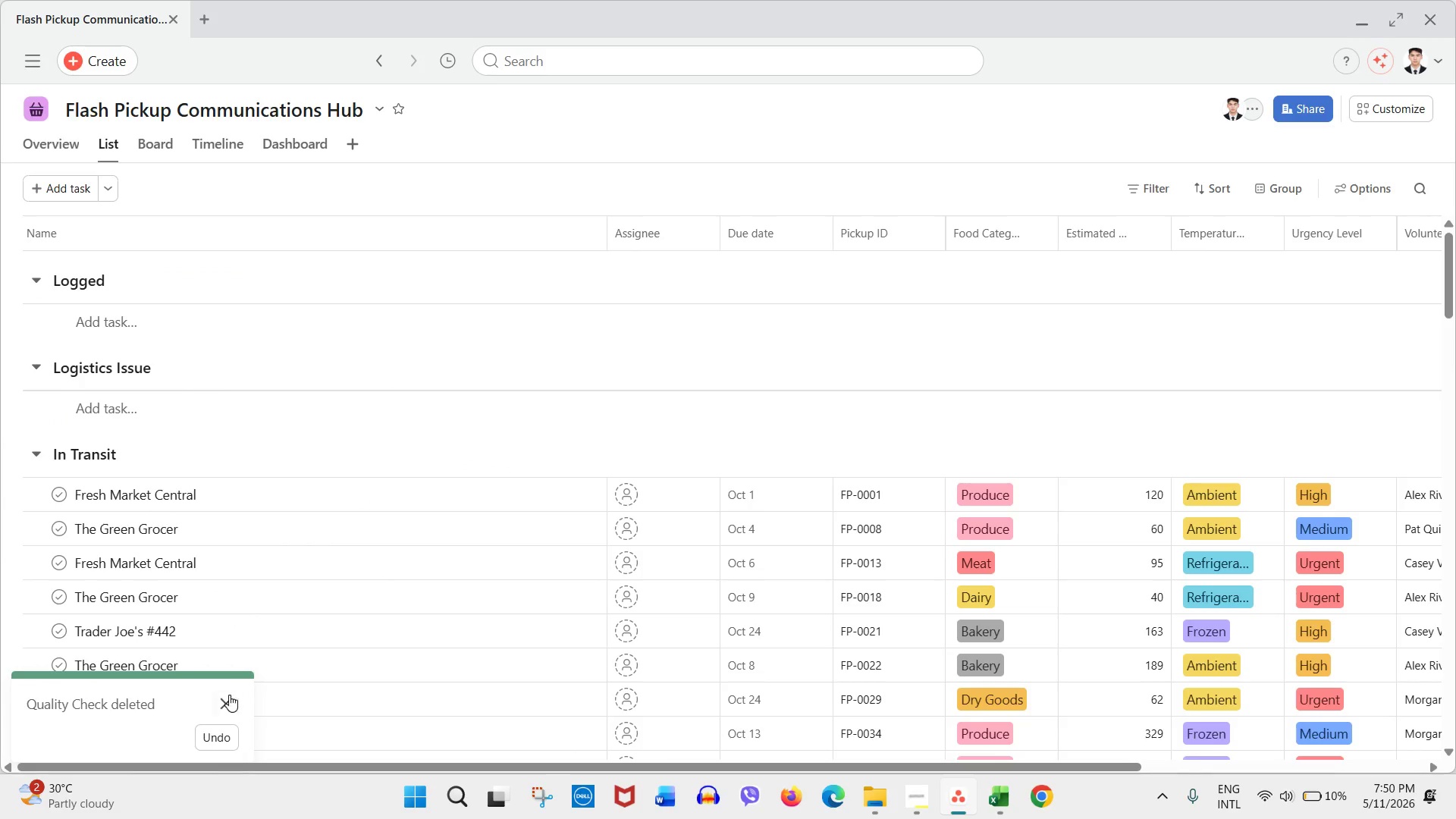 
left_click([228, 701])
 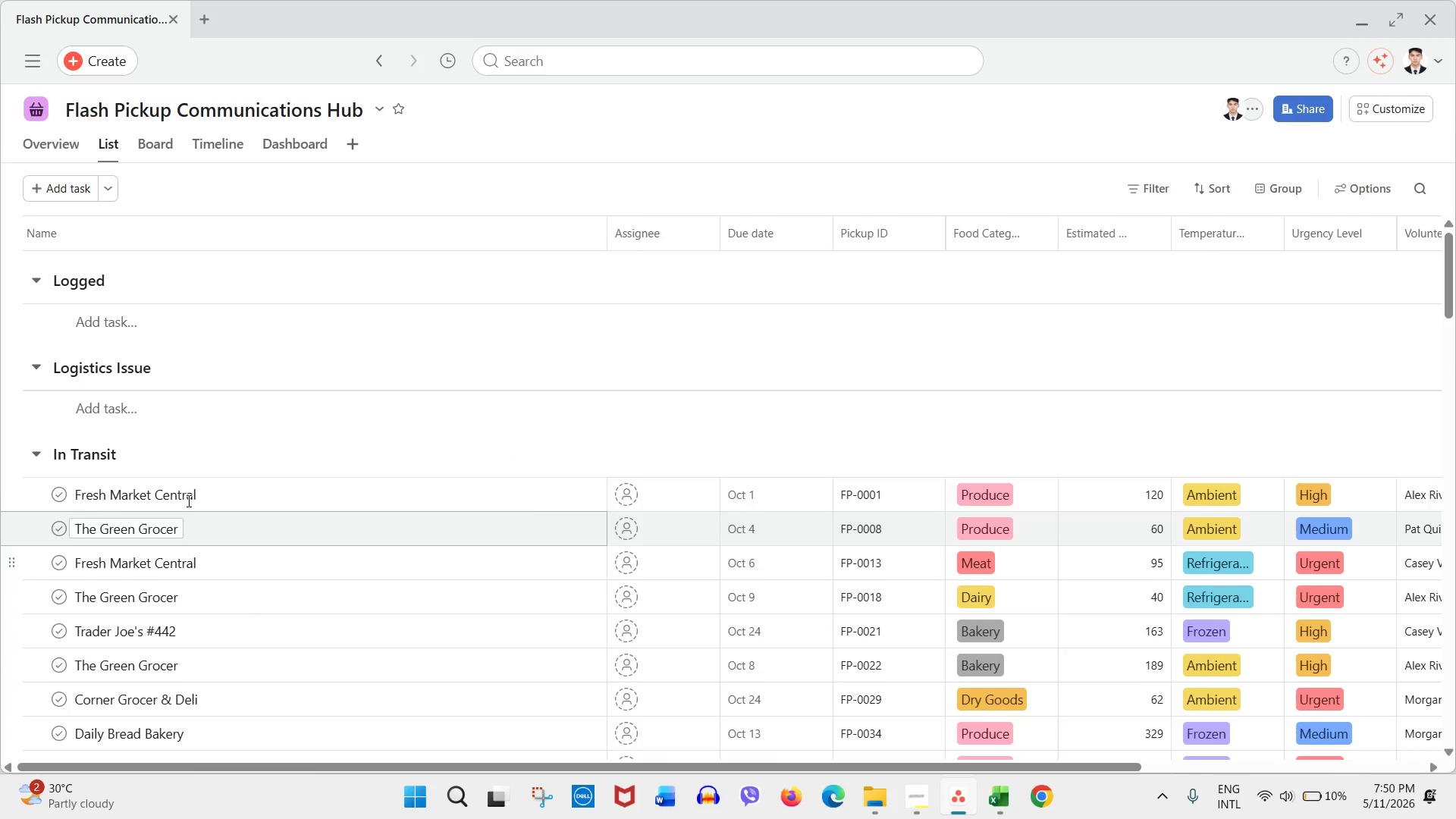 
scroll: coordinate [199, 502], scroll_direction: up, amount: 2.0
 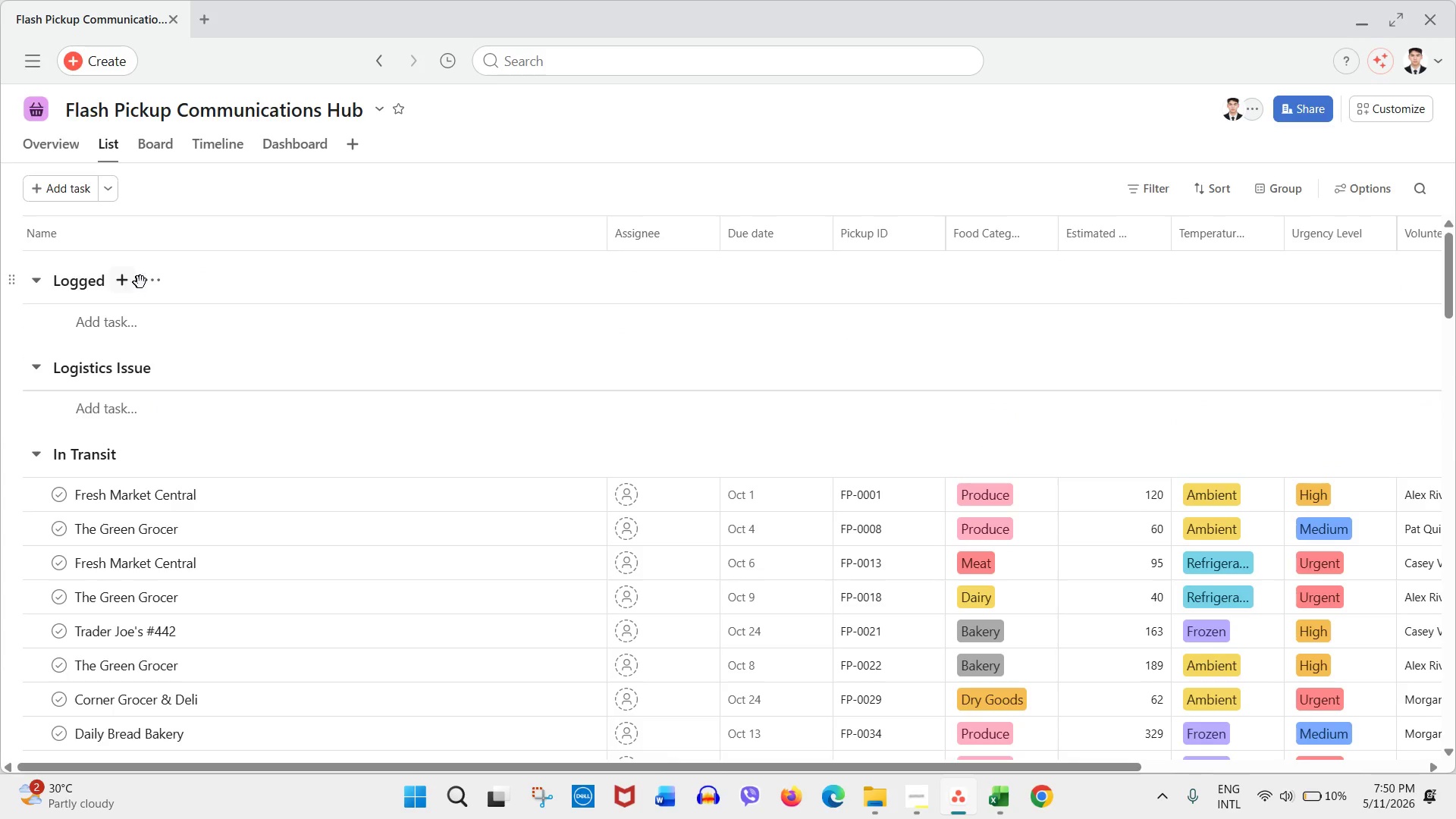 
left_click([146, 282])
 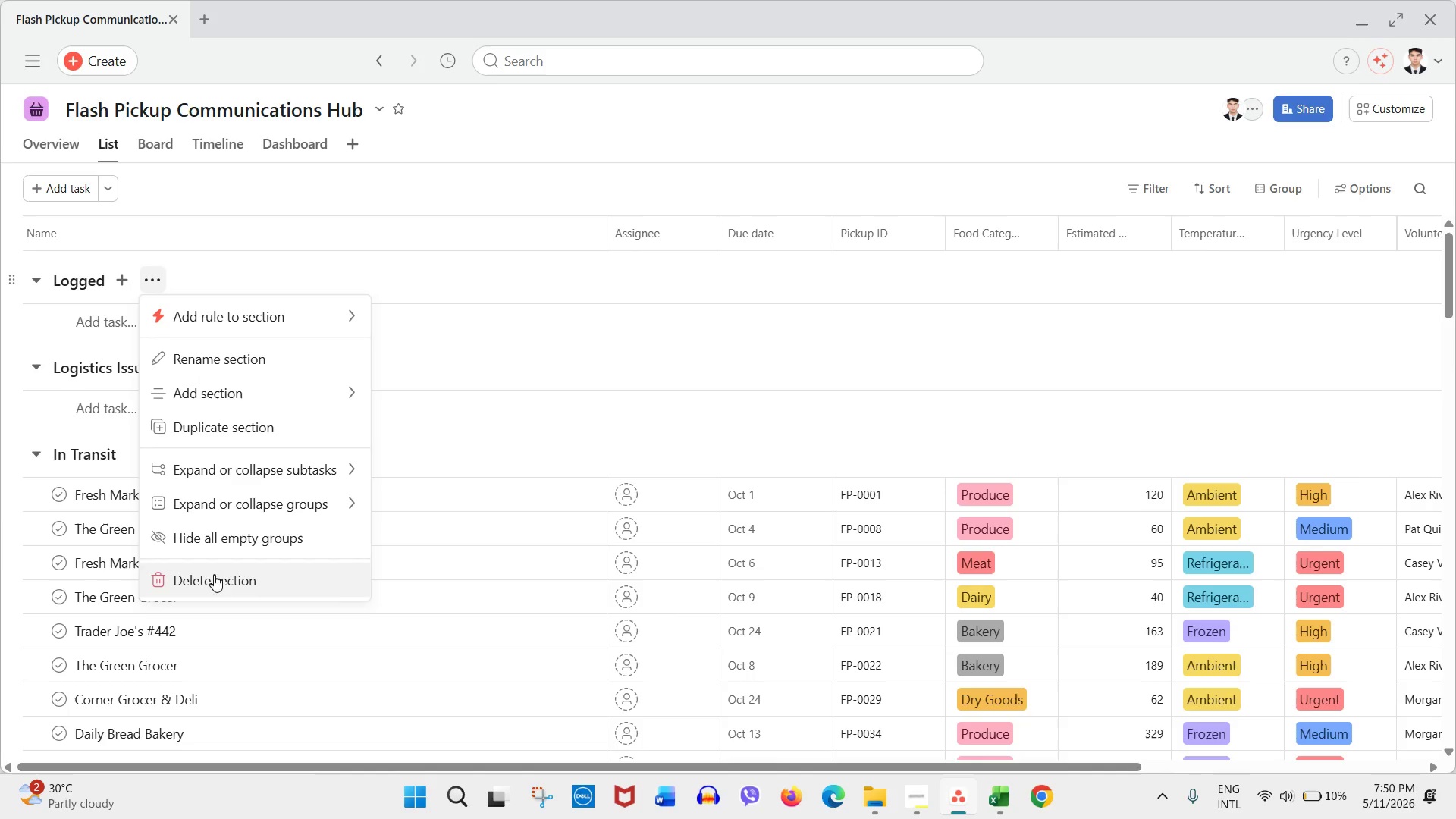 
left_click([214, 583])
 